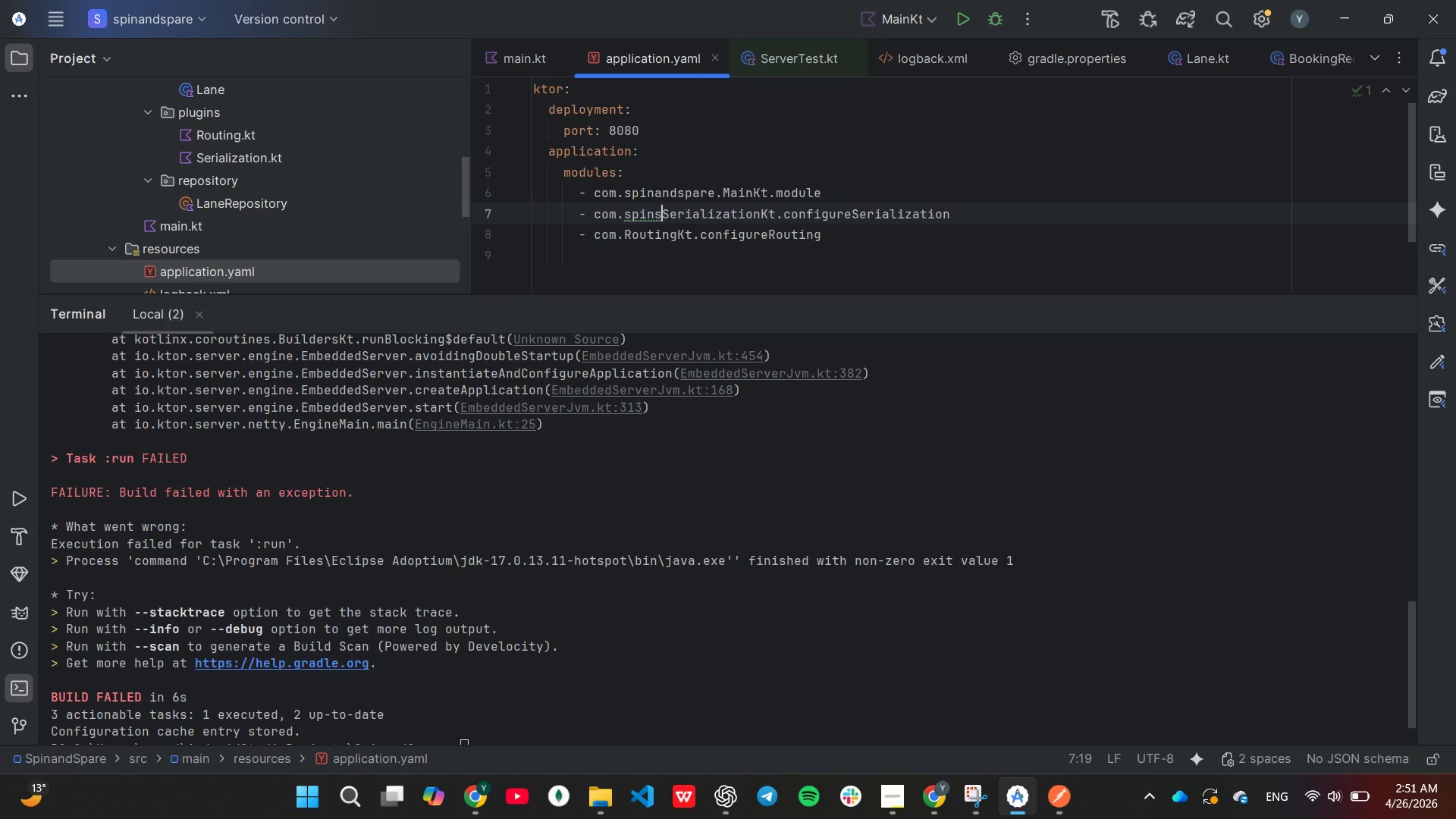 
key(Backspace)
key(Backspace)
type(andspar)
 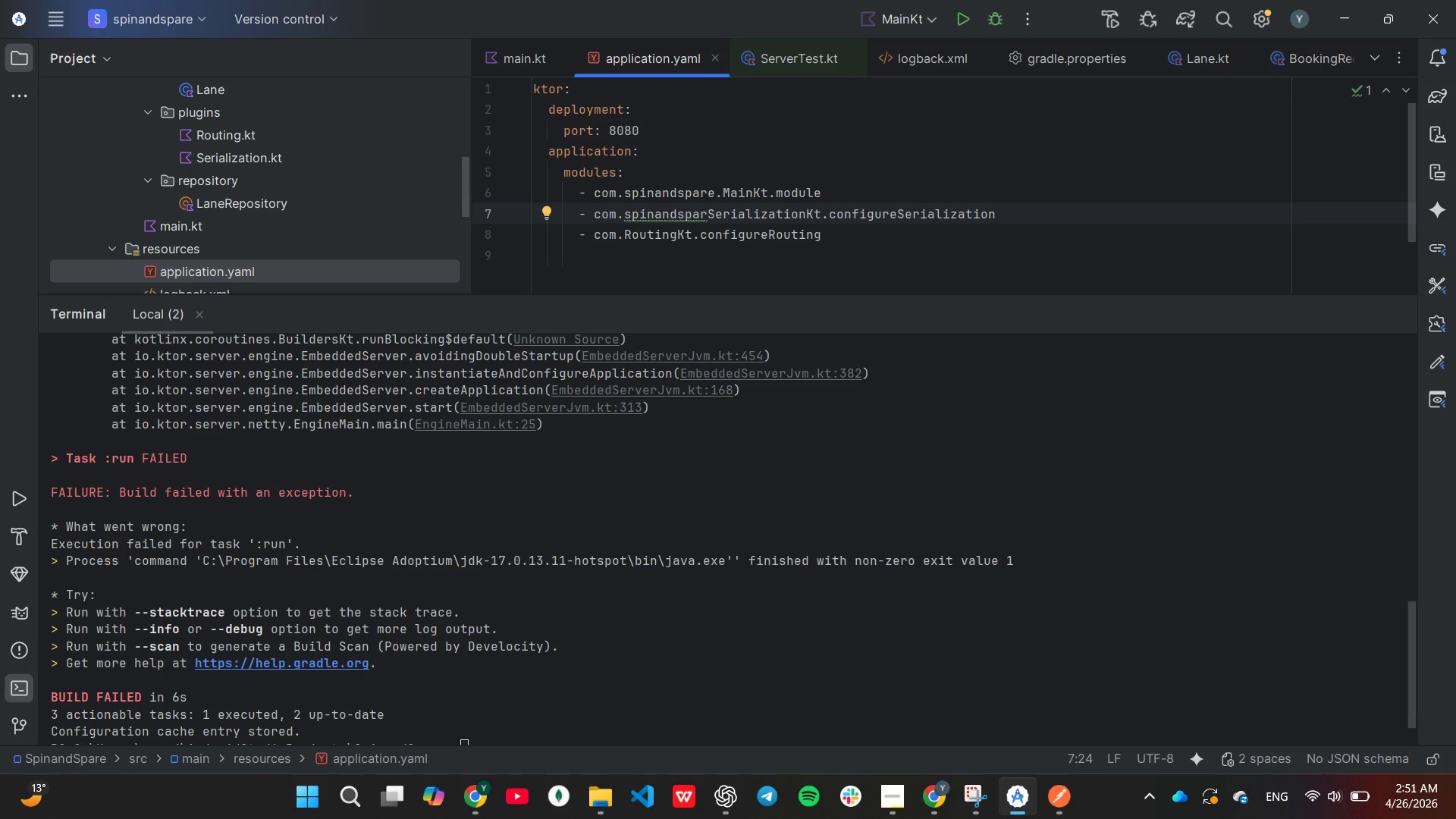 
wait(5.56)
 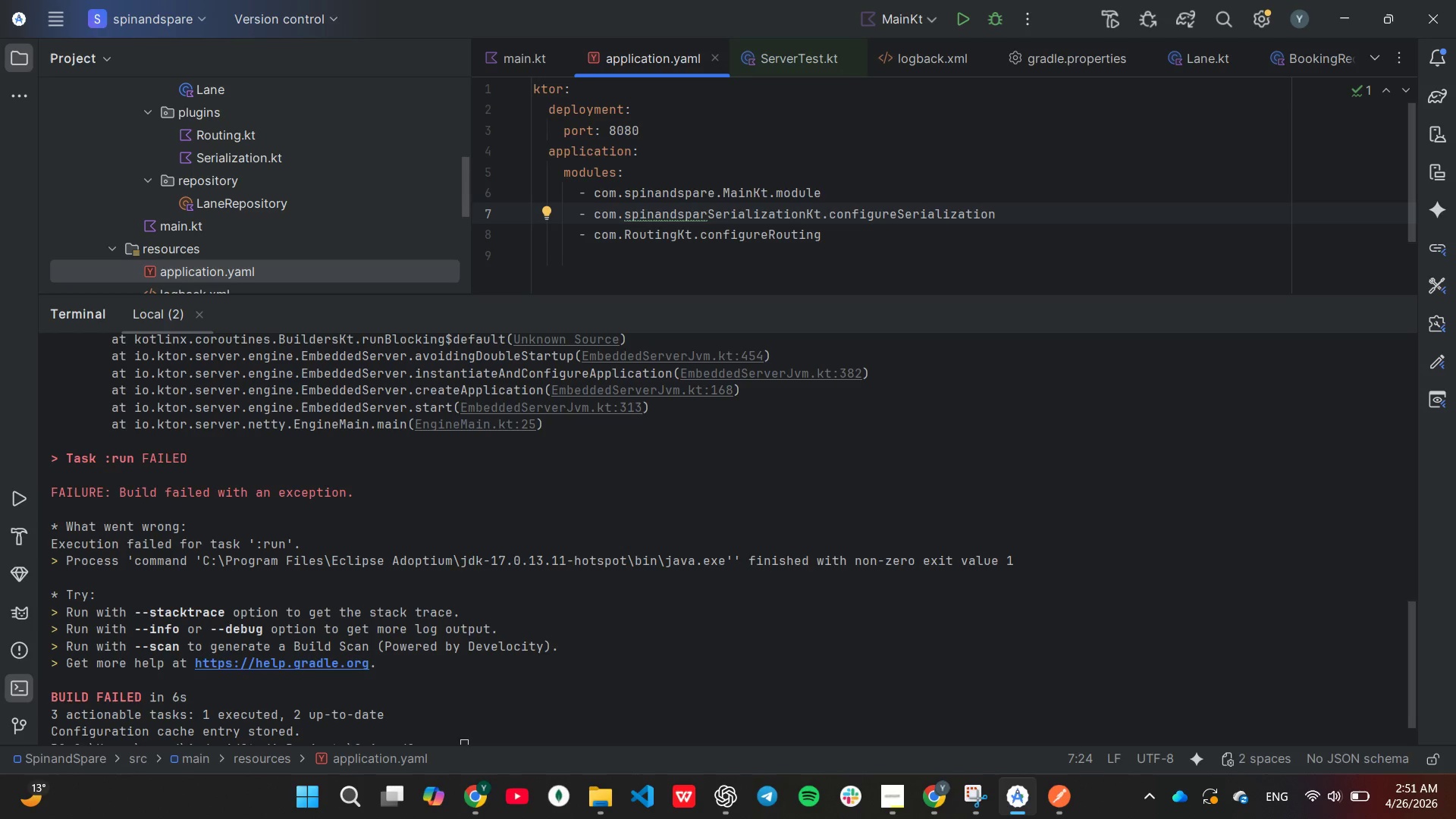 
type(e.plugins.)
 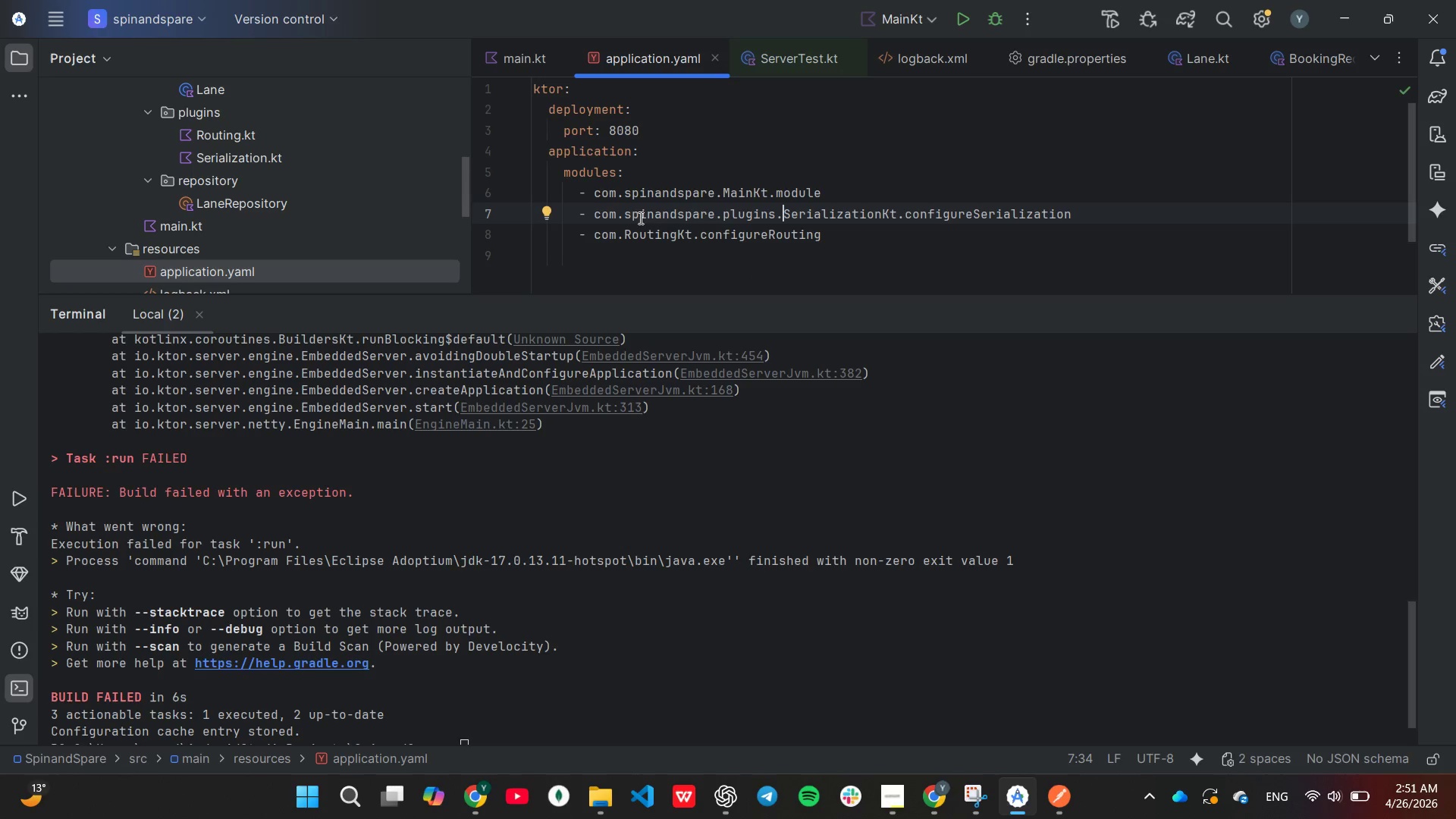 
wait(5.69)
 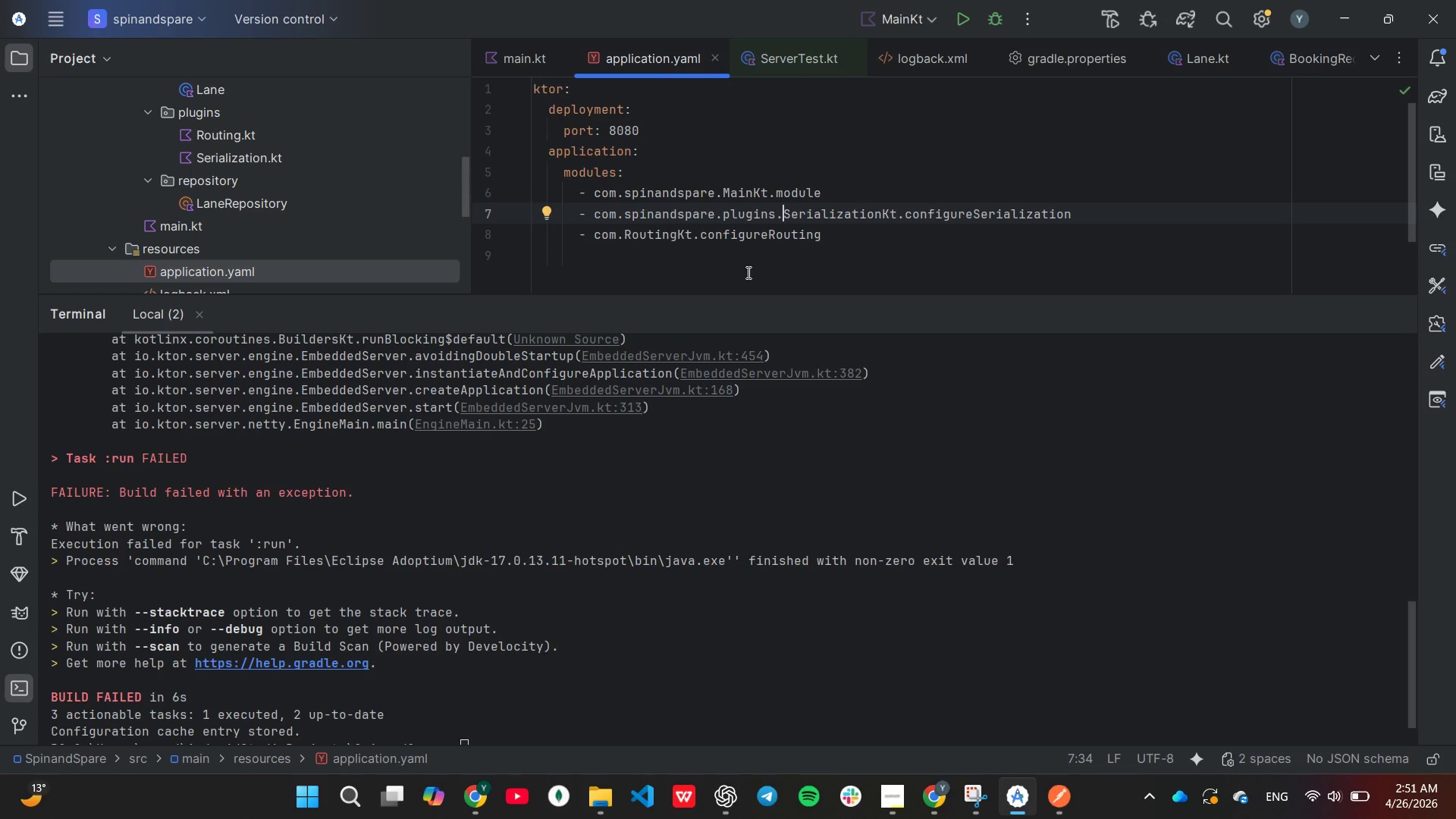 
left_click_drag(start_coordinate=[624, 213], to_coordinate=[781, 217])
 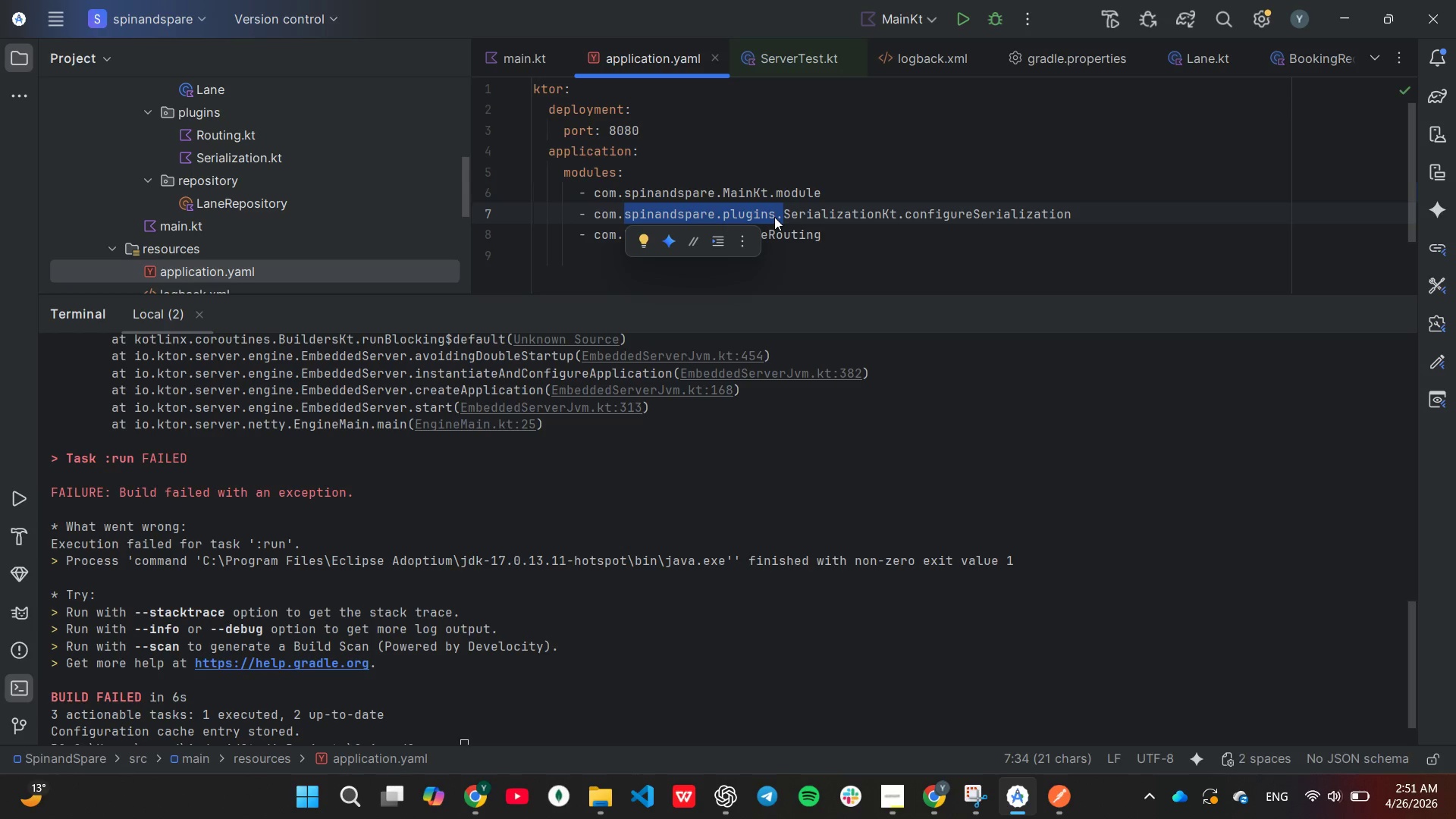 
key(Control+C)
 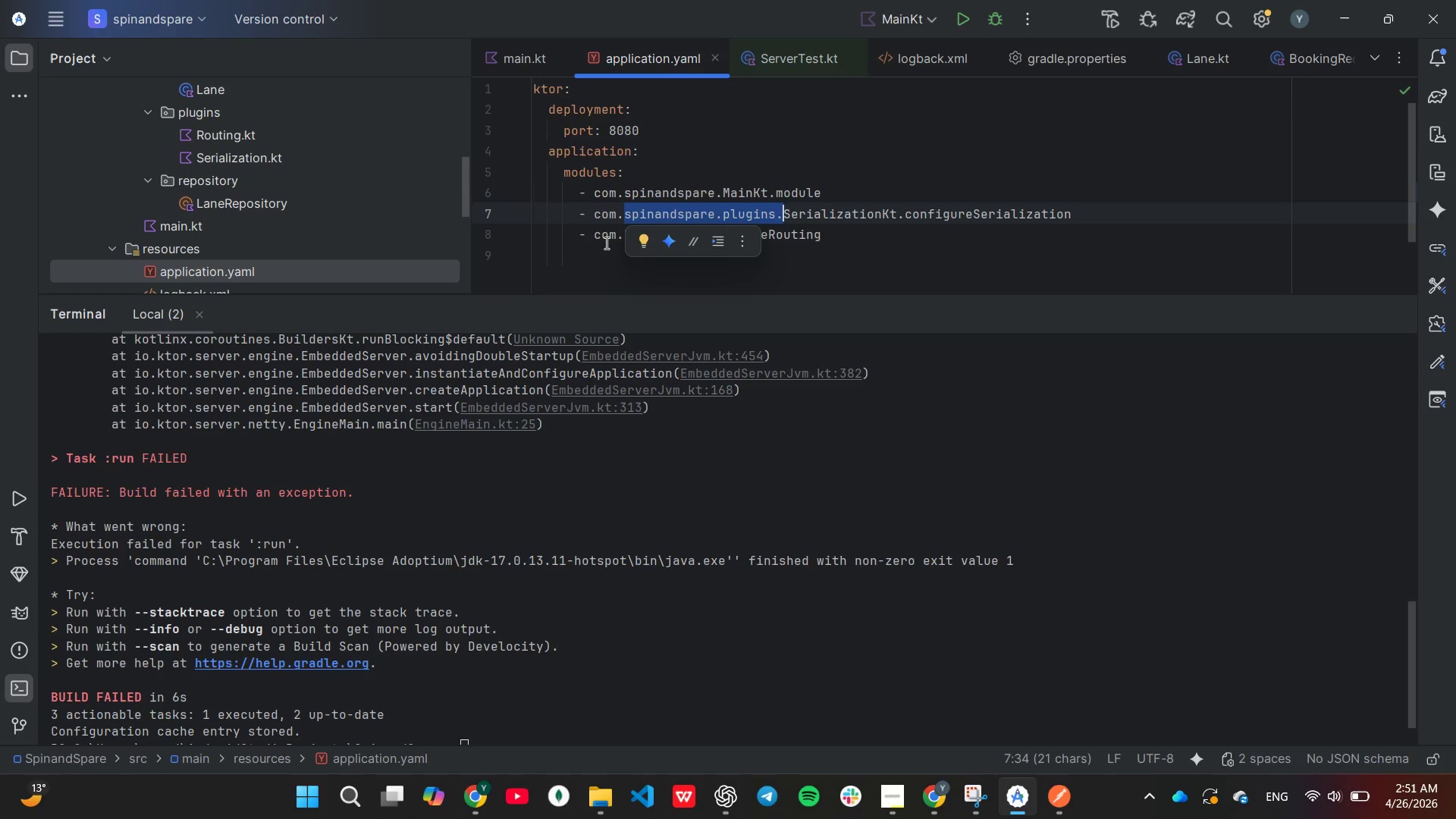 
left_click([607, 243])
 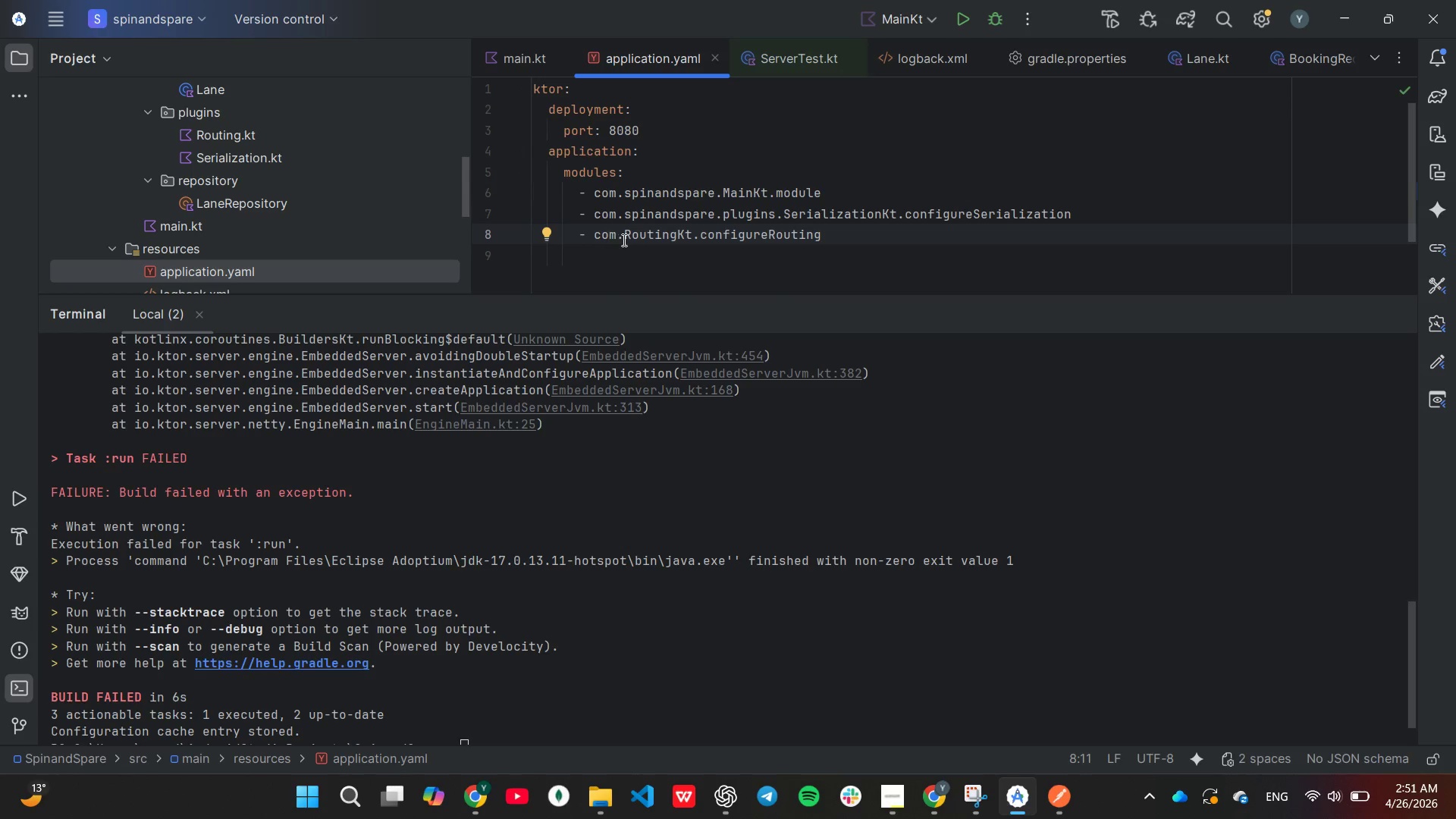 
left_click([623, 240])
 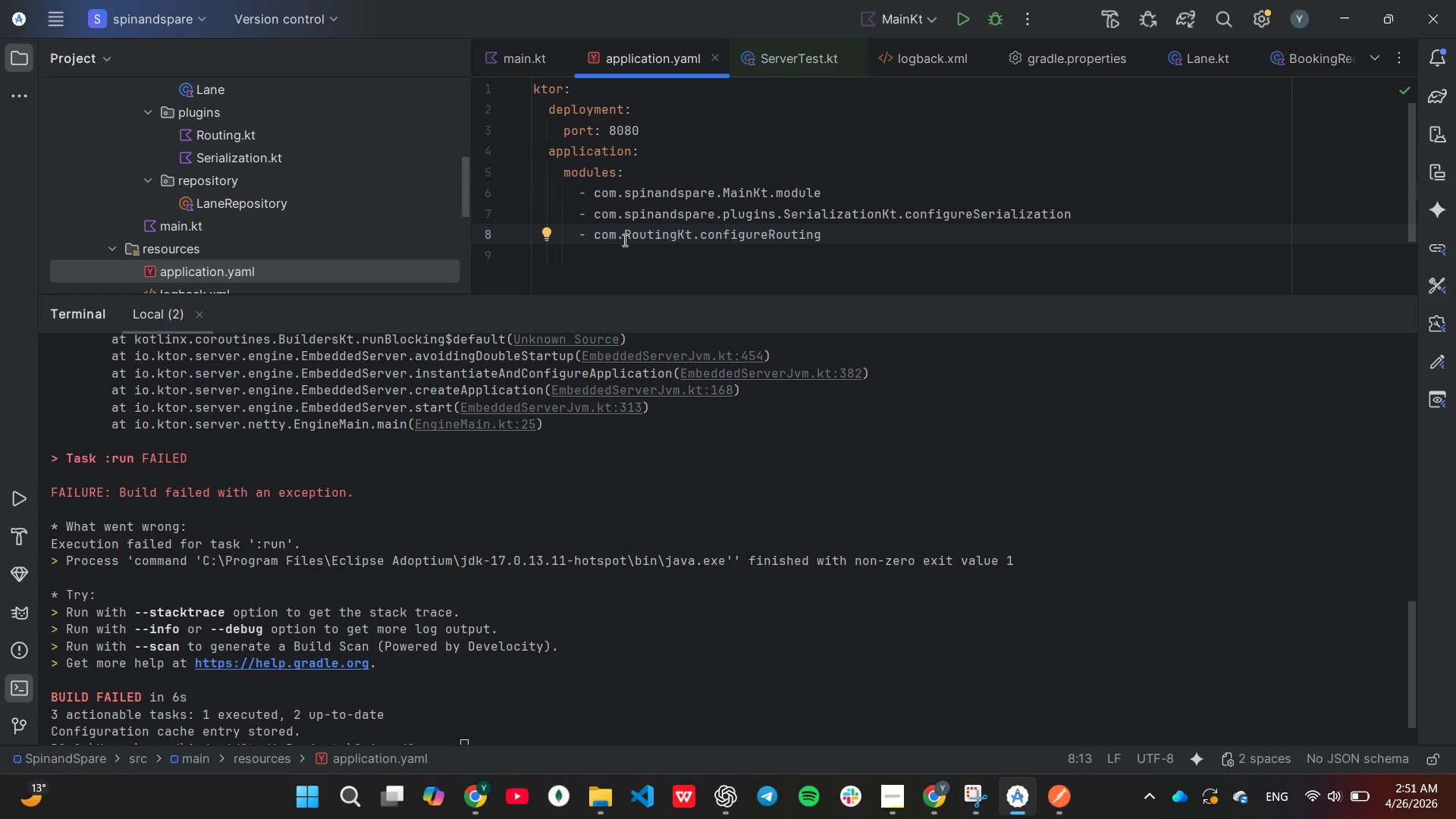 
key(Control+ControlLeft)
 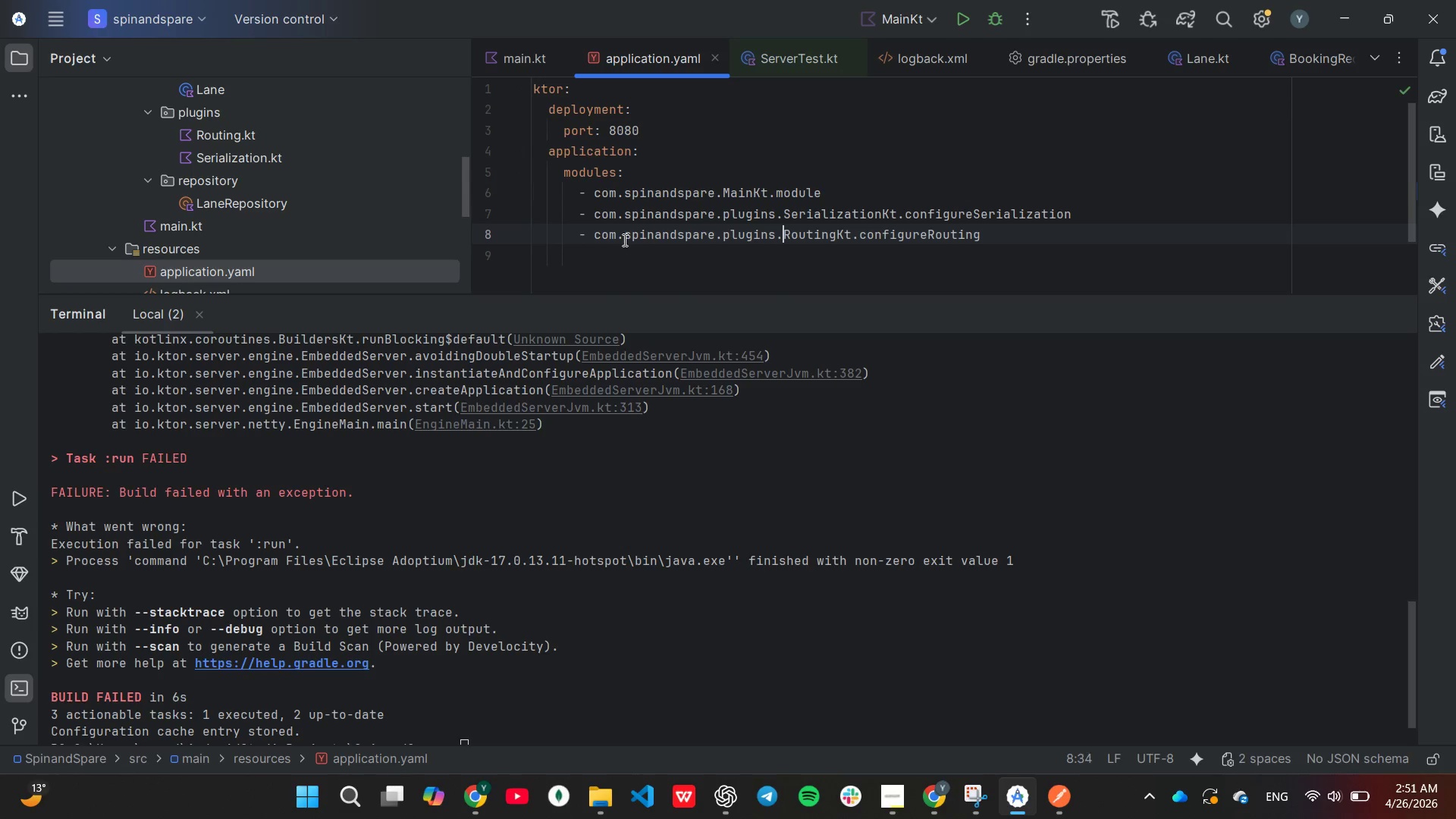 
key(Control+V)
 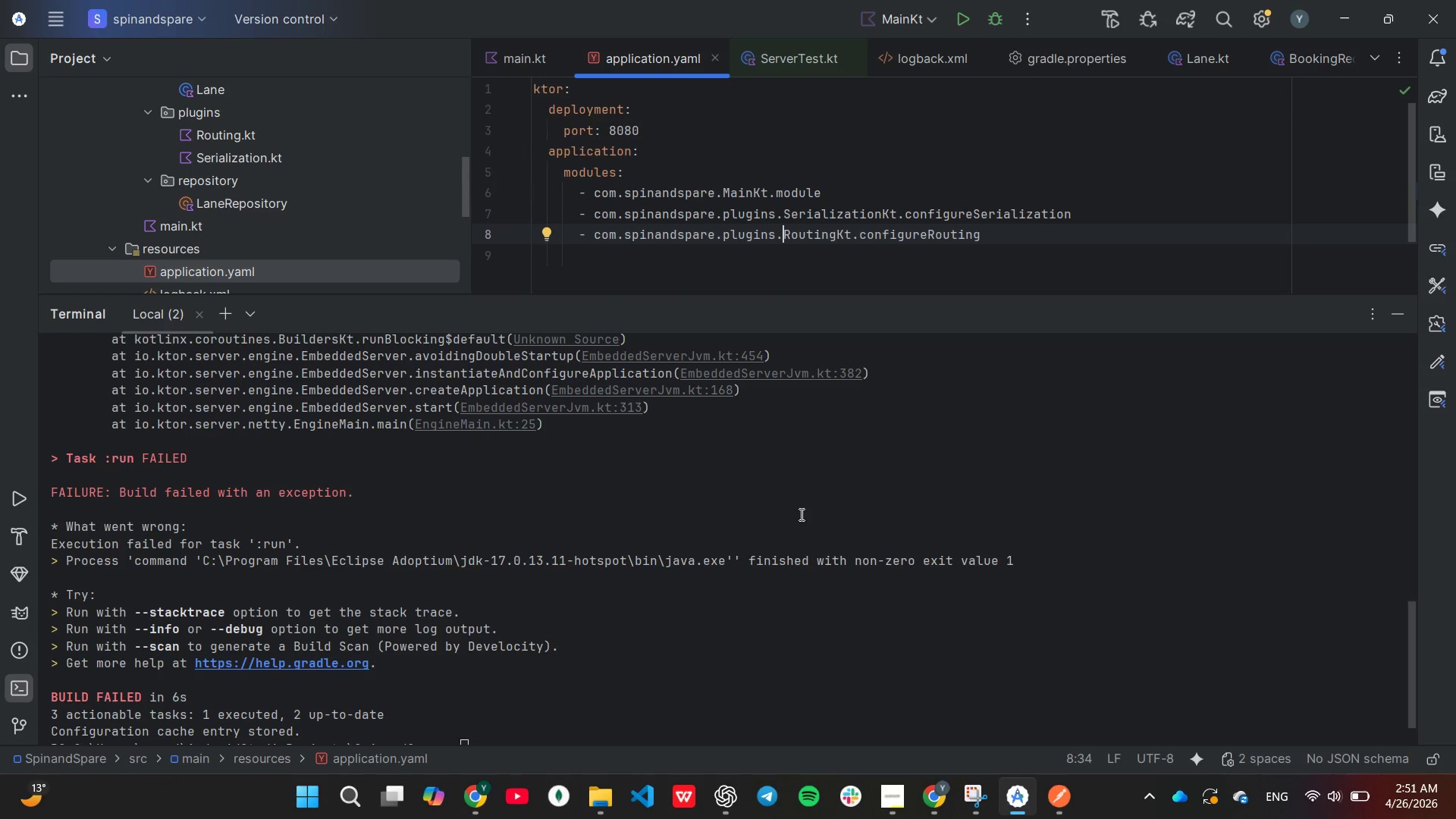 
left_click([800, 514])
 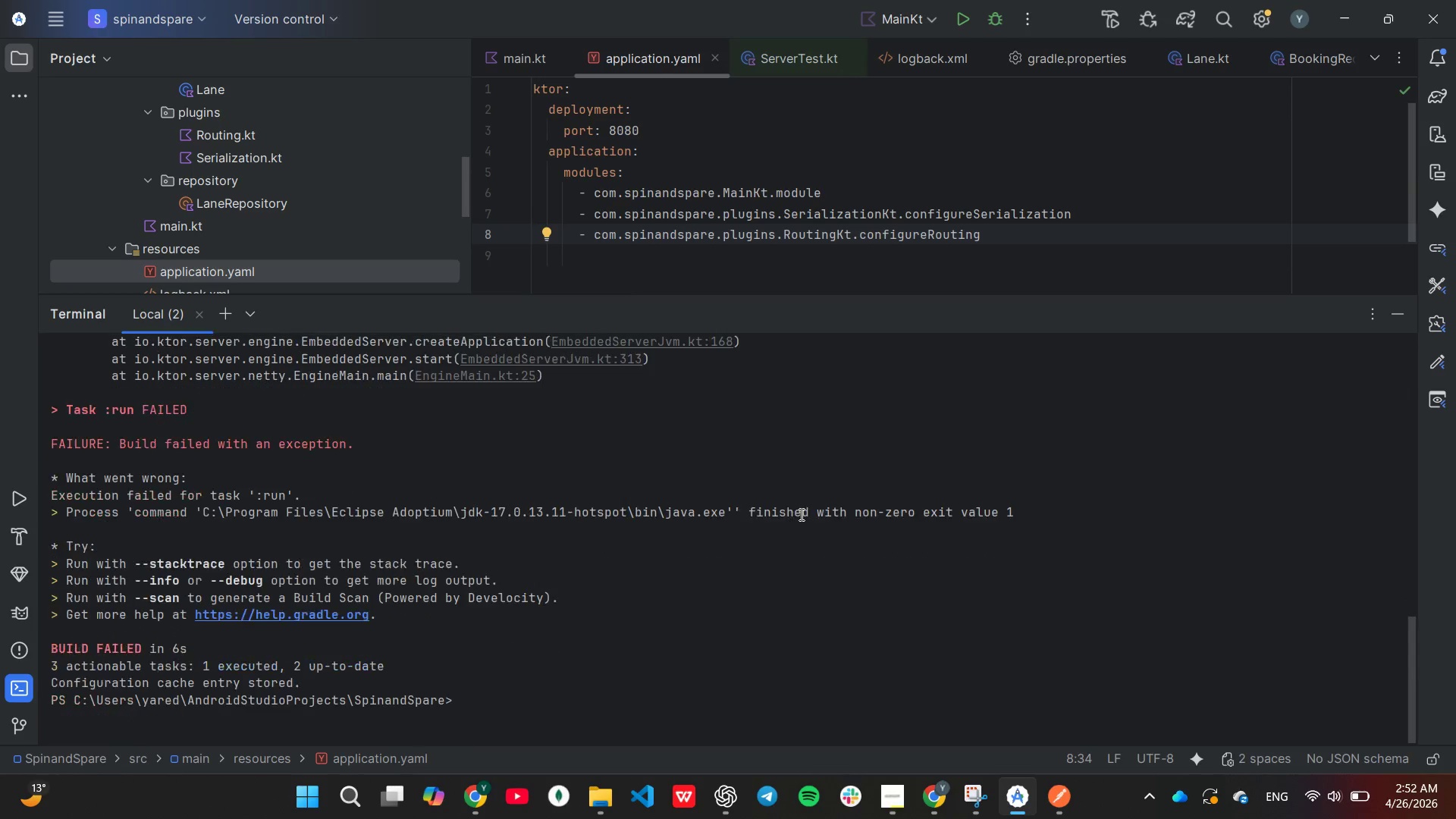 
scroll: coordinate [799, 510], scroll_direction: down, amount: 9.0
 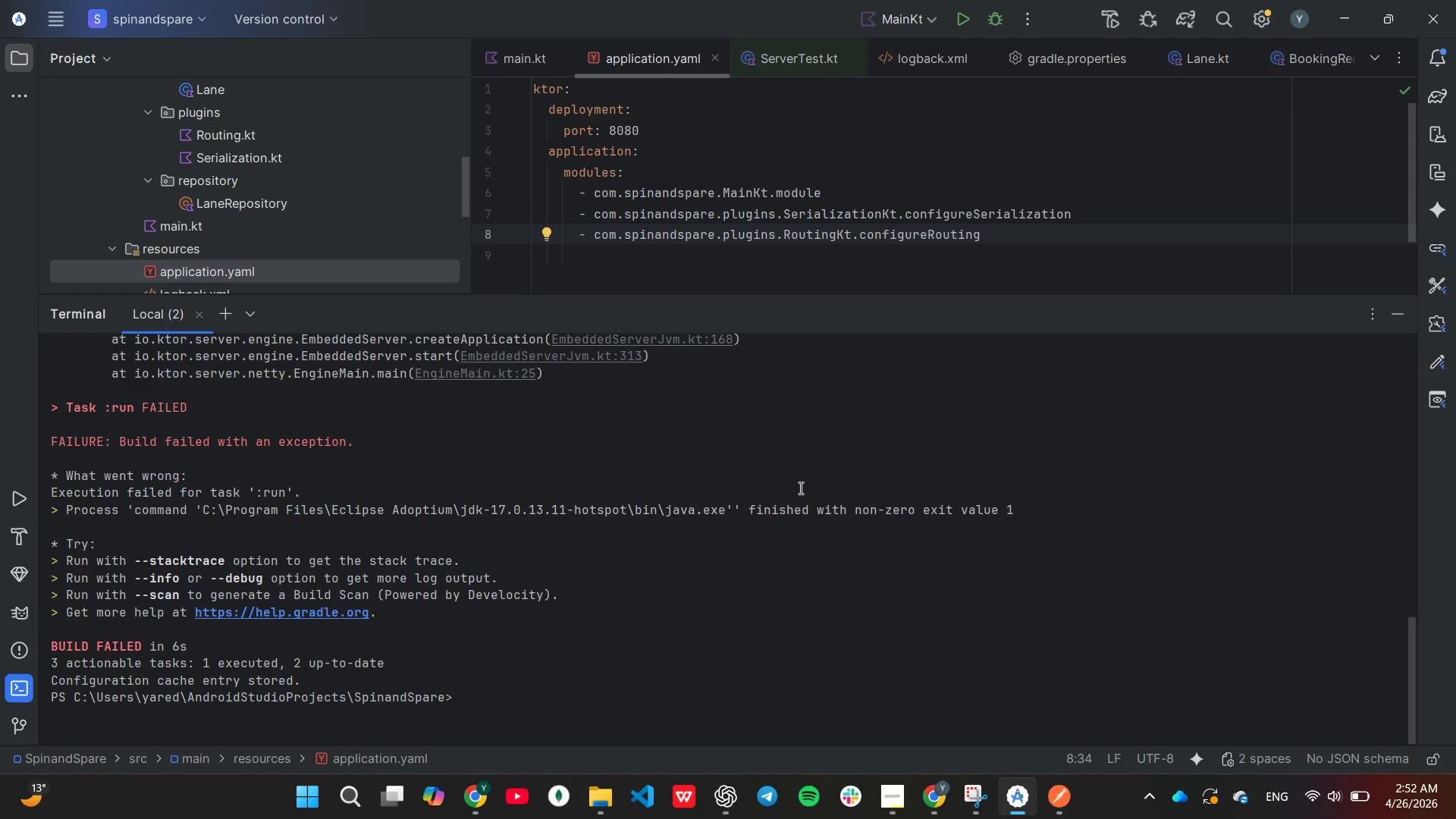 
key(ArrowUp)
 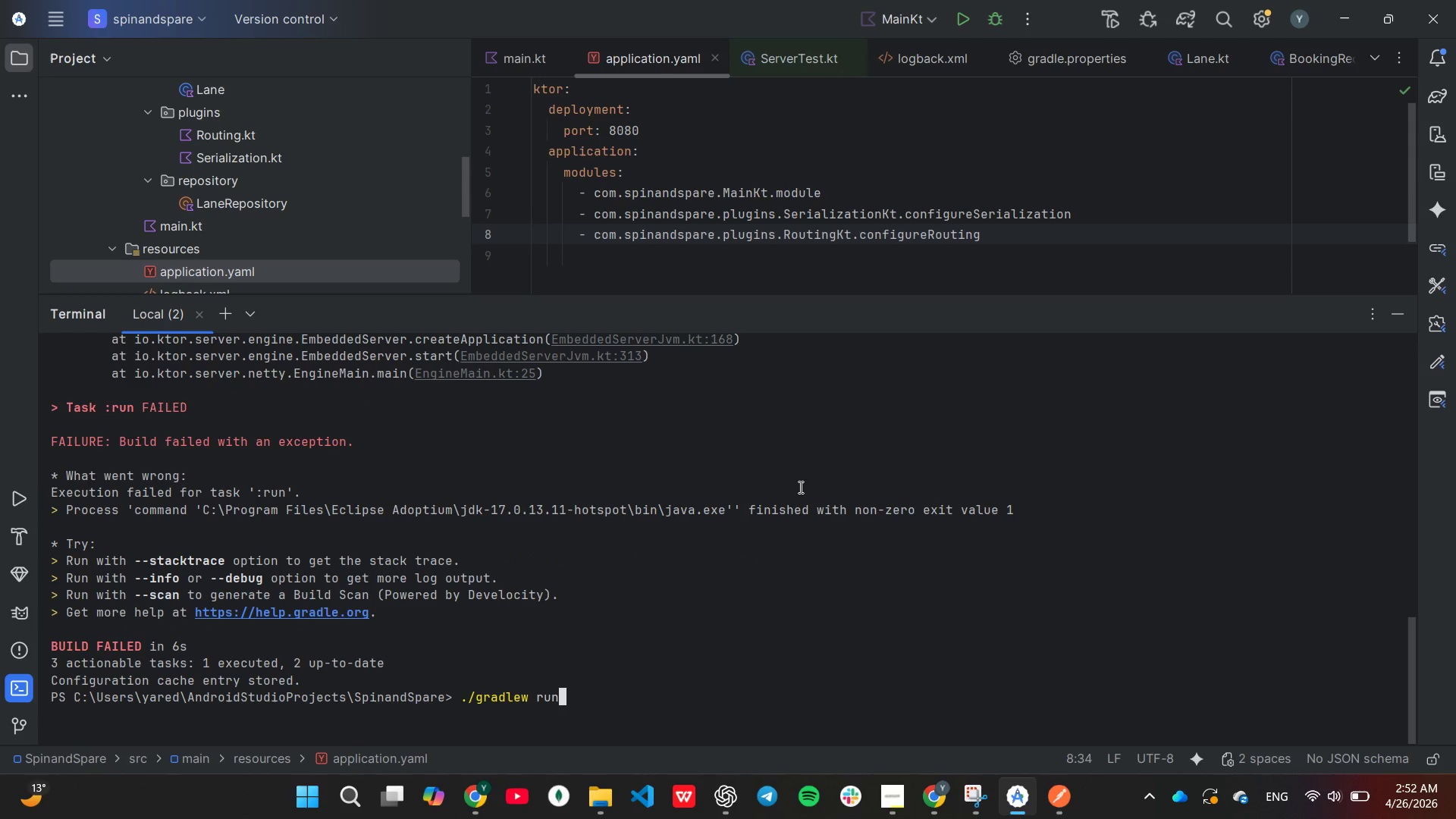 
key(ArrowLeft)
 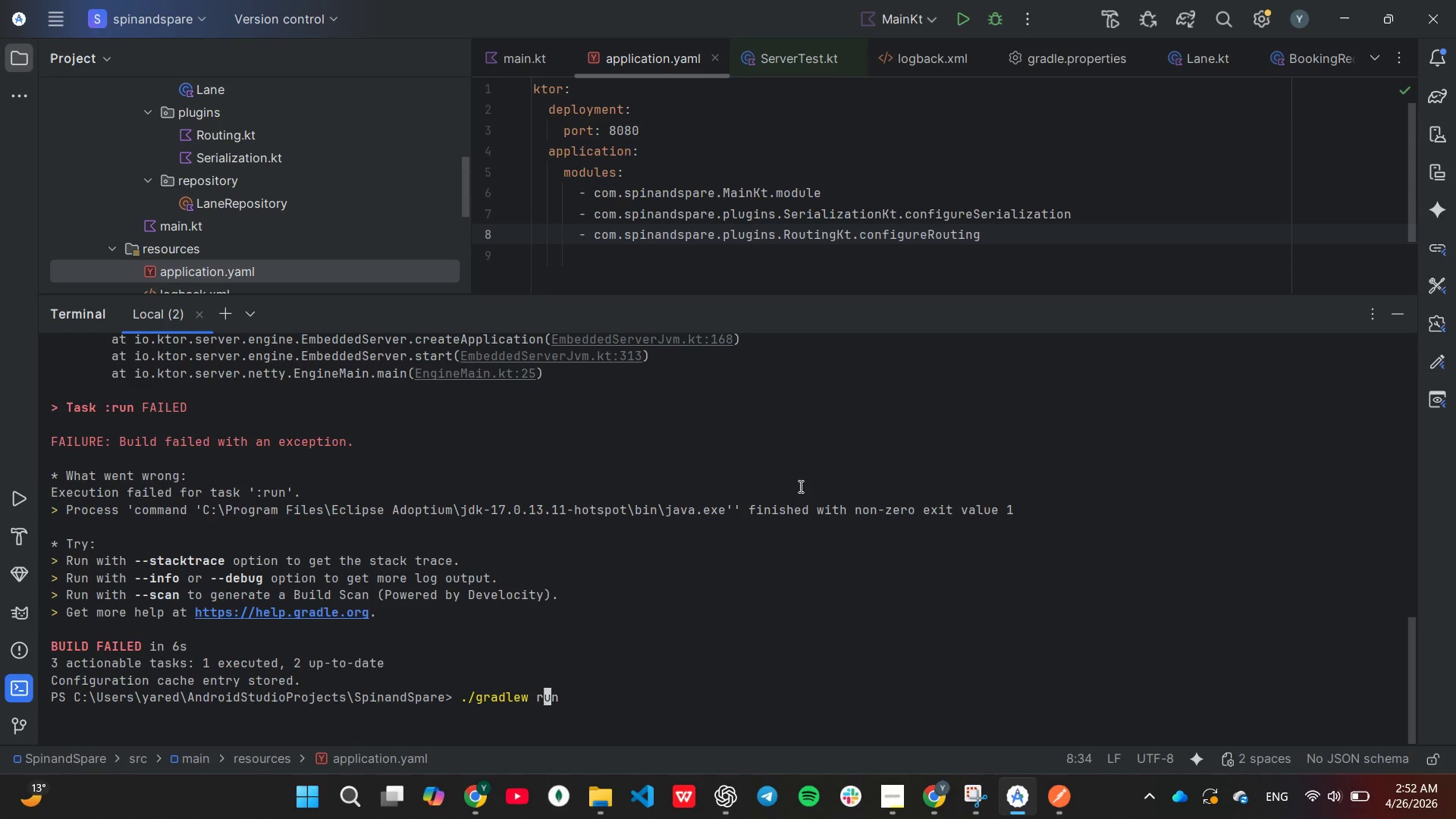 
key(ArrowLeft)
 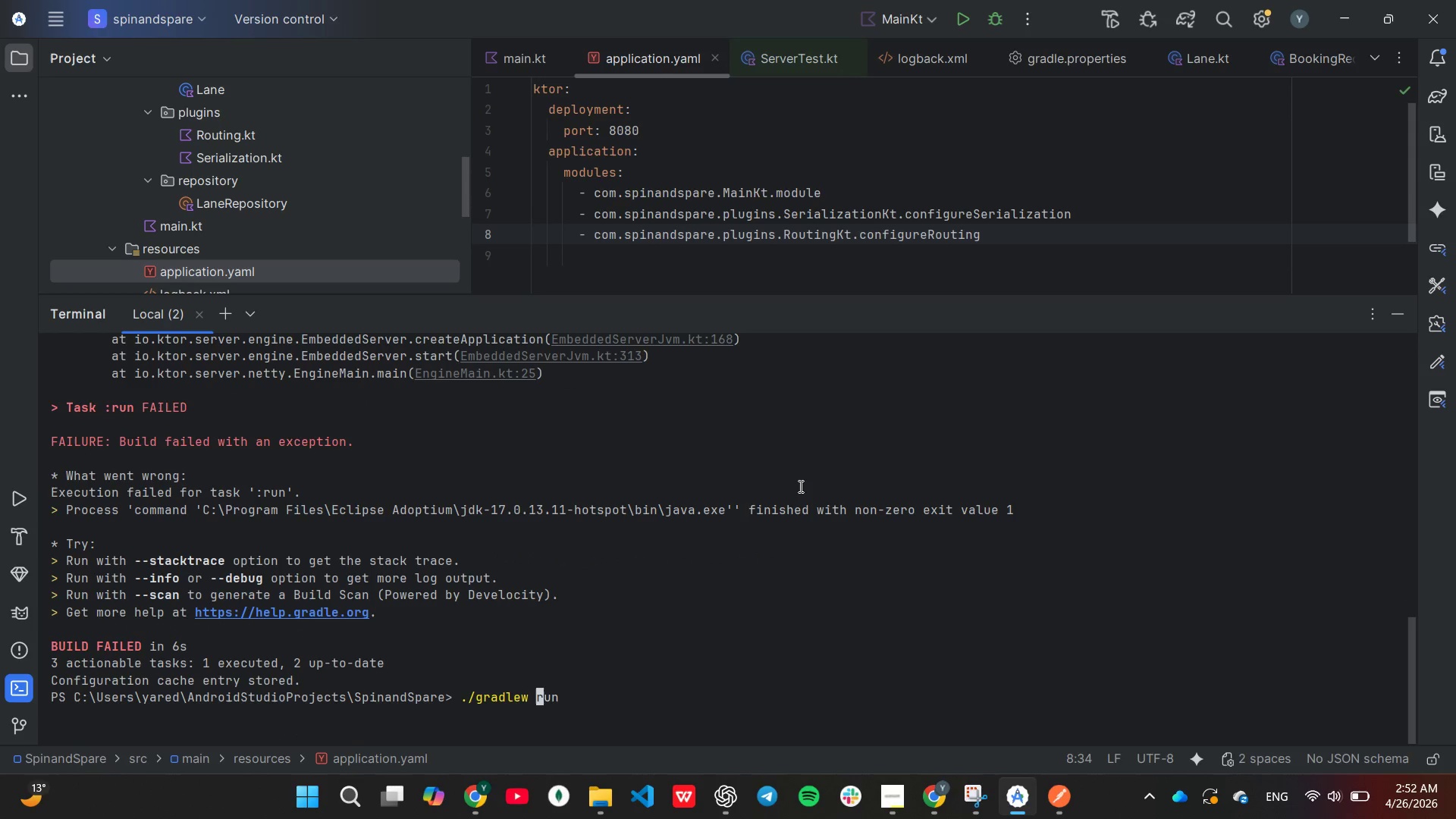 
key(ArrowLeft)
 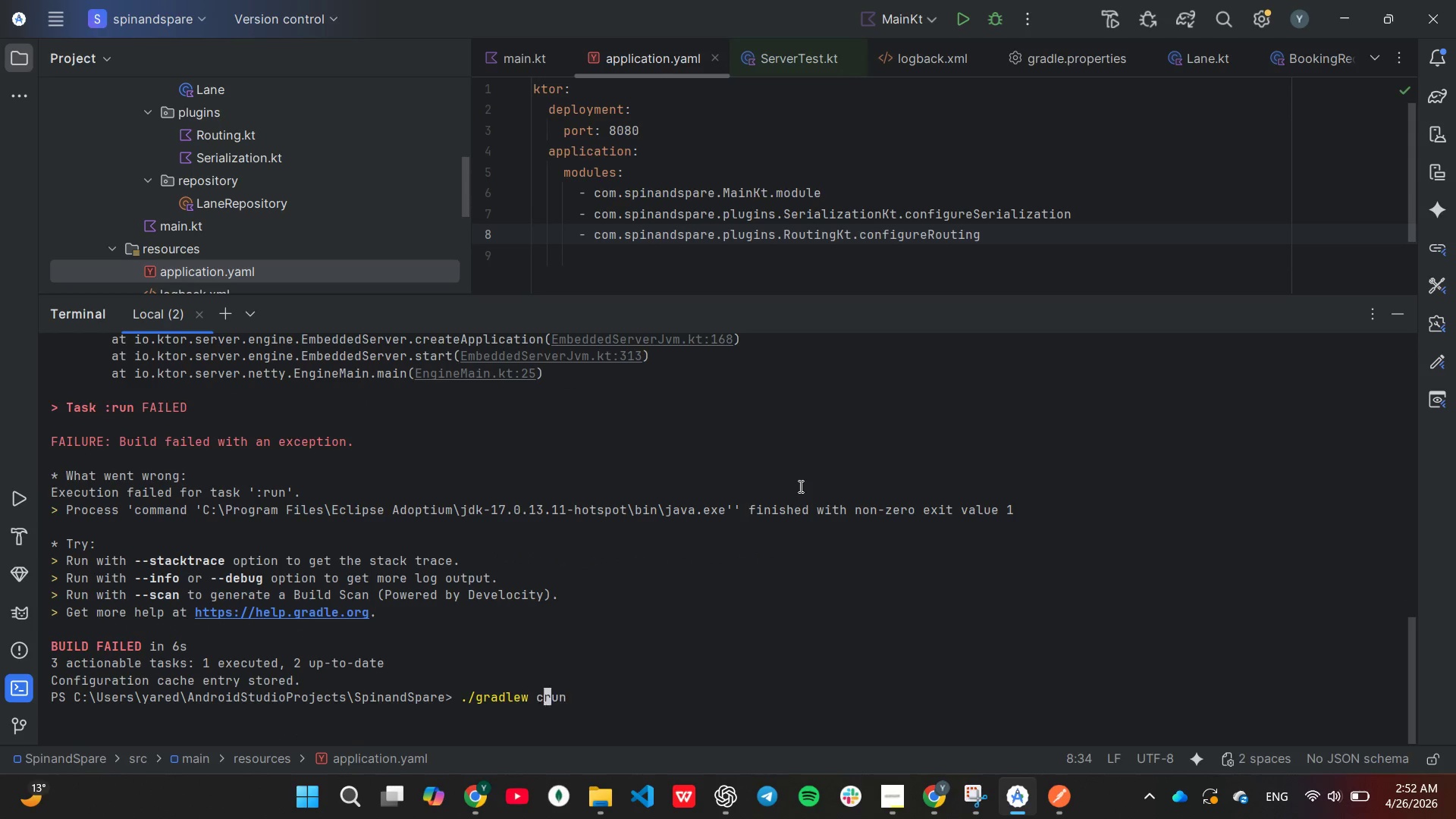 
type(clean [End])
 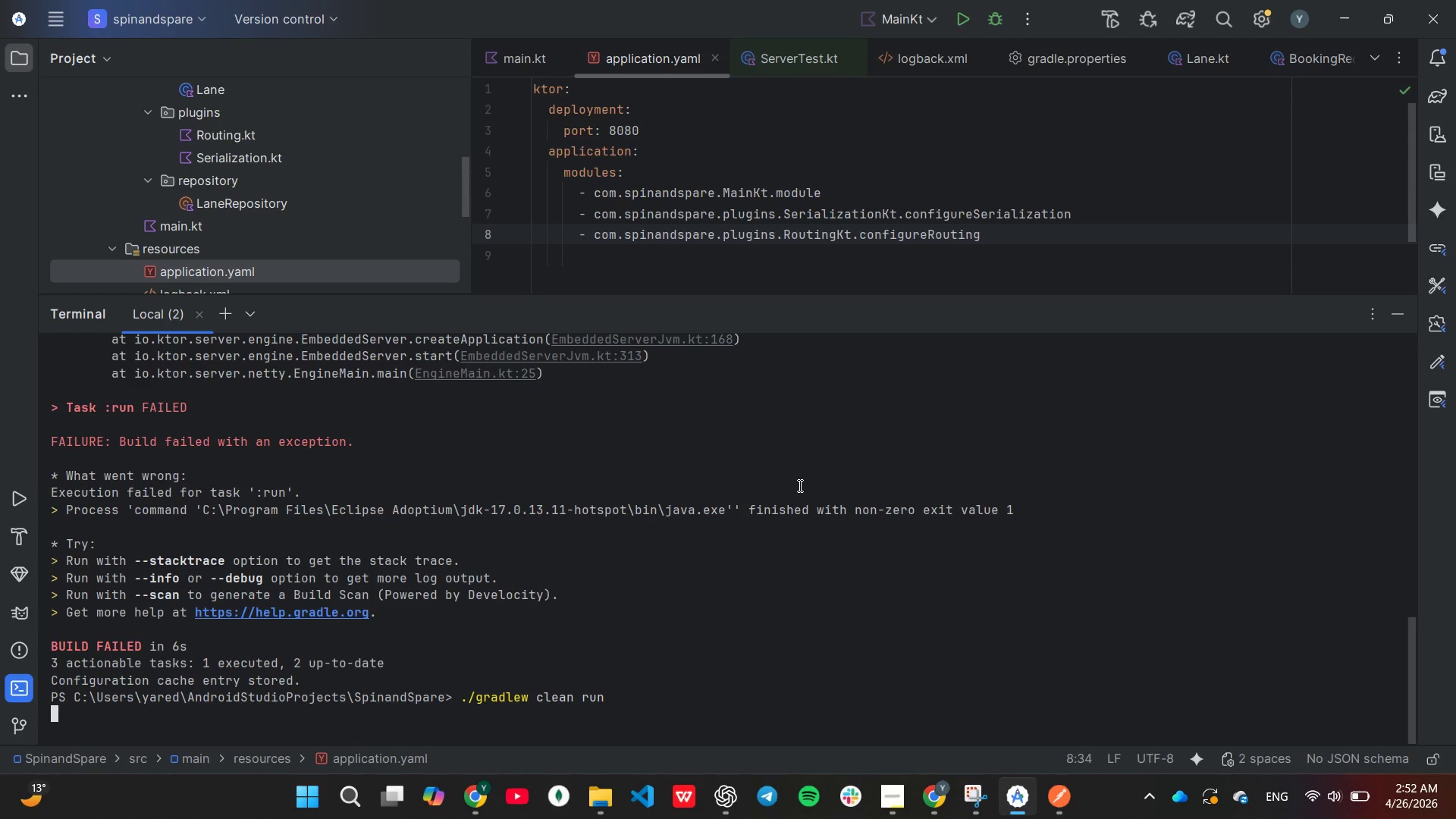 
key(Enter)
 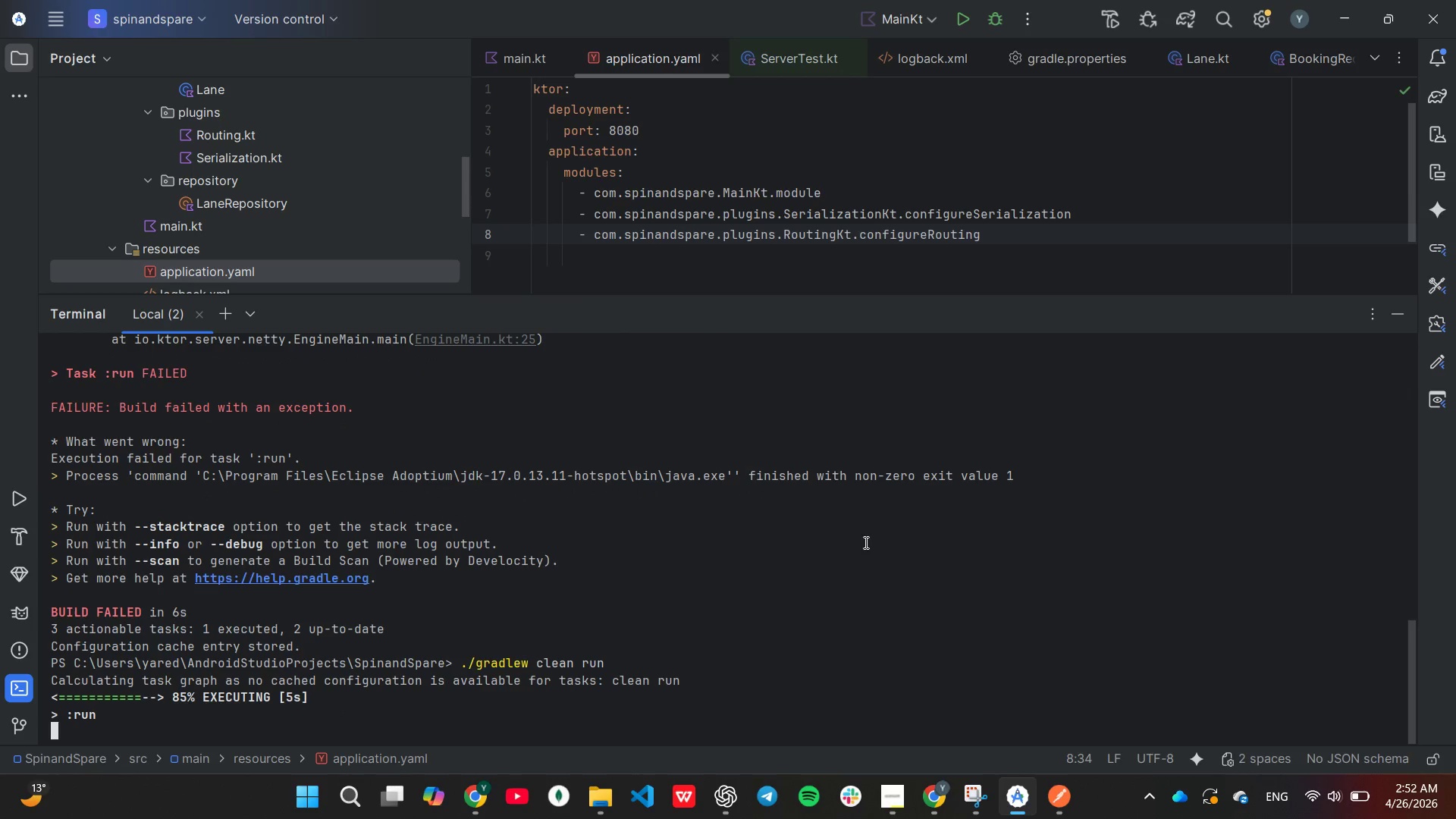 
wait(12.3)
 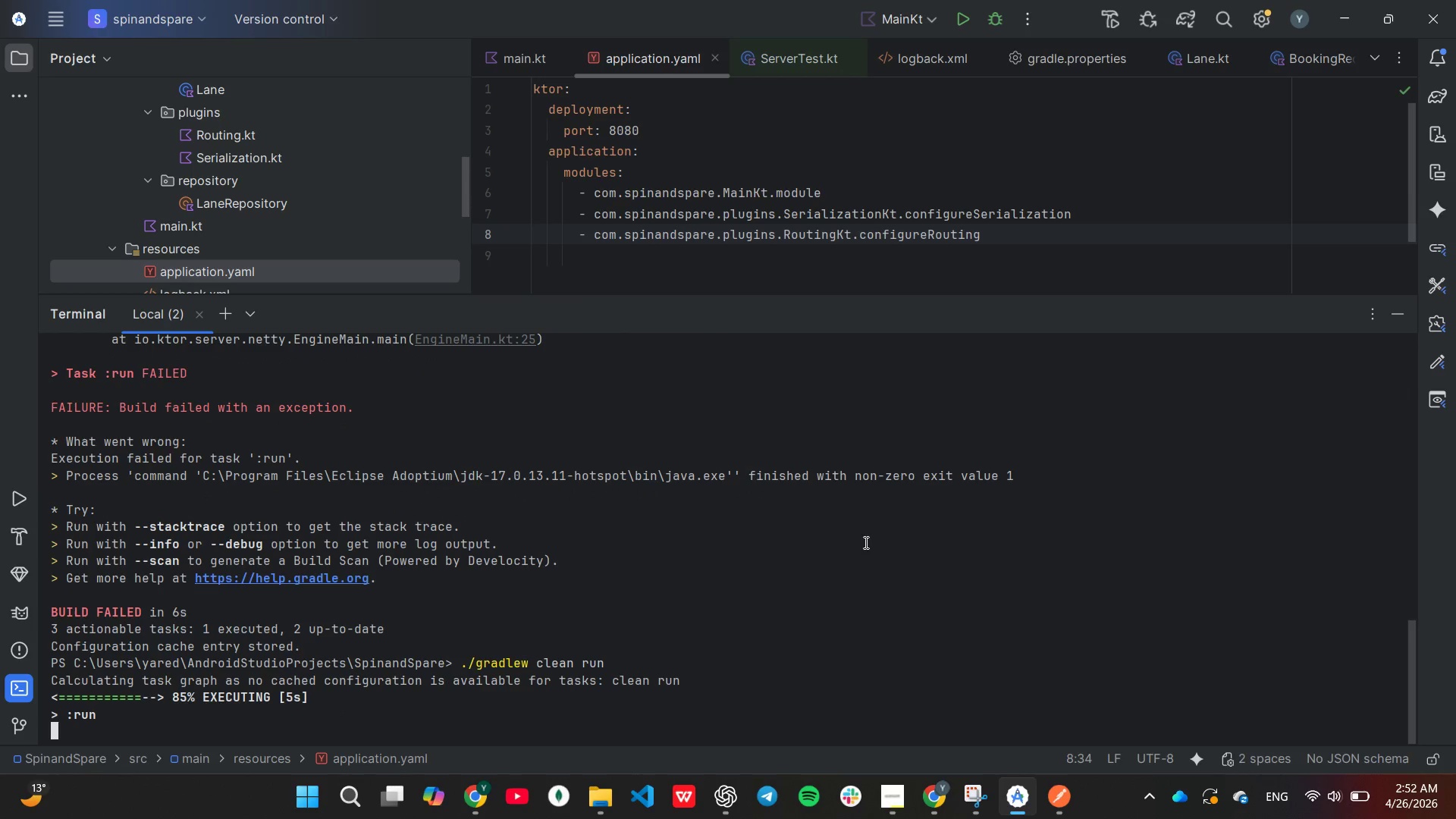 
scroll: coordinate [860, 548], scroll_direction: up, amount: 22.0
 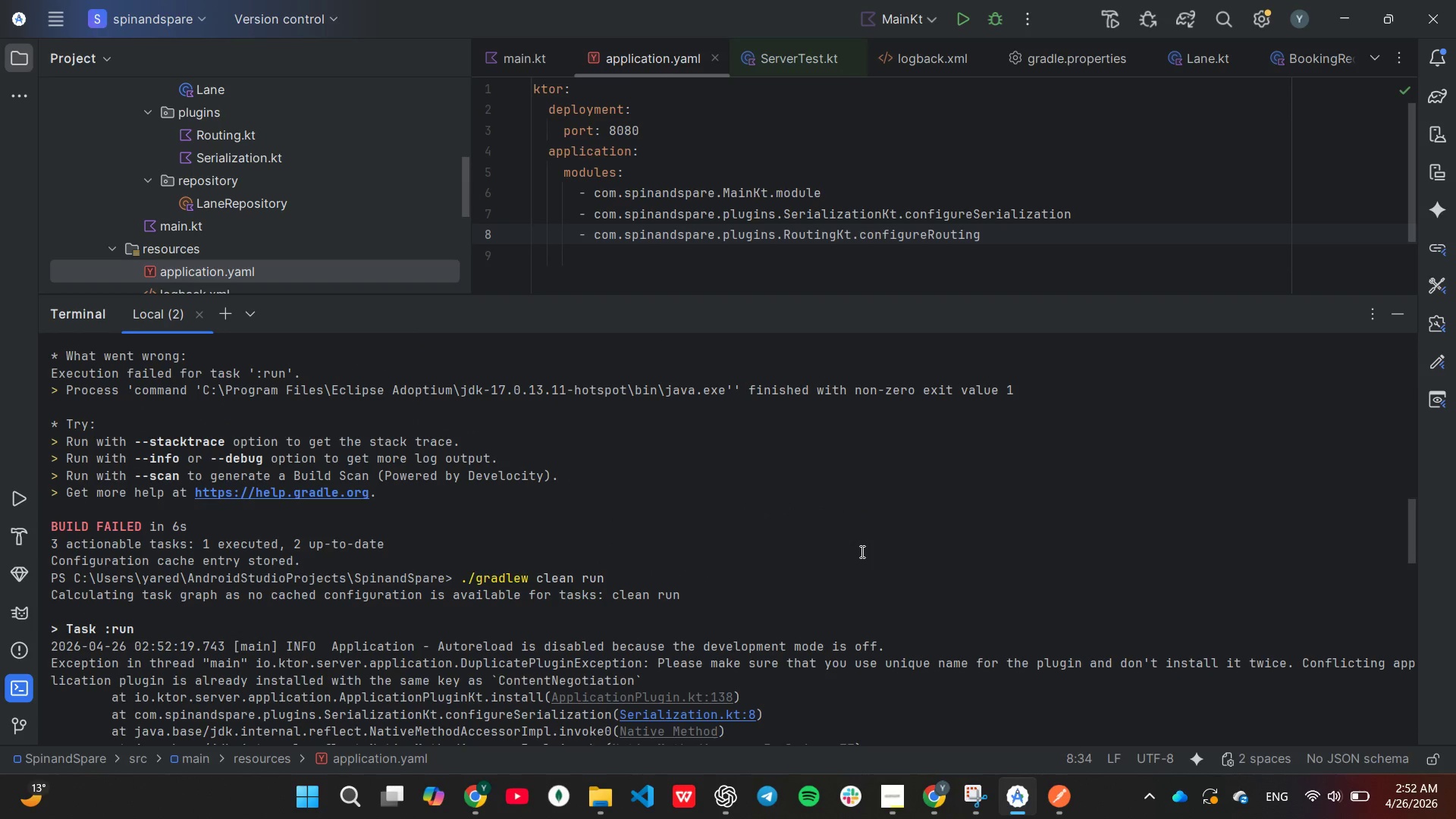 
wait(5.19)
 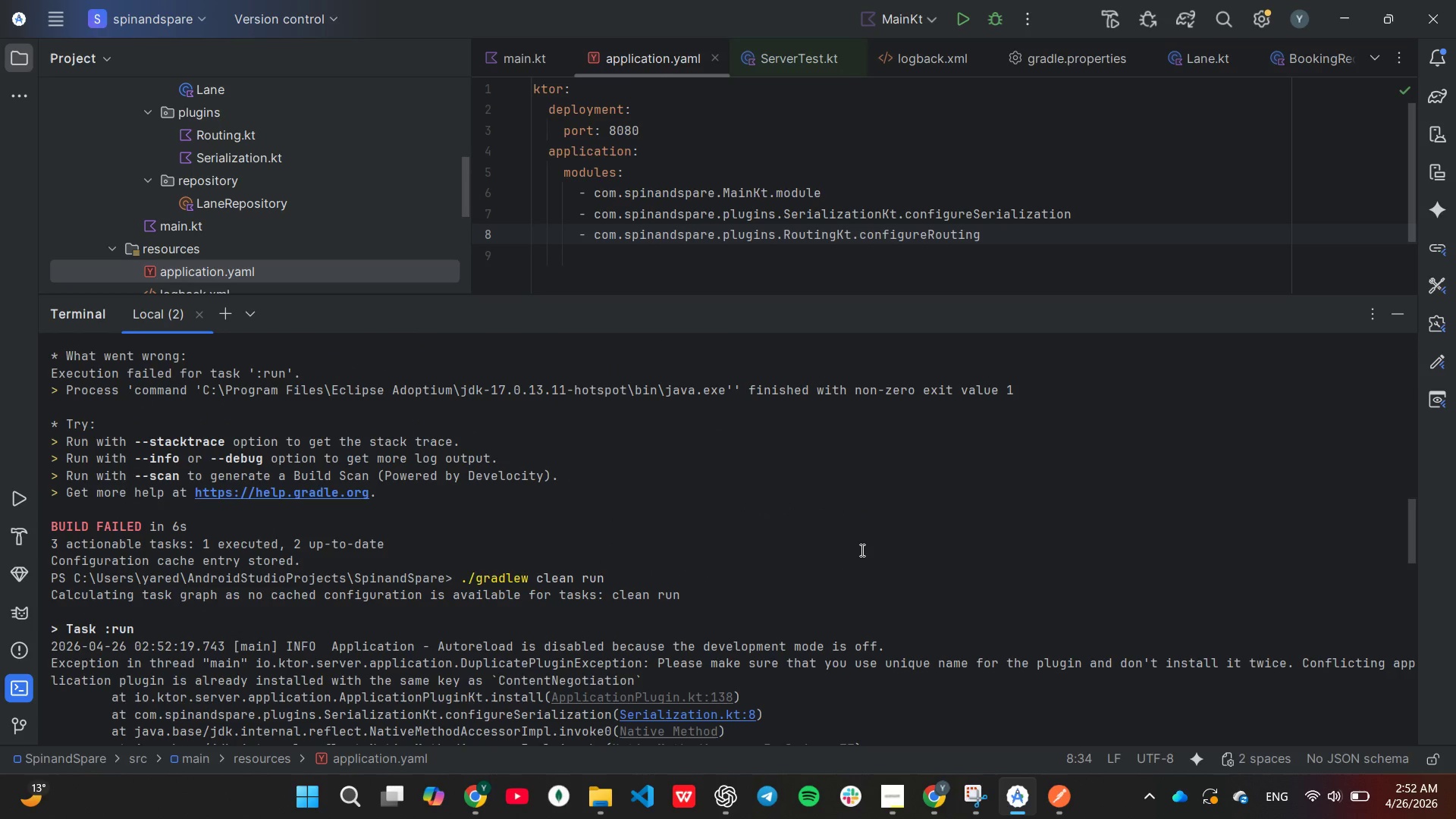 
scroll: coordinate [860, 552], scroll_direction: down, amount: 1.0
 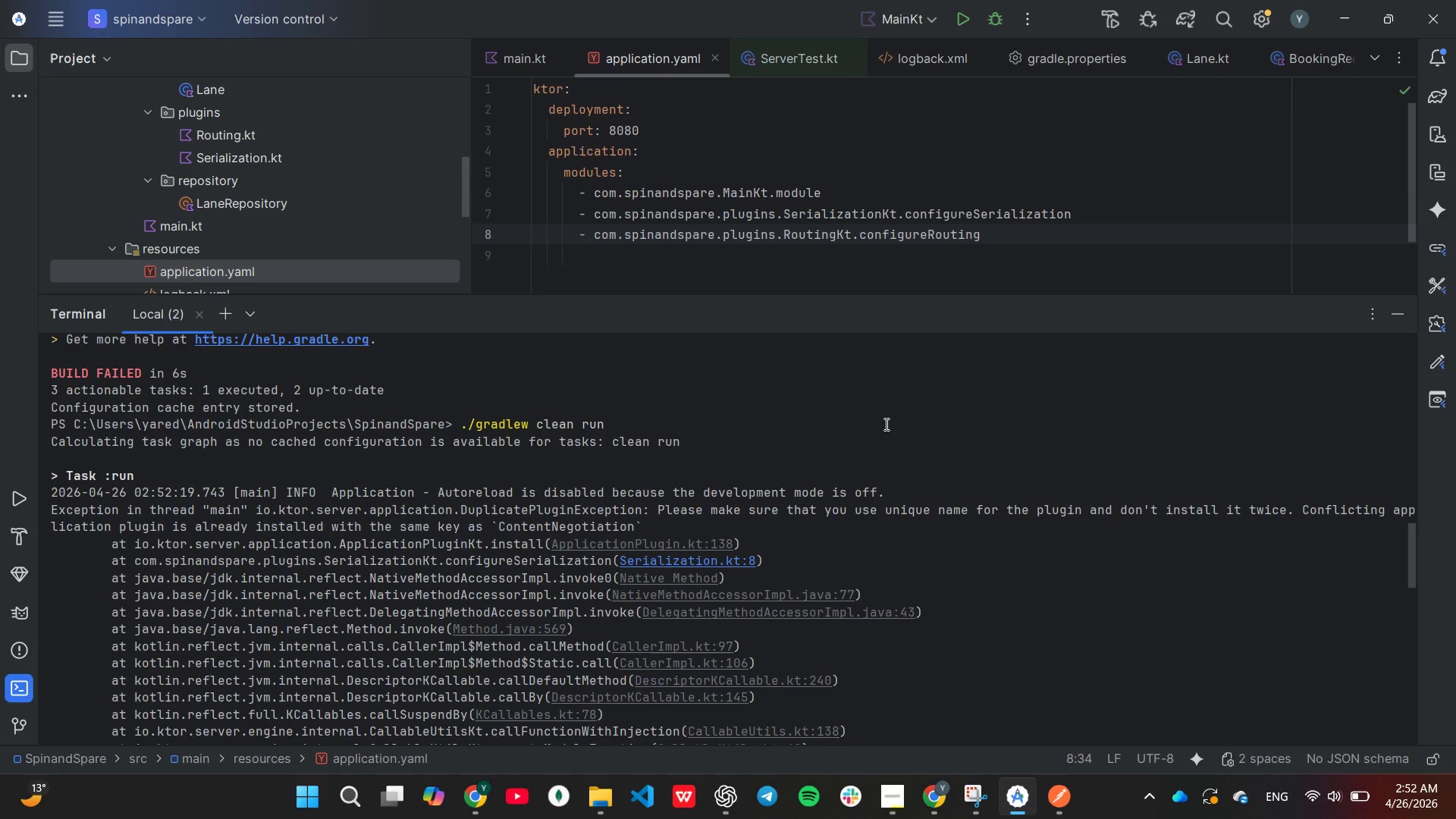 
wait(15.67)
 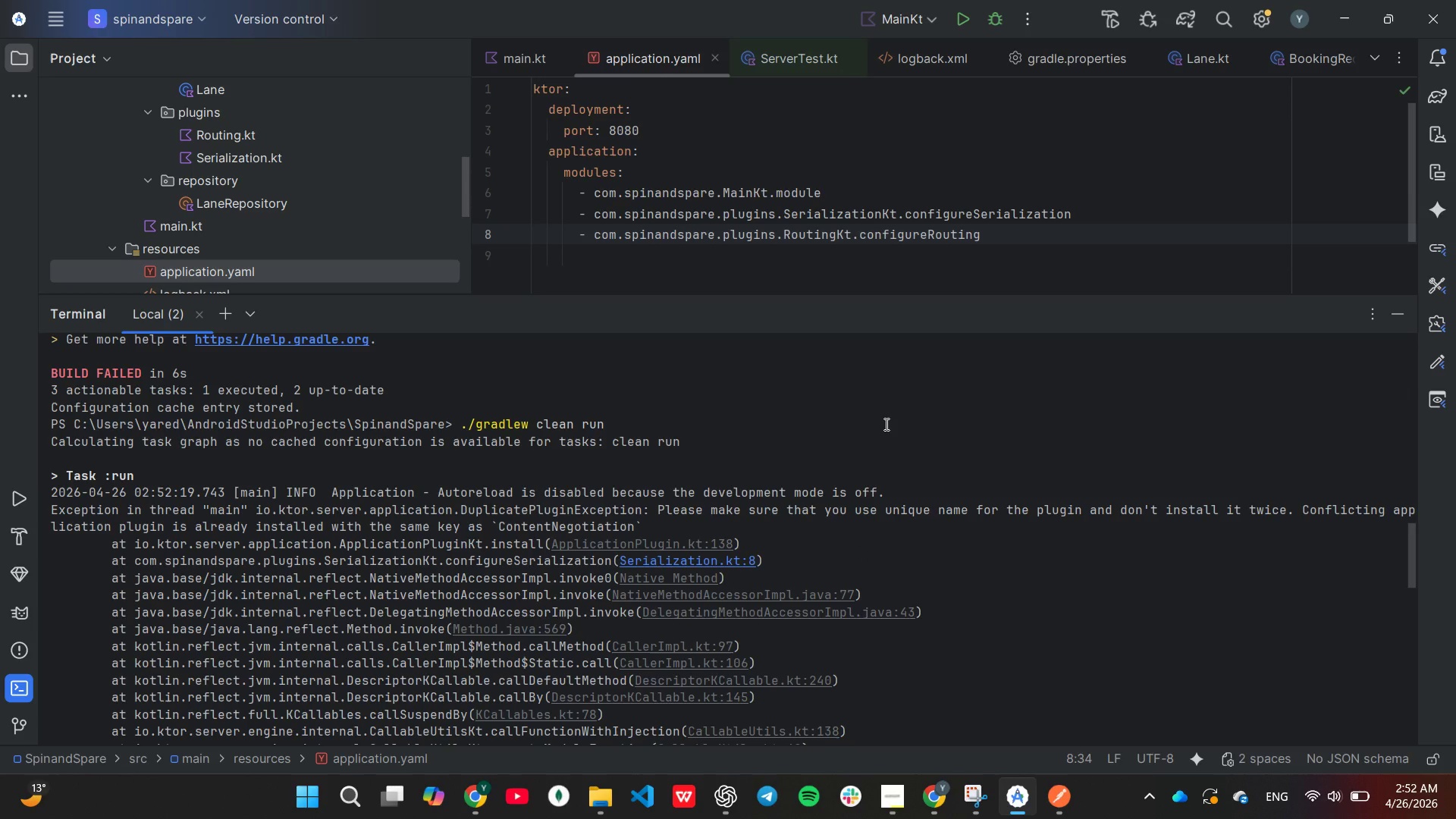 
scroll: coordinate [302, 211], scroll_direction: up, amount: 4.0
 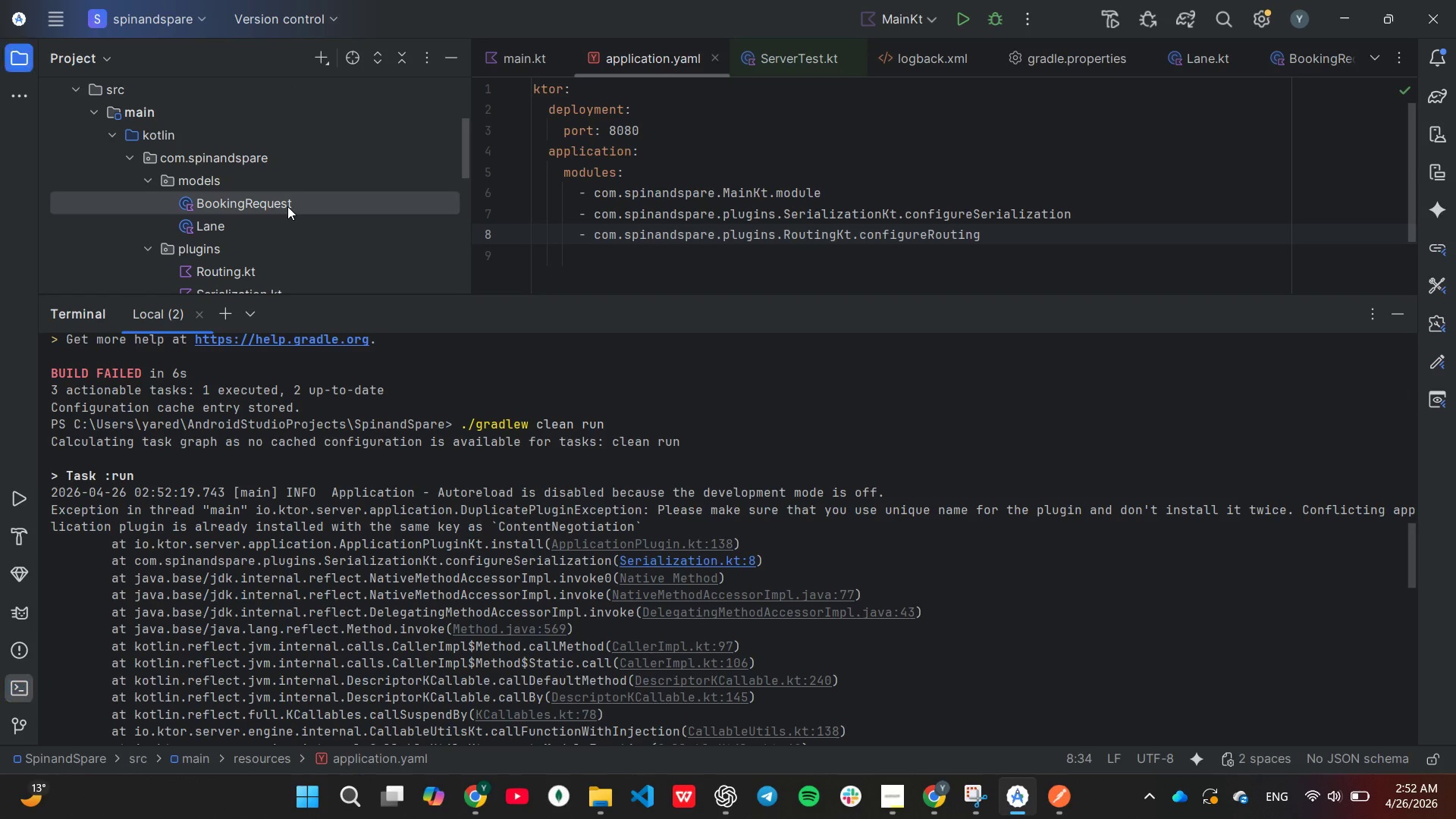 
double_click([287, 206])
 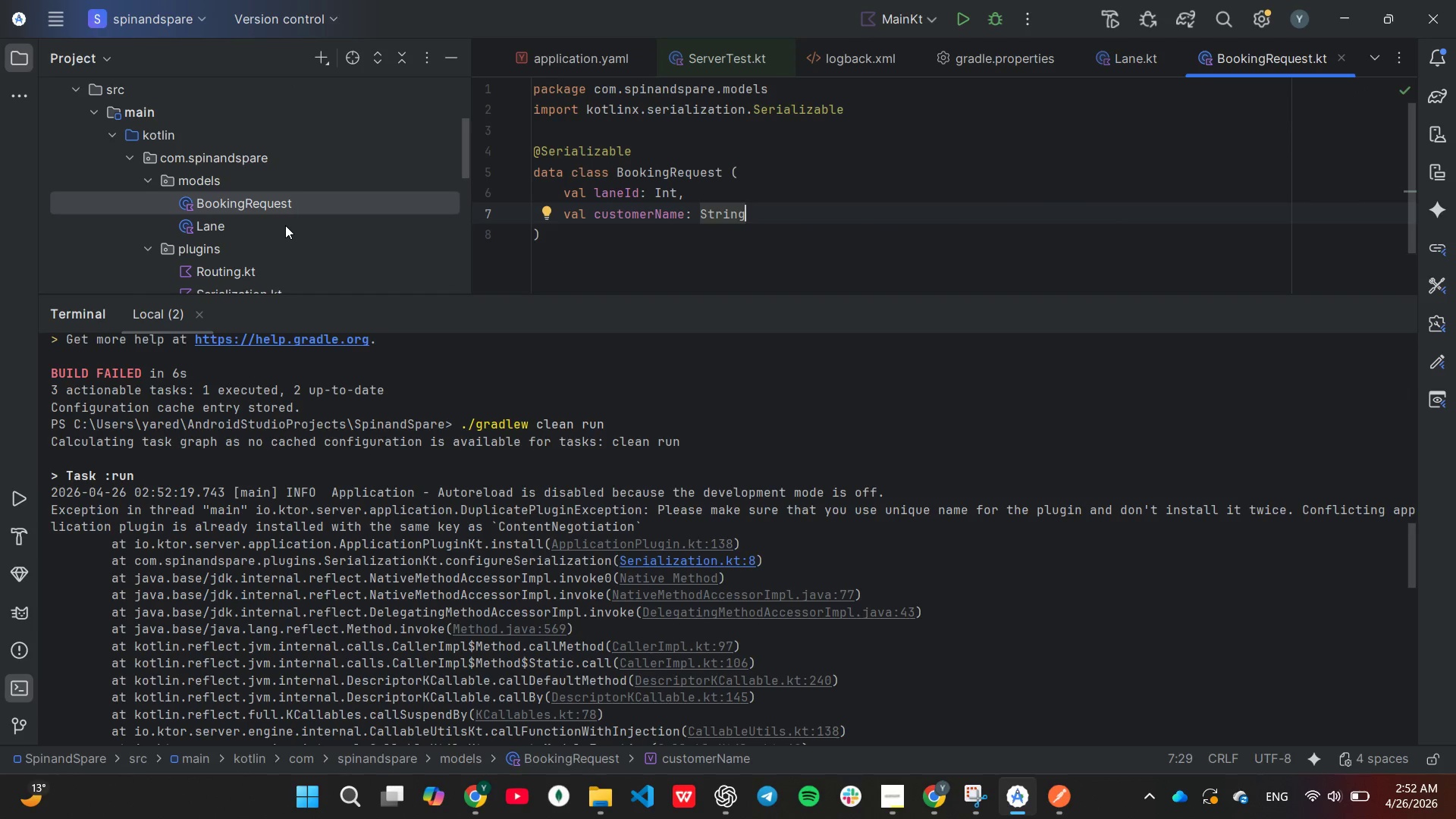 
double_click([285, 225])
 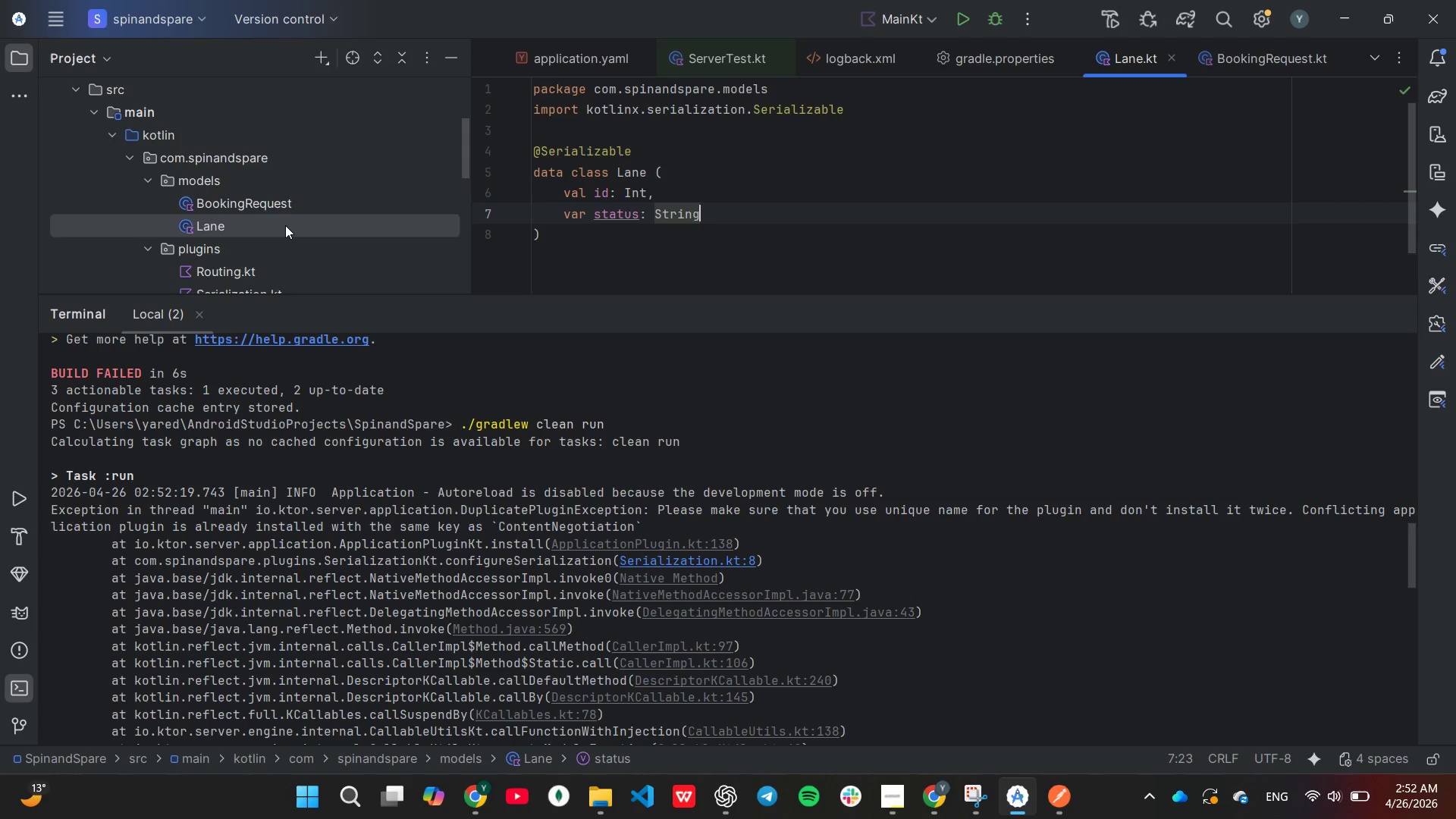 
scroll: coordinate [285, 225], scroll_direction: down, amount: 2.0
 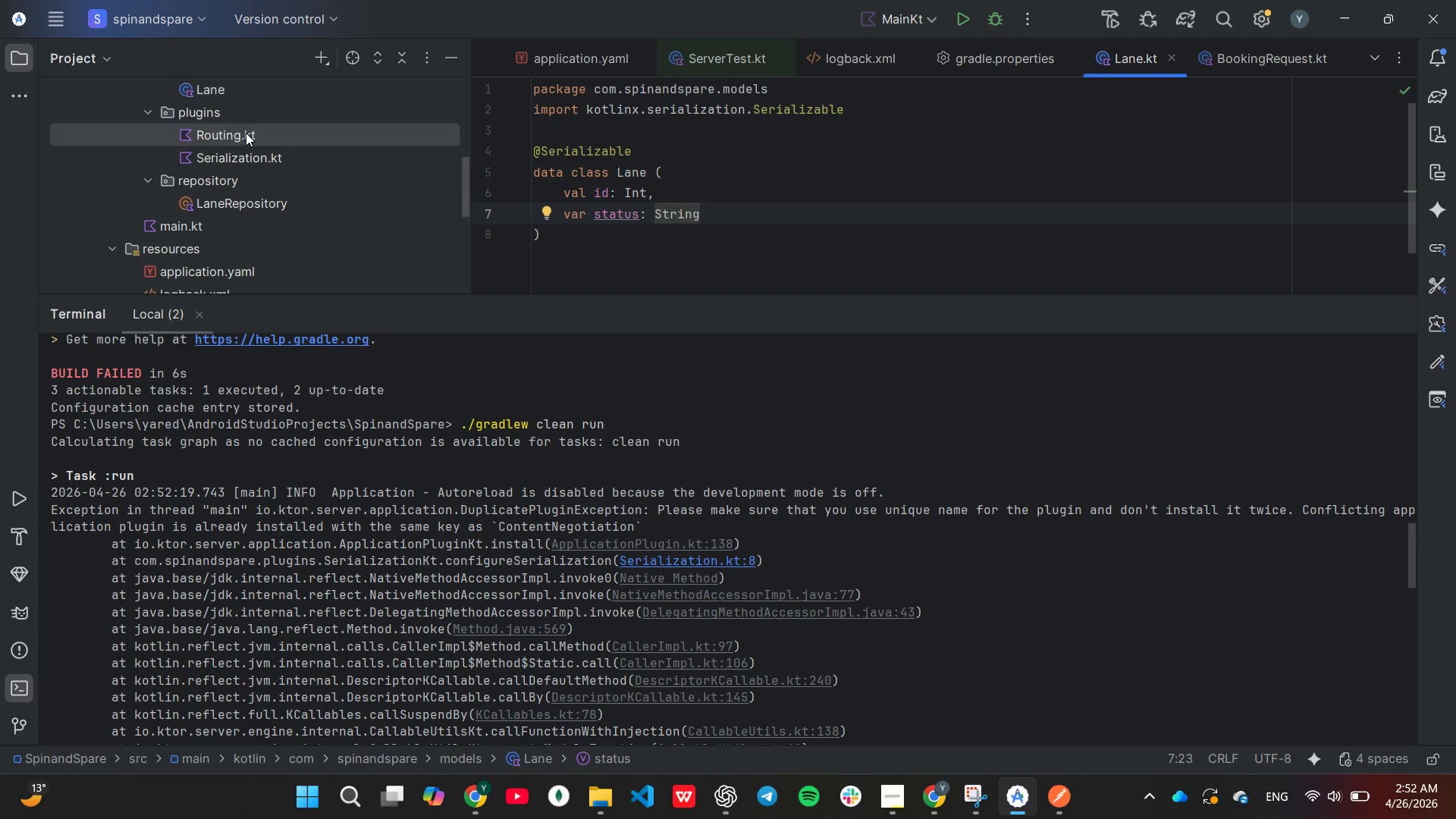 
double_click([246, 133])
 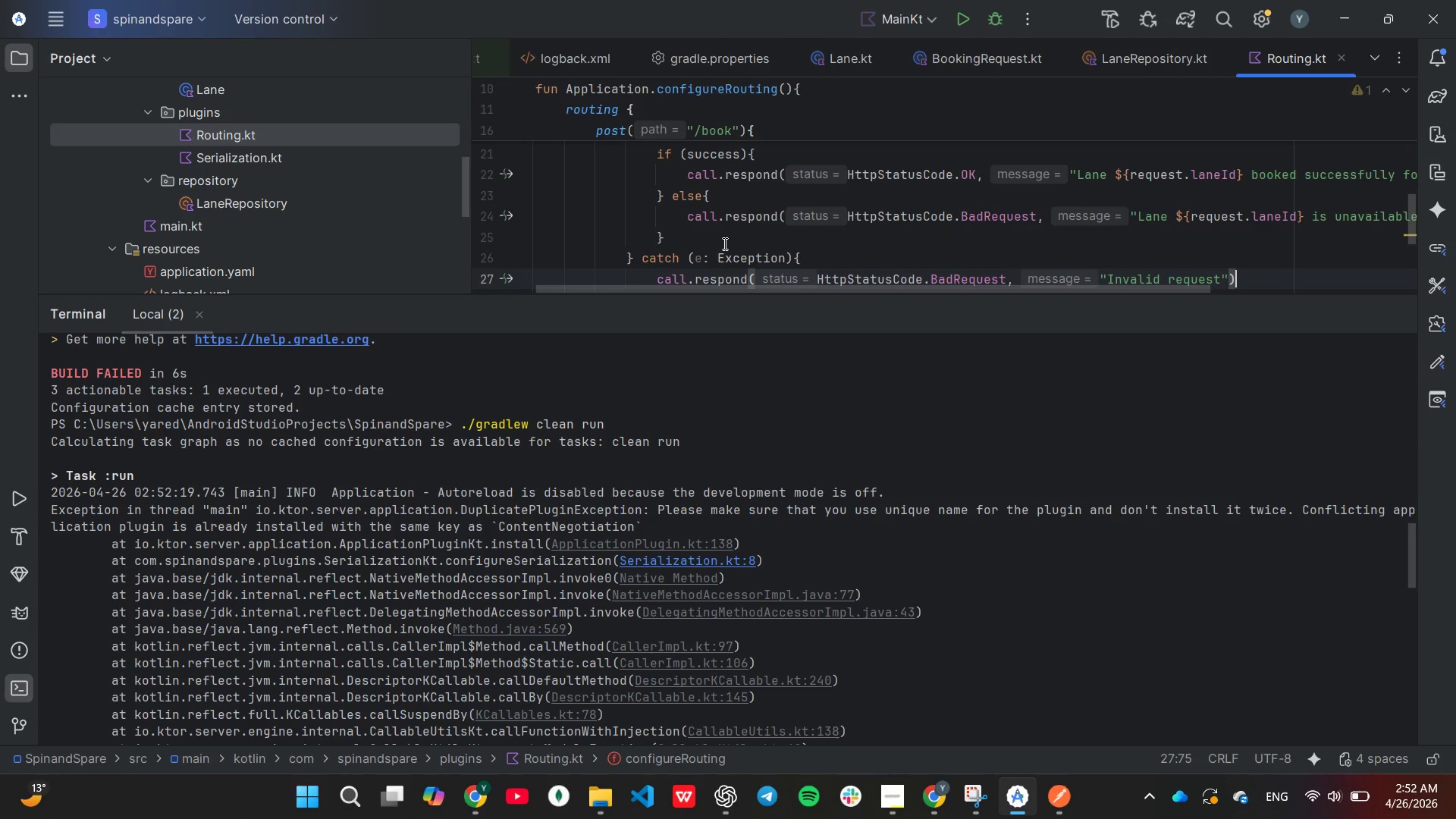 
scroll: coordinate [723, 244], scroll_direction: up, amount: 9.0
 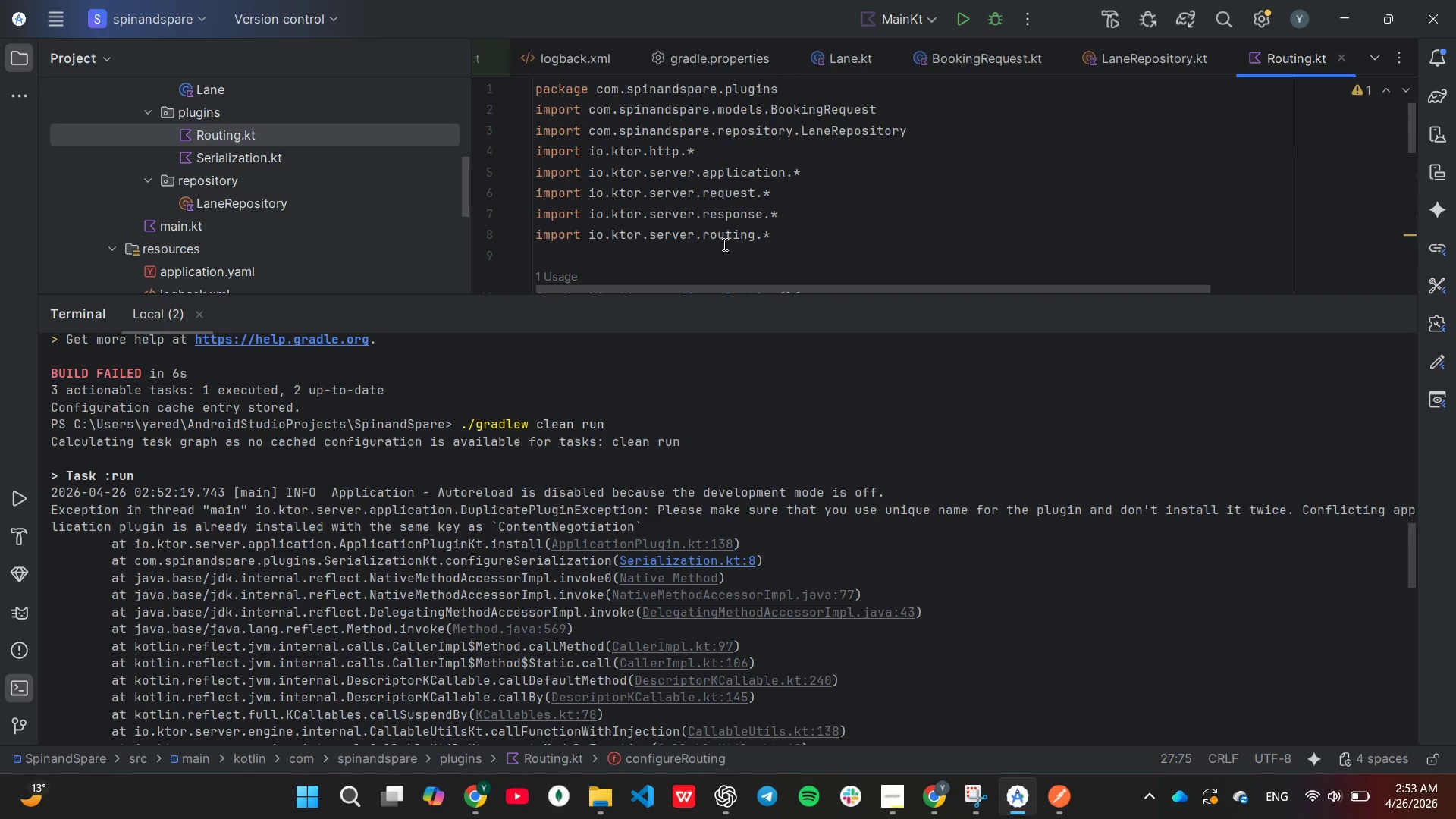 
scroll: coordinate [723, 245], scroll_direction: down, amount: 2.0
 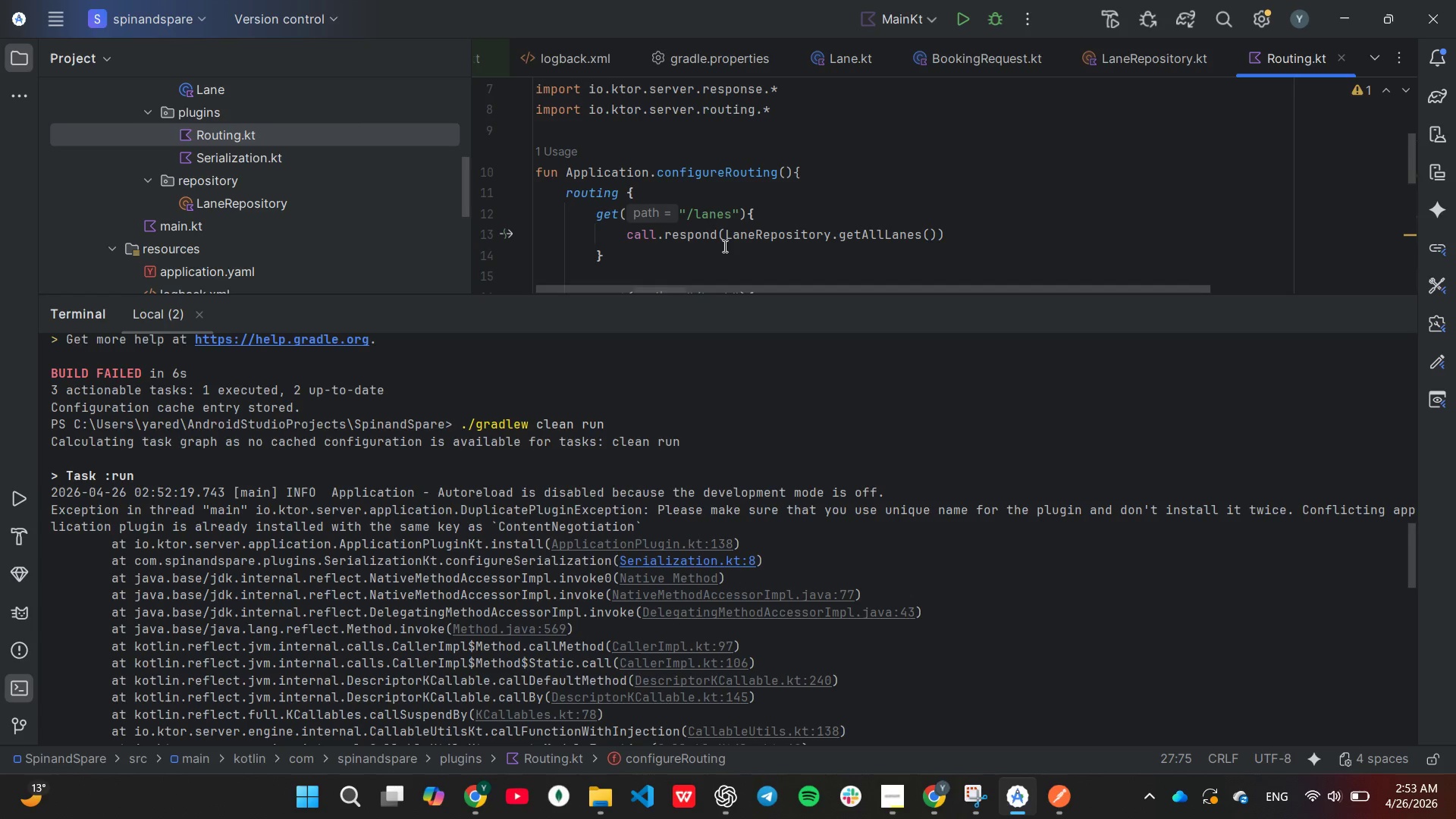 
wait(5.27)
 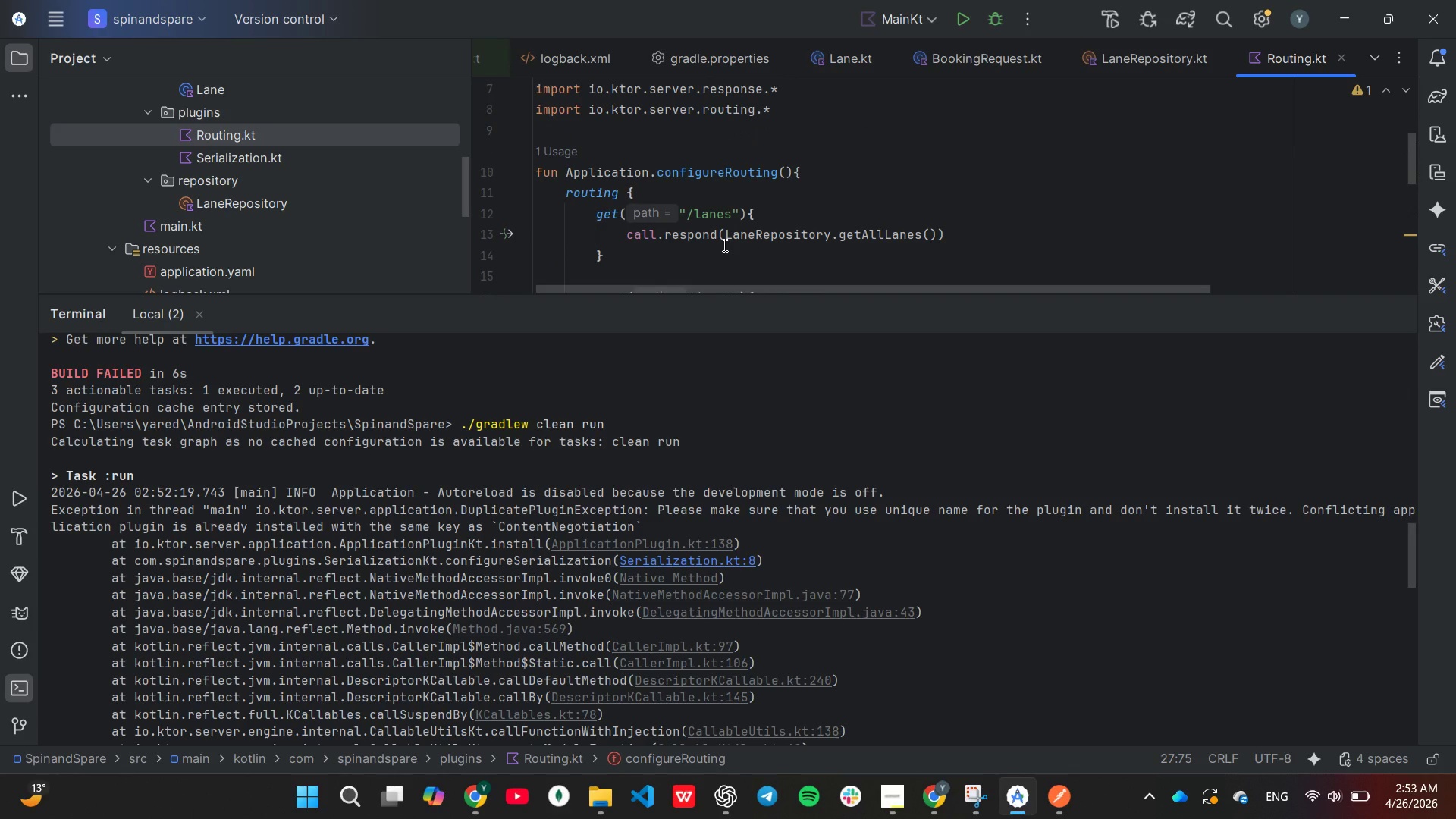 
scroll: coordinate [723, 249], scroll_direction: down, amount: 3.0
 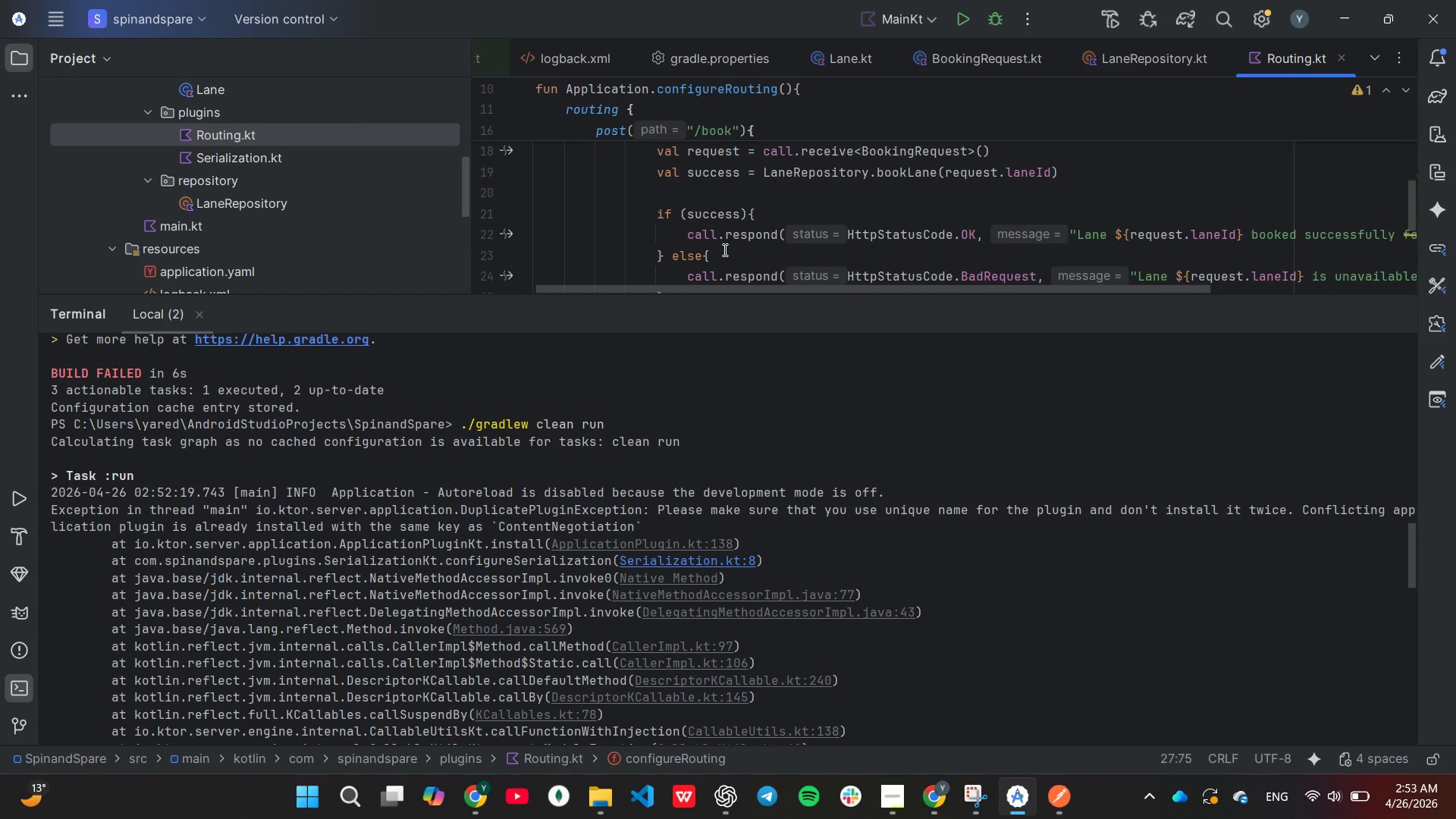 
scroll: coordinate [723, 253], scroll_direction: up, amount: 7.0
 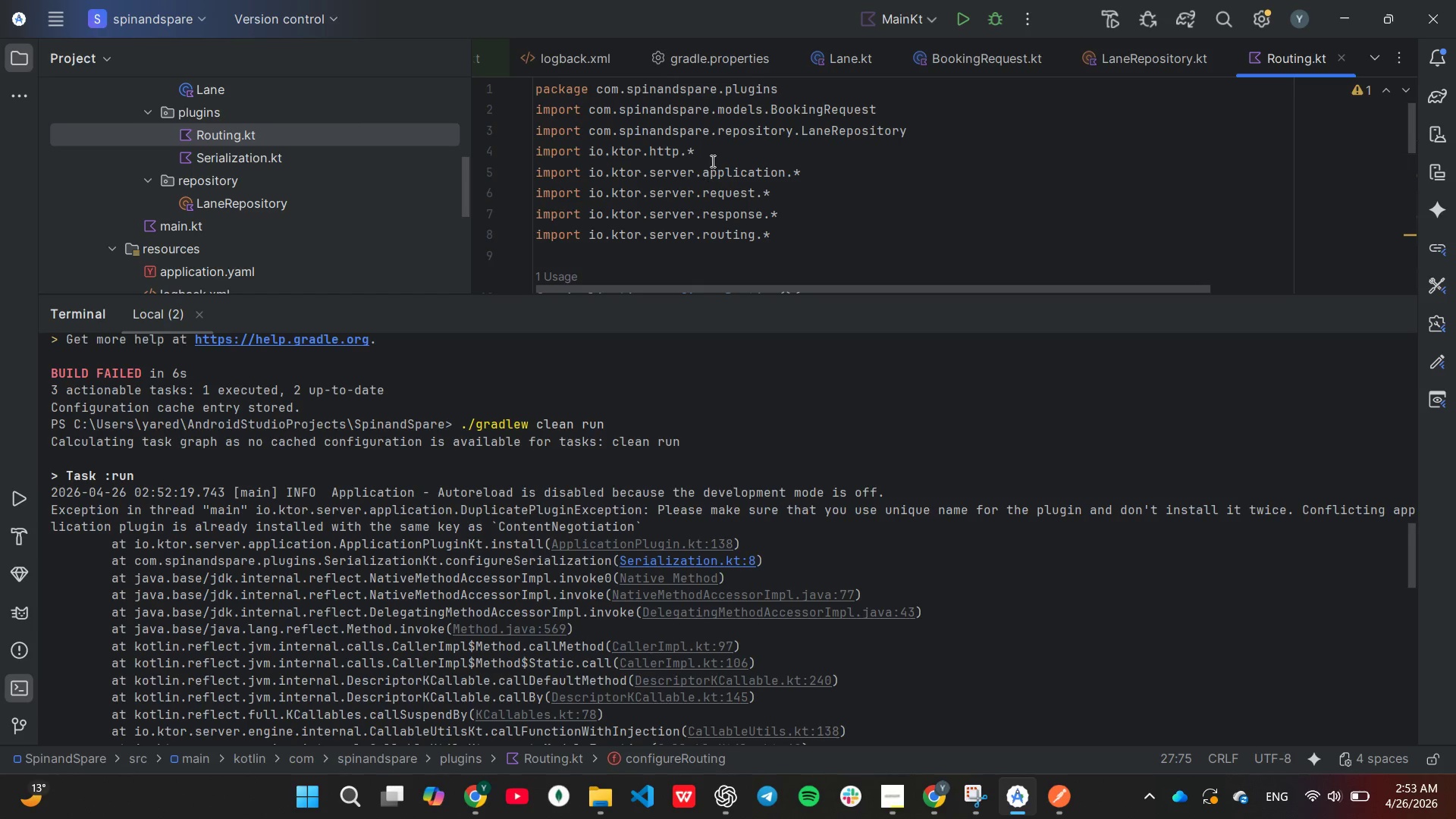 
mouse_move([709, 131])
 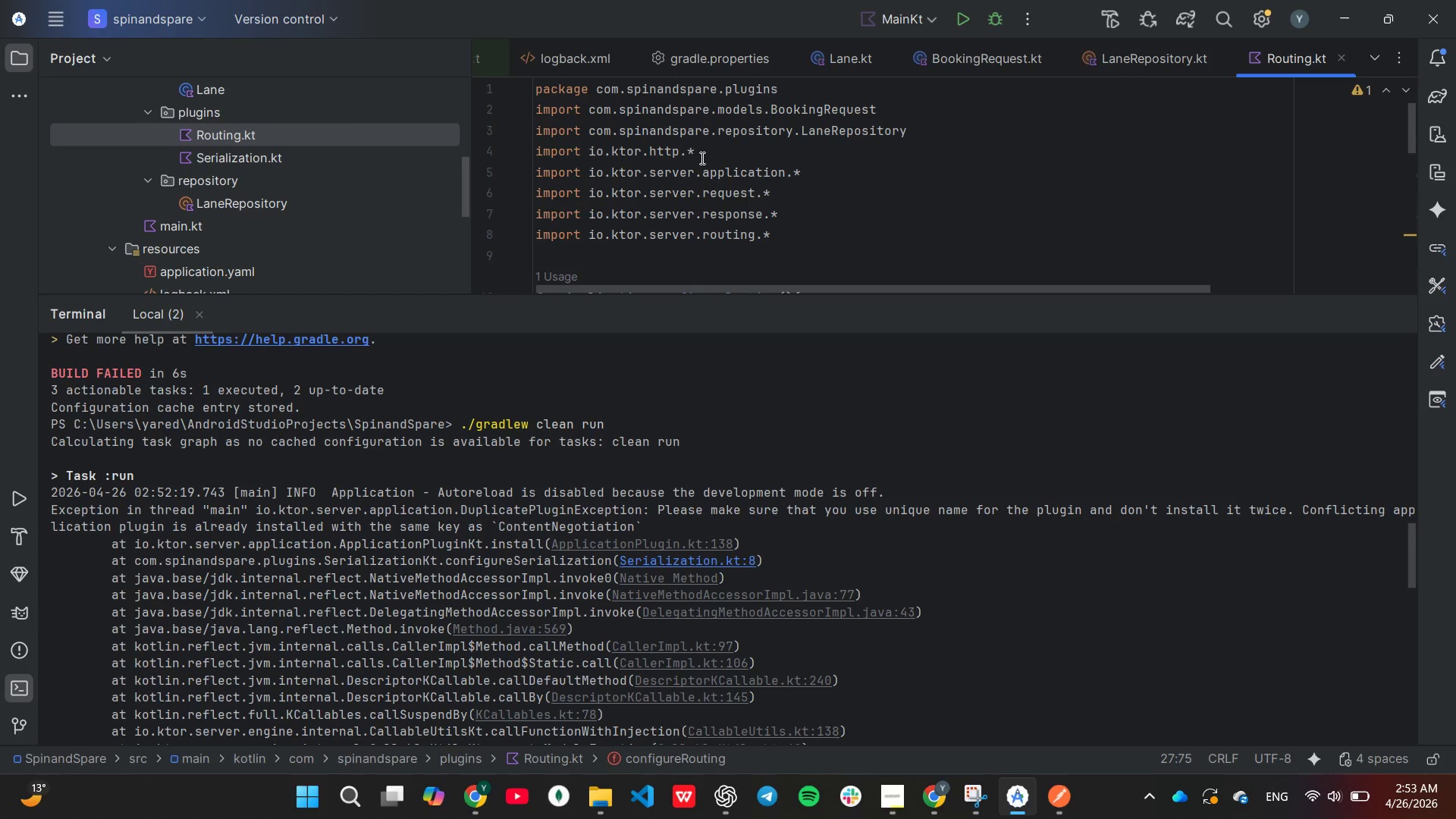 
mouse_move([698, 165])
 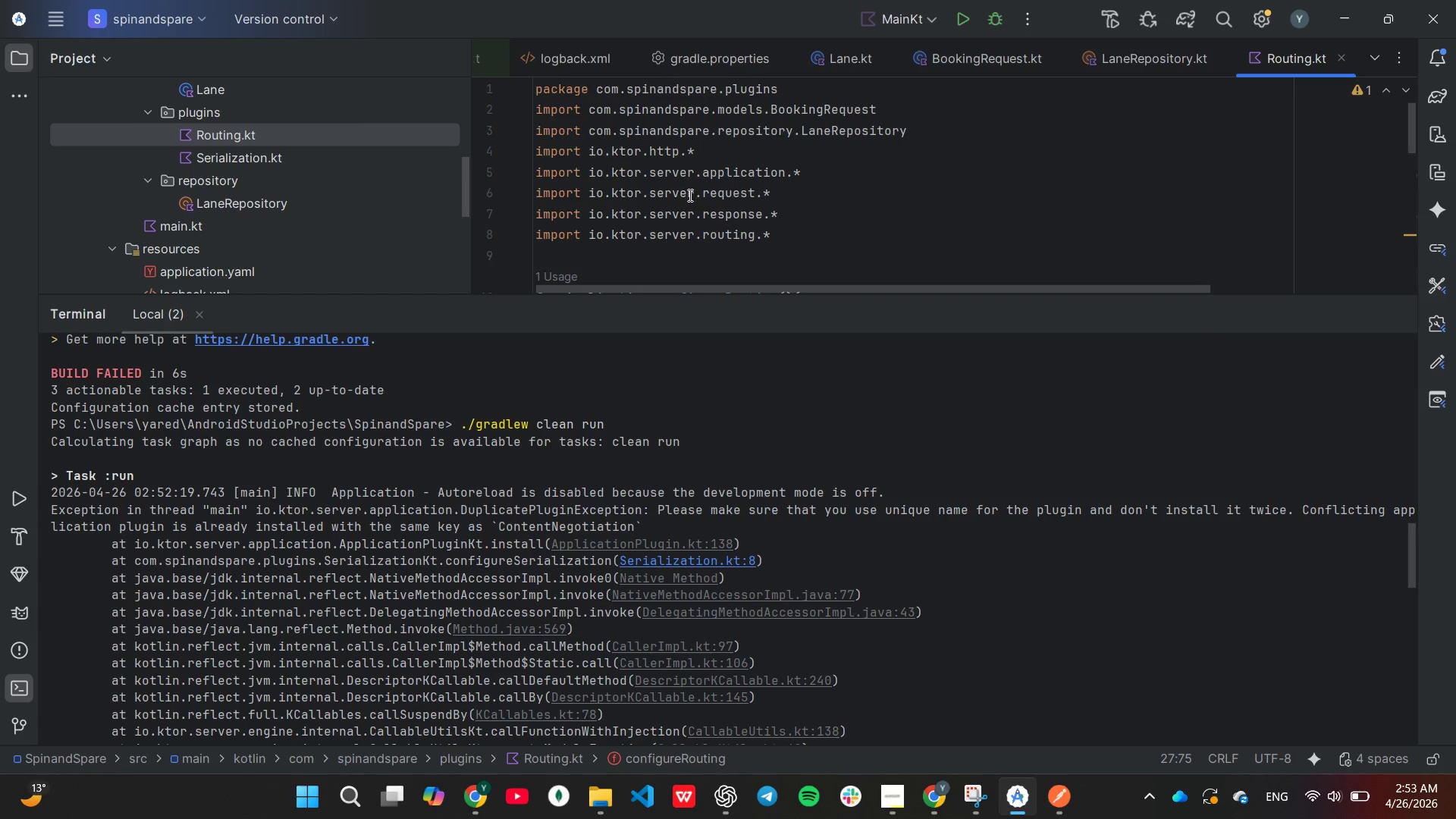 
mouse_move([699, 213])
 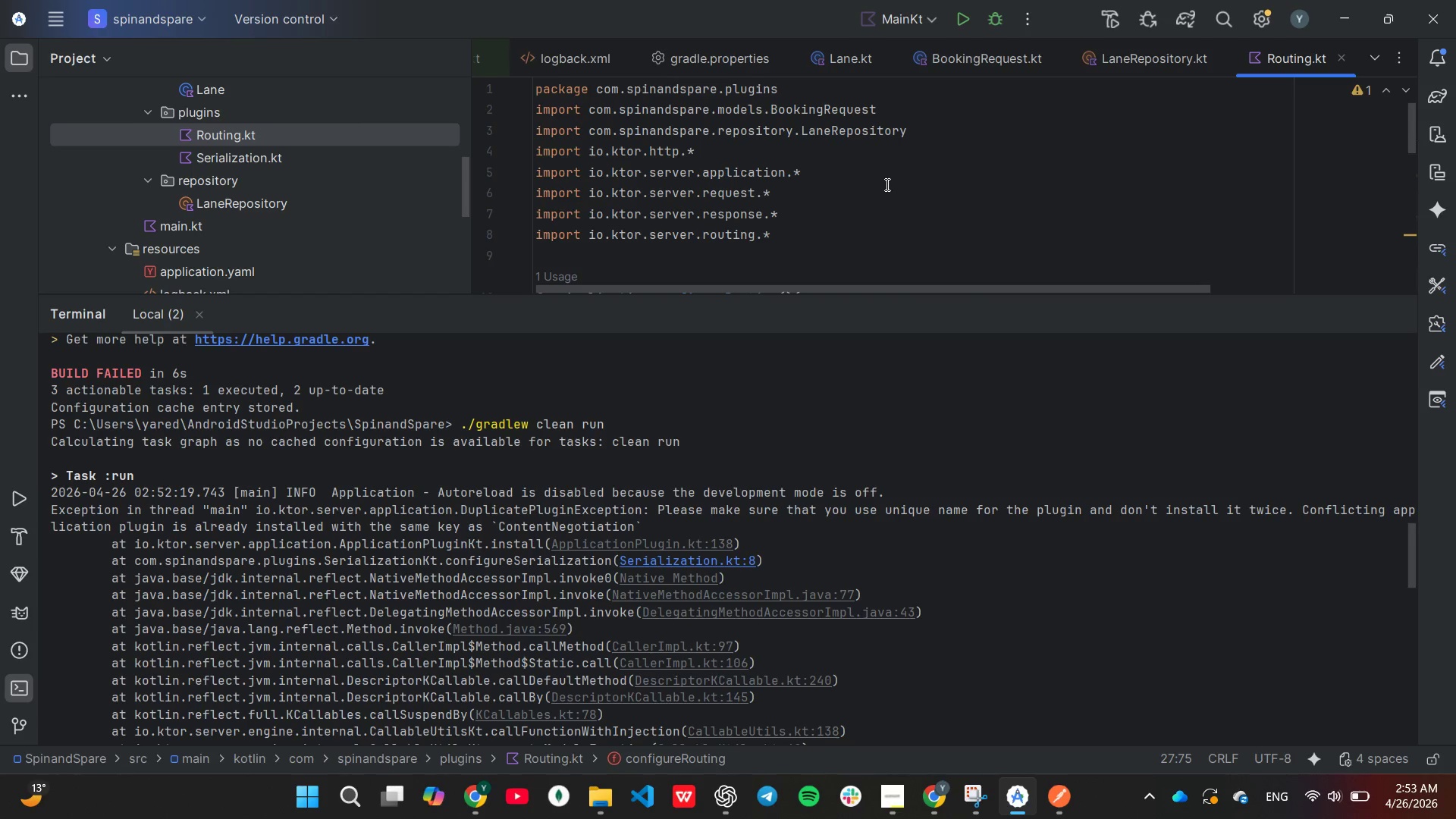 
scroll: coordinate [886, 185], scroll_direction: up, amount: 1.0
 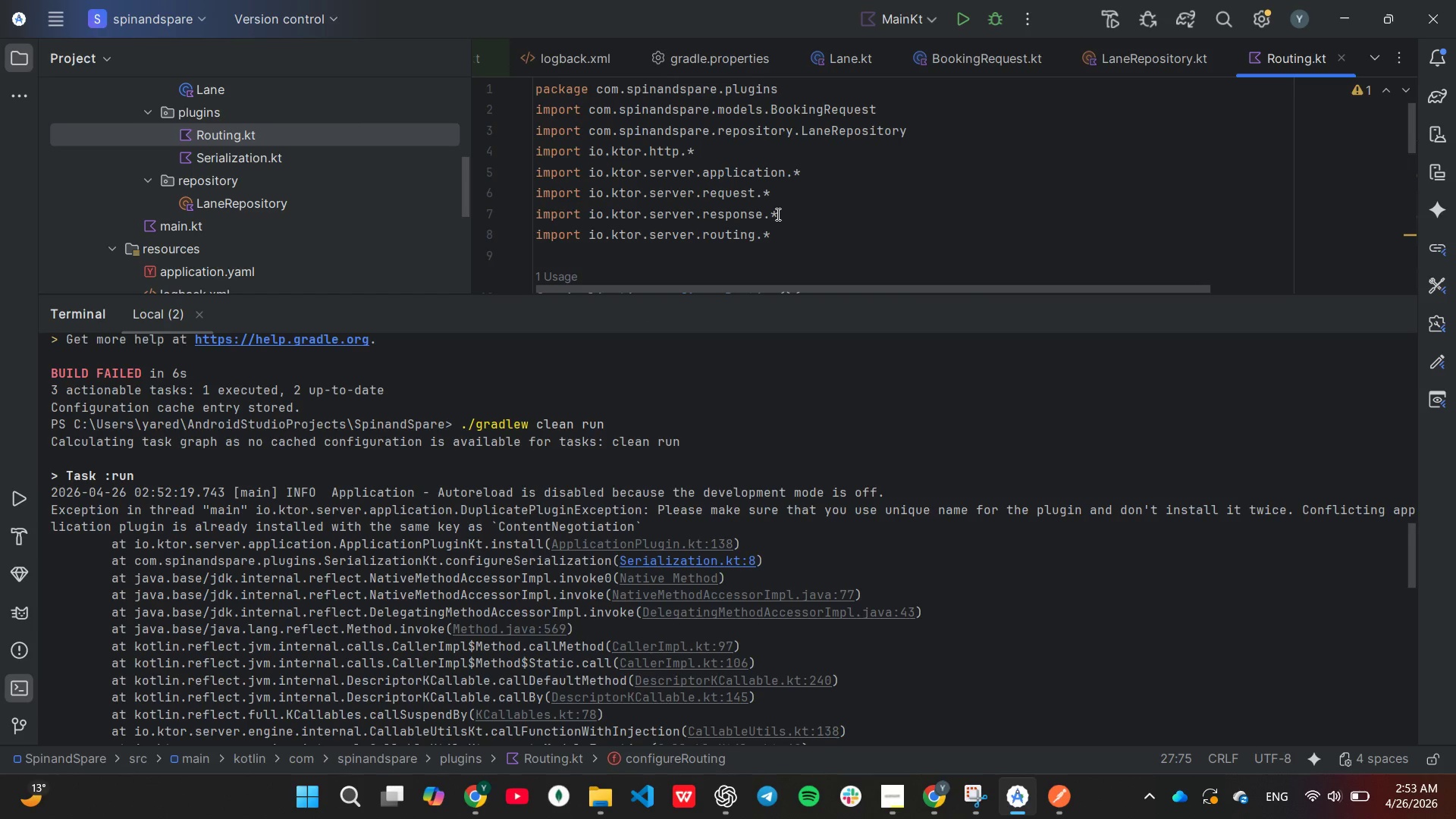 
wait(7.93)
 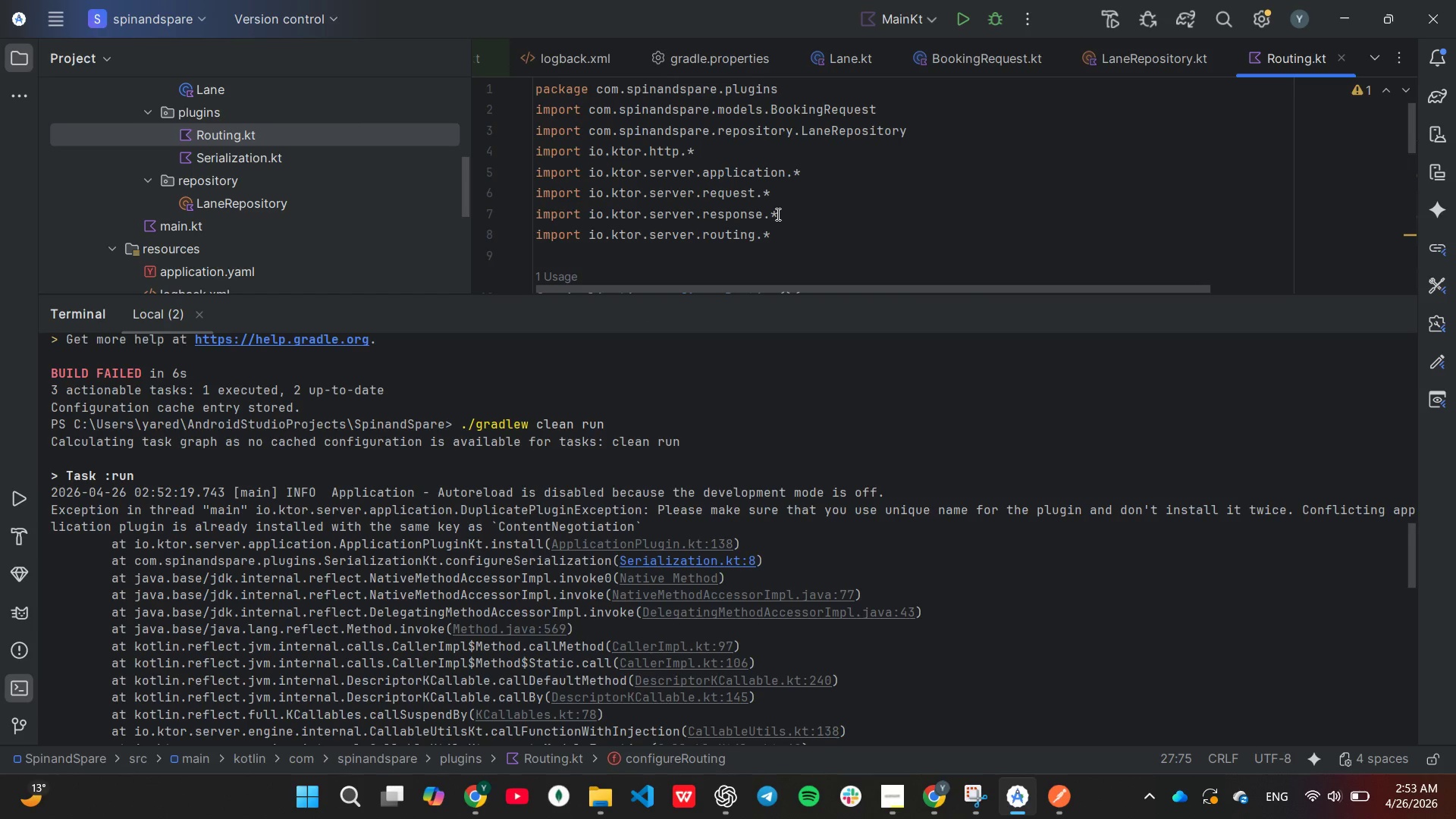 
left_click([300, 167])
 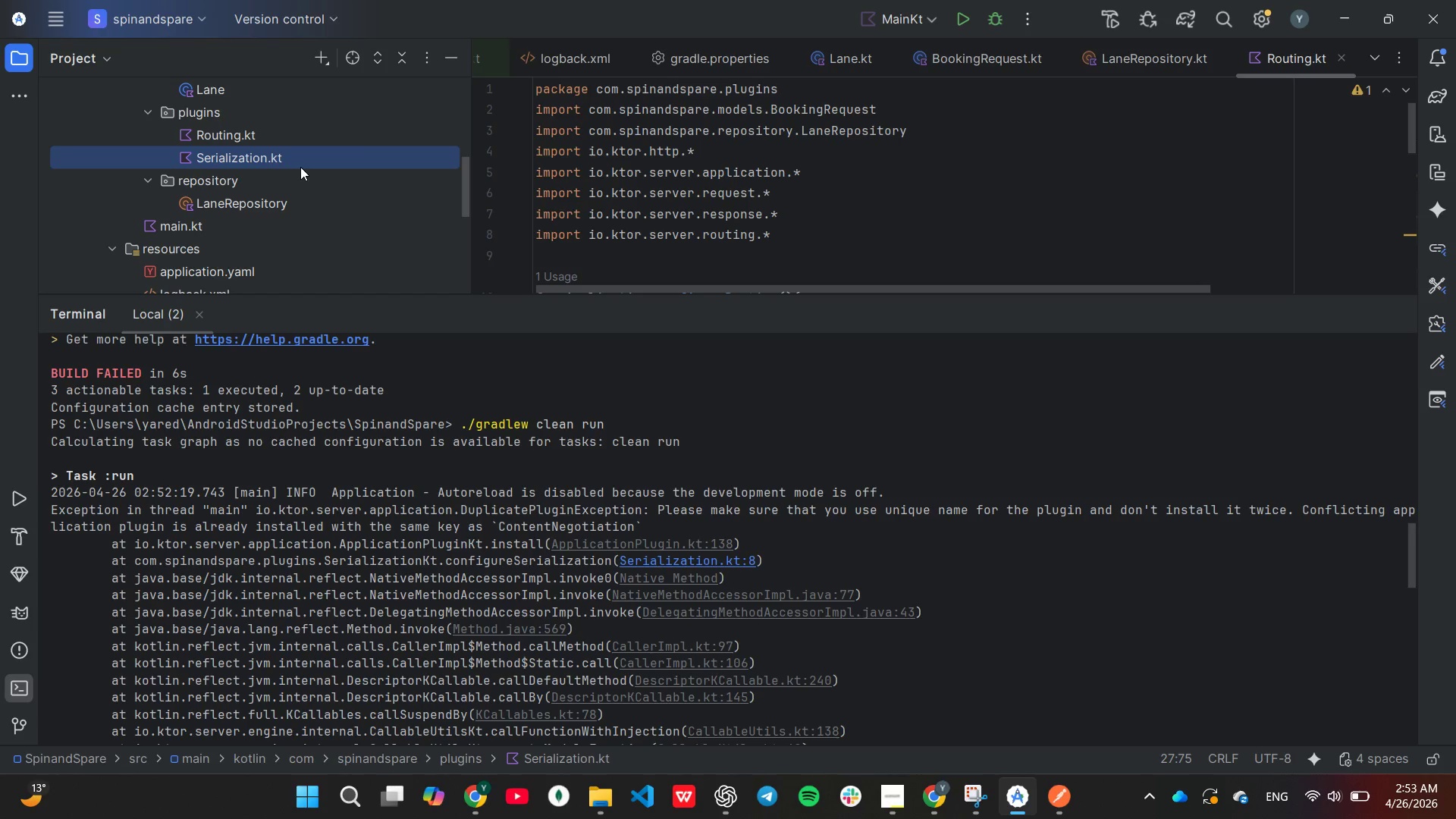 
left_click([300, 167])
 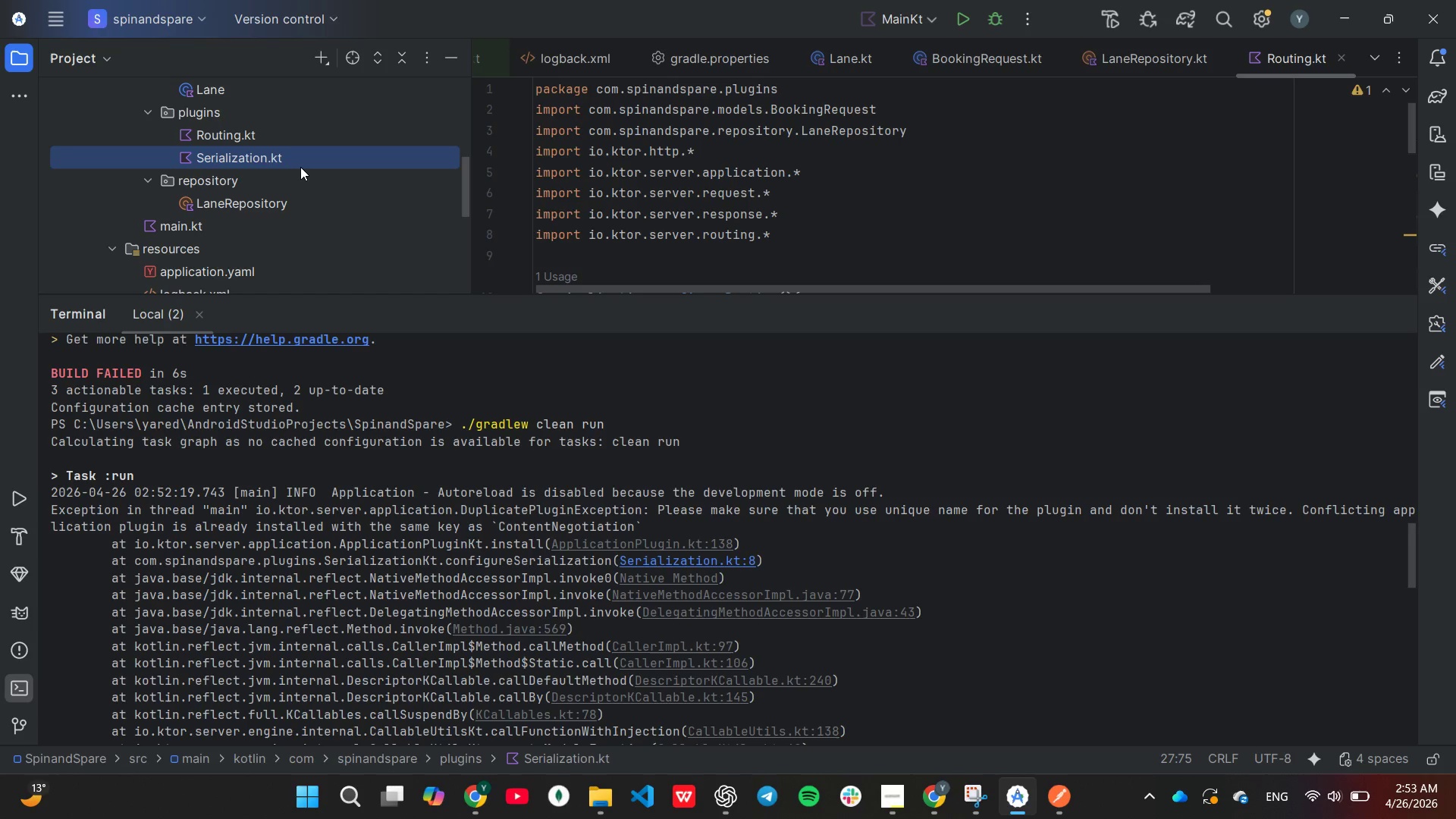 
double_click([300, 167])
 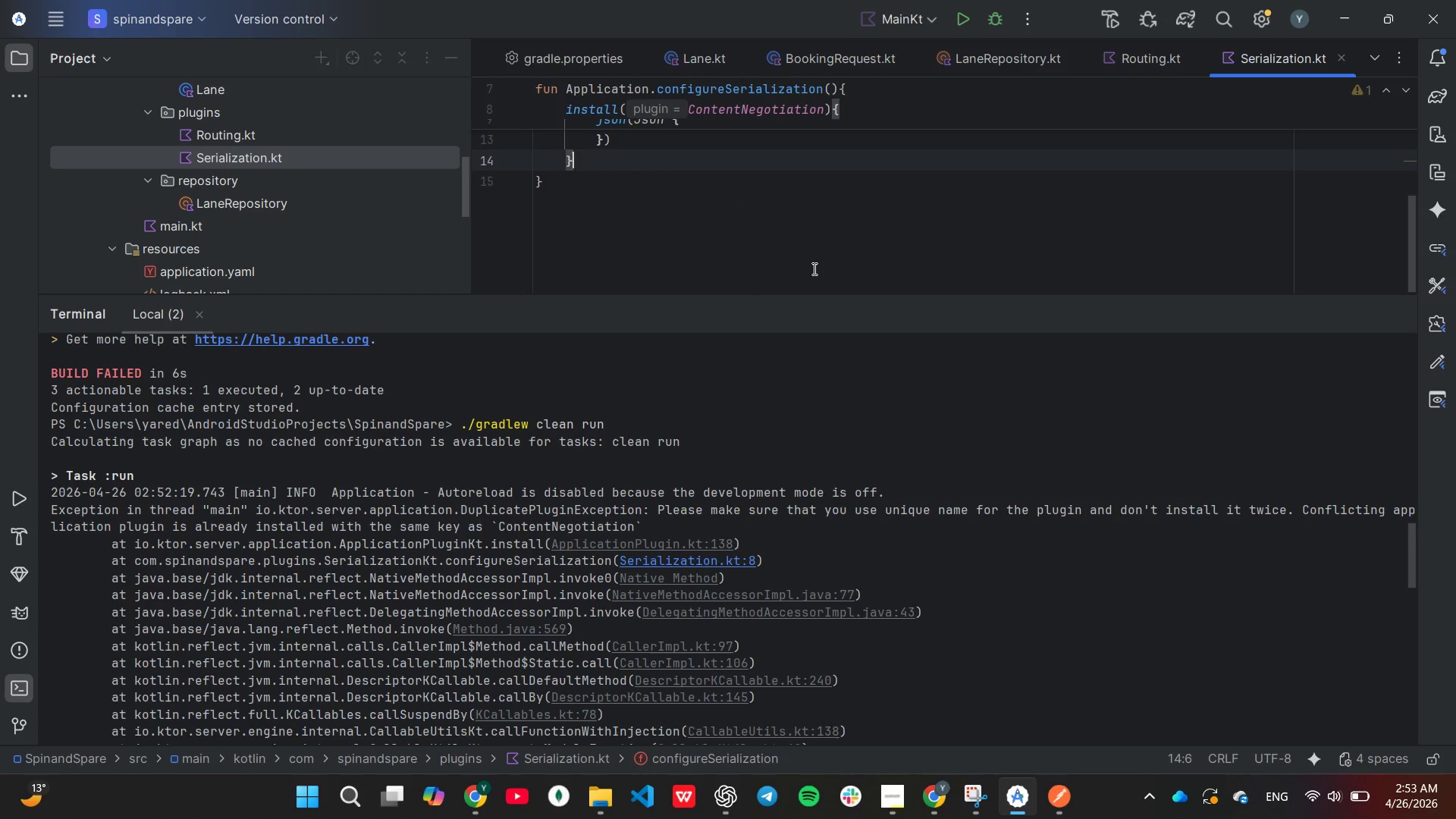 
scroll: coordinate [814, 268], scroll_direction: up, amount: 5.0
 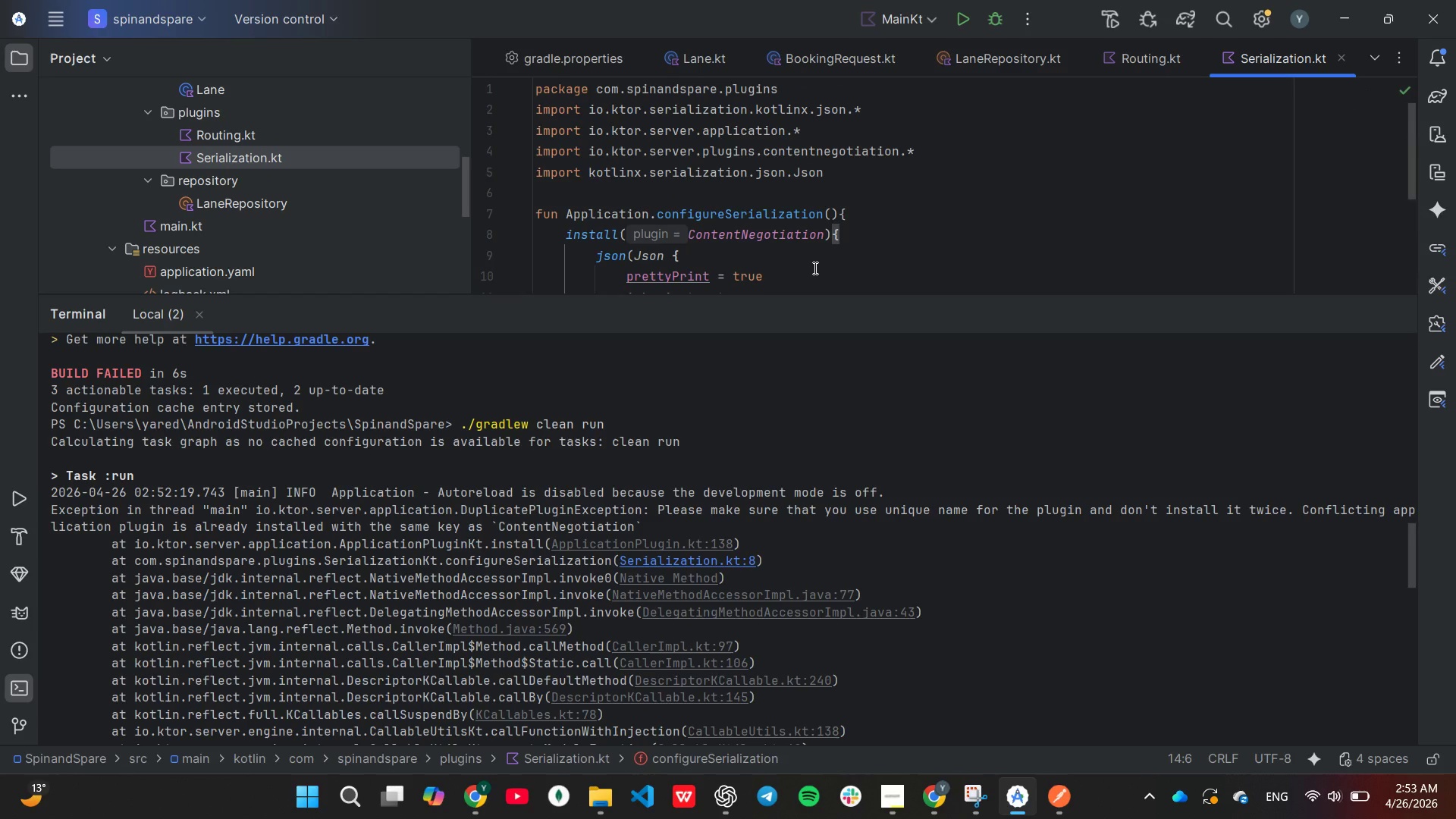 
wait(15.79)
 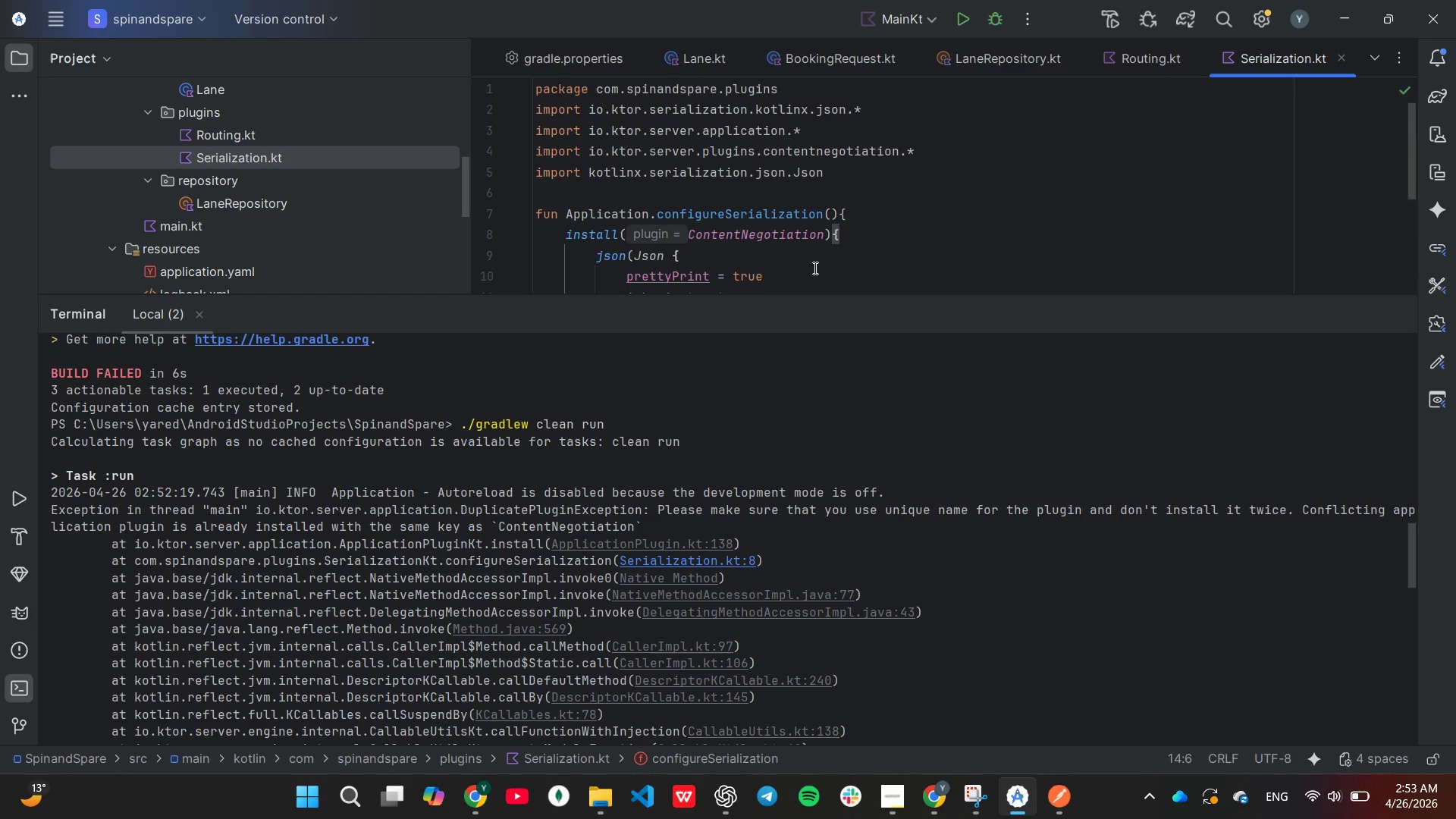 
scroll: coordinate [844, 478], scroll_direction: down, amount: 20.0
 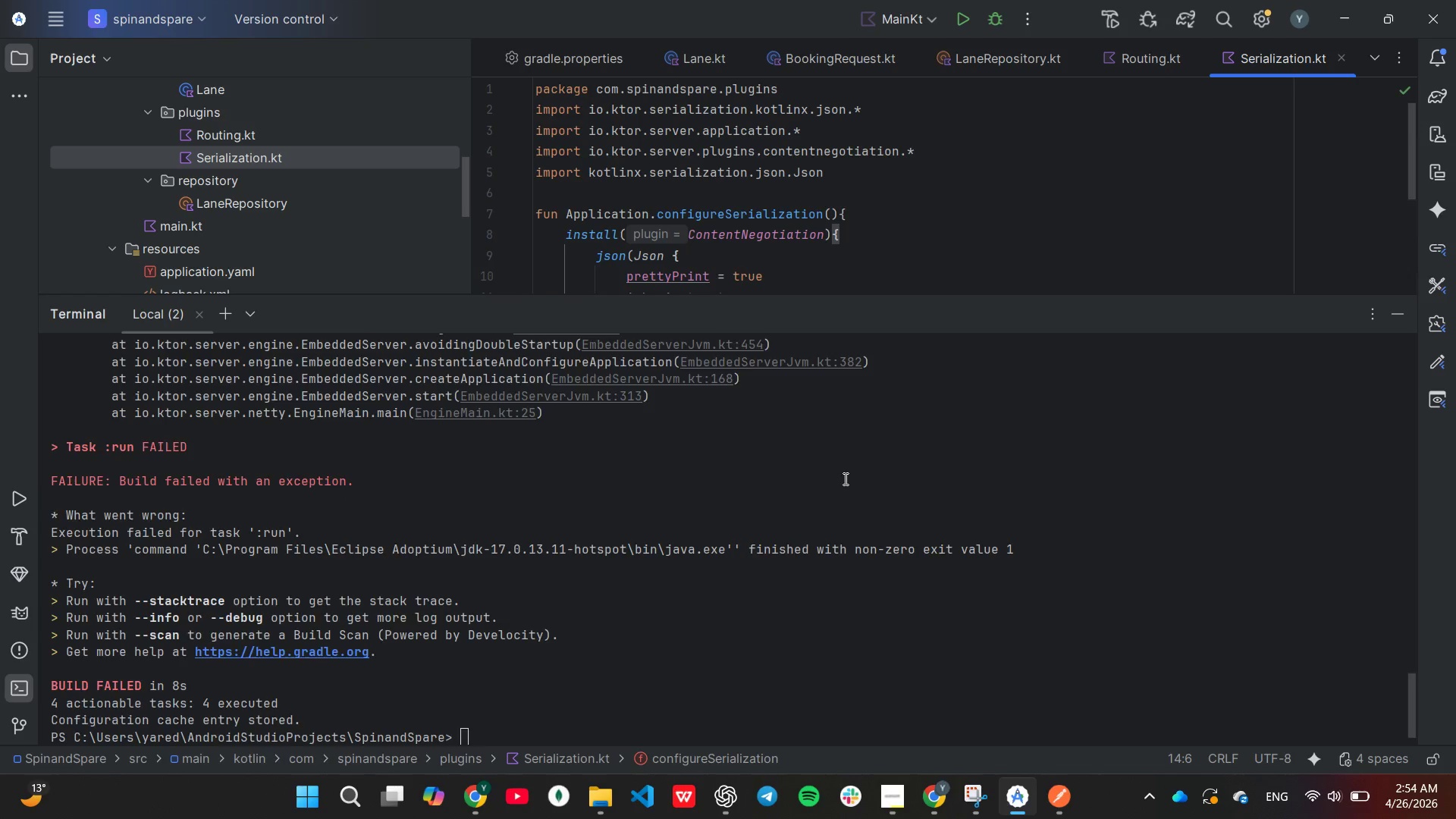 
scroll: coordinate [844, 479], scroll_direction: up, amount: 18.0
 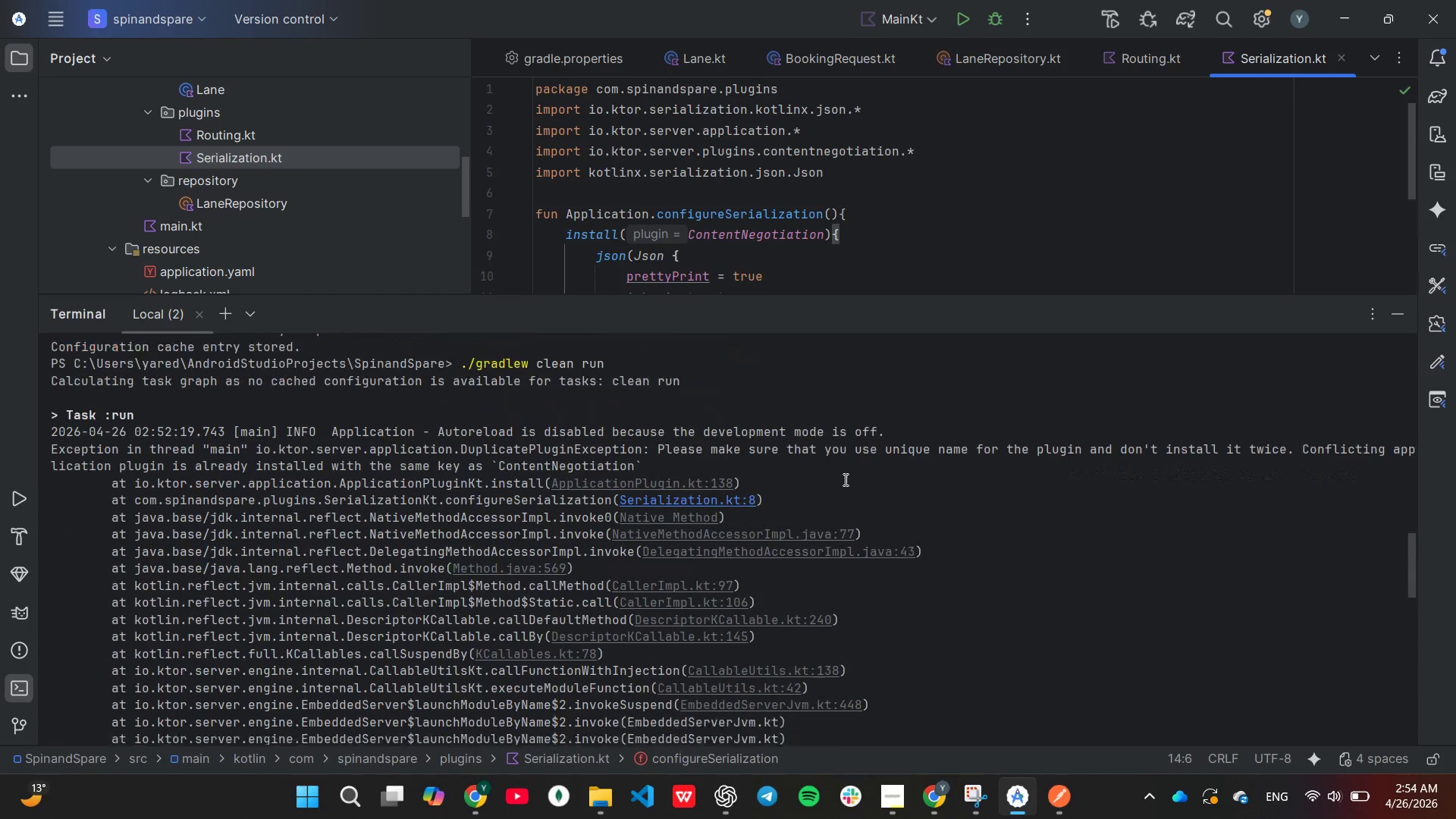 
scroll: coordinate [844, 479], scroll_direction: down, amount: 1.0
 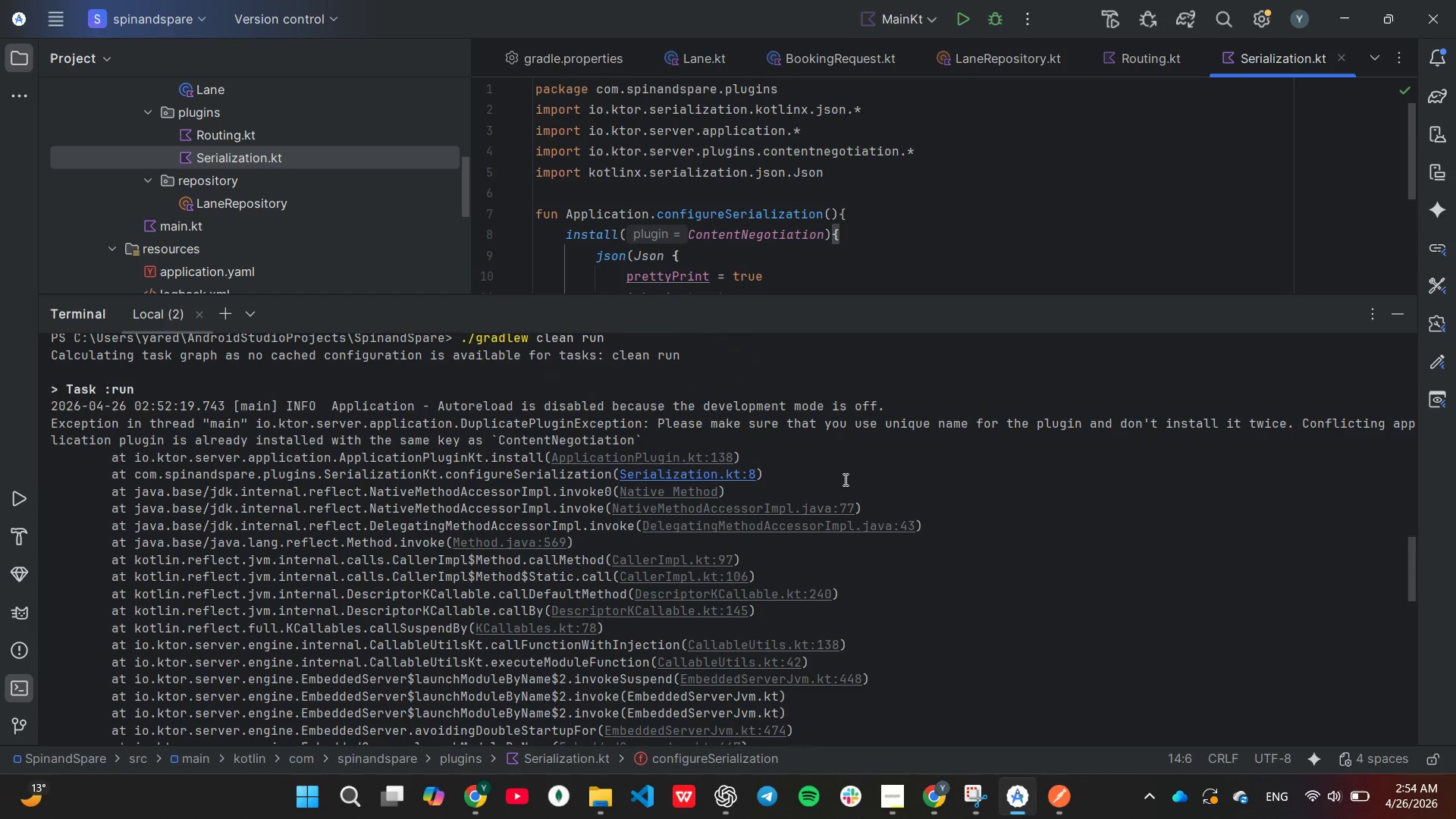 
scroll: coordinate [844, 479], scroll_direction: up, amount: 1.0
 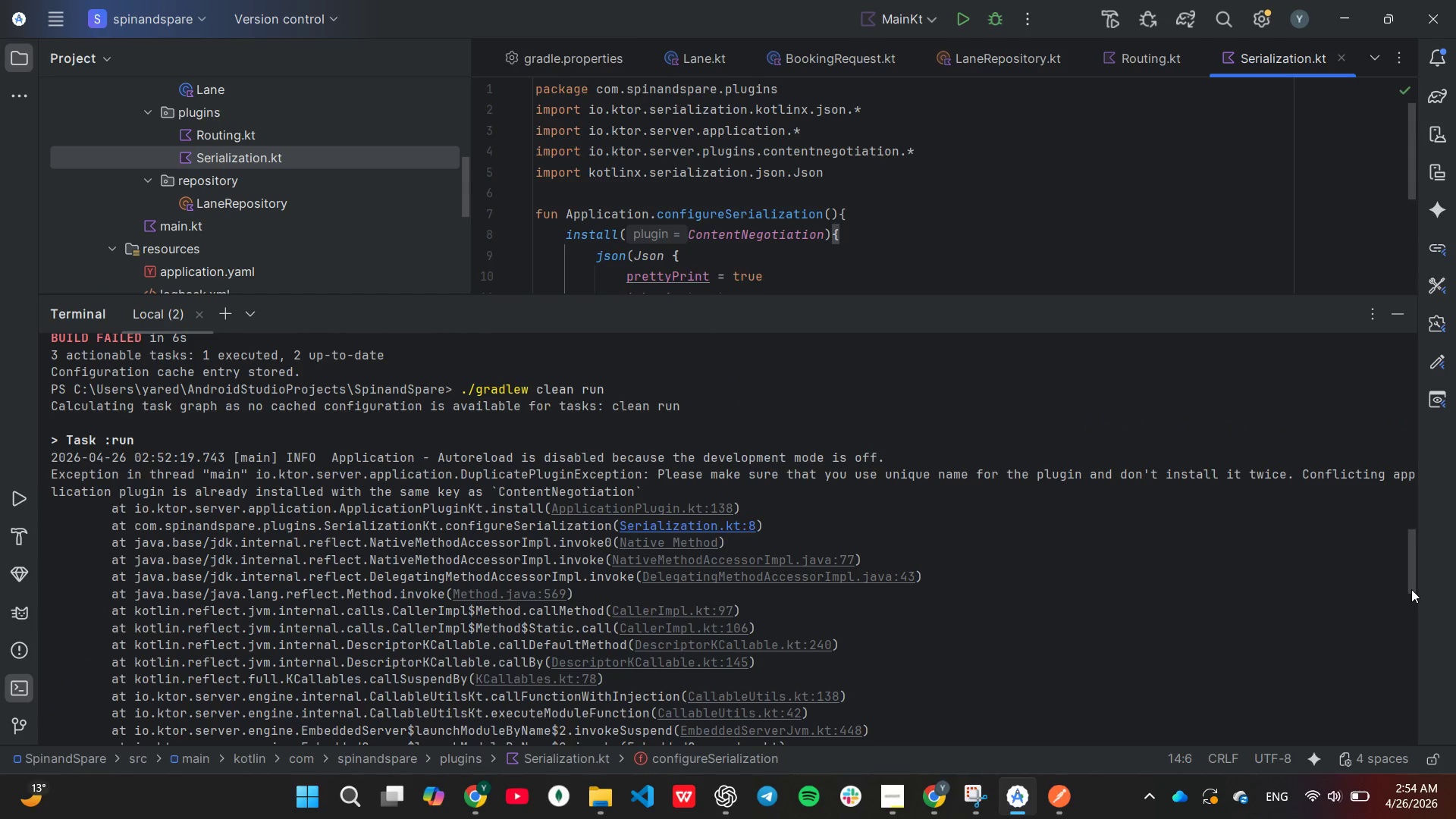 
left_click_drag(start_coordinate=[1412, 588], to_coordinate=[1404, 592])
 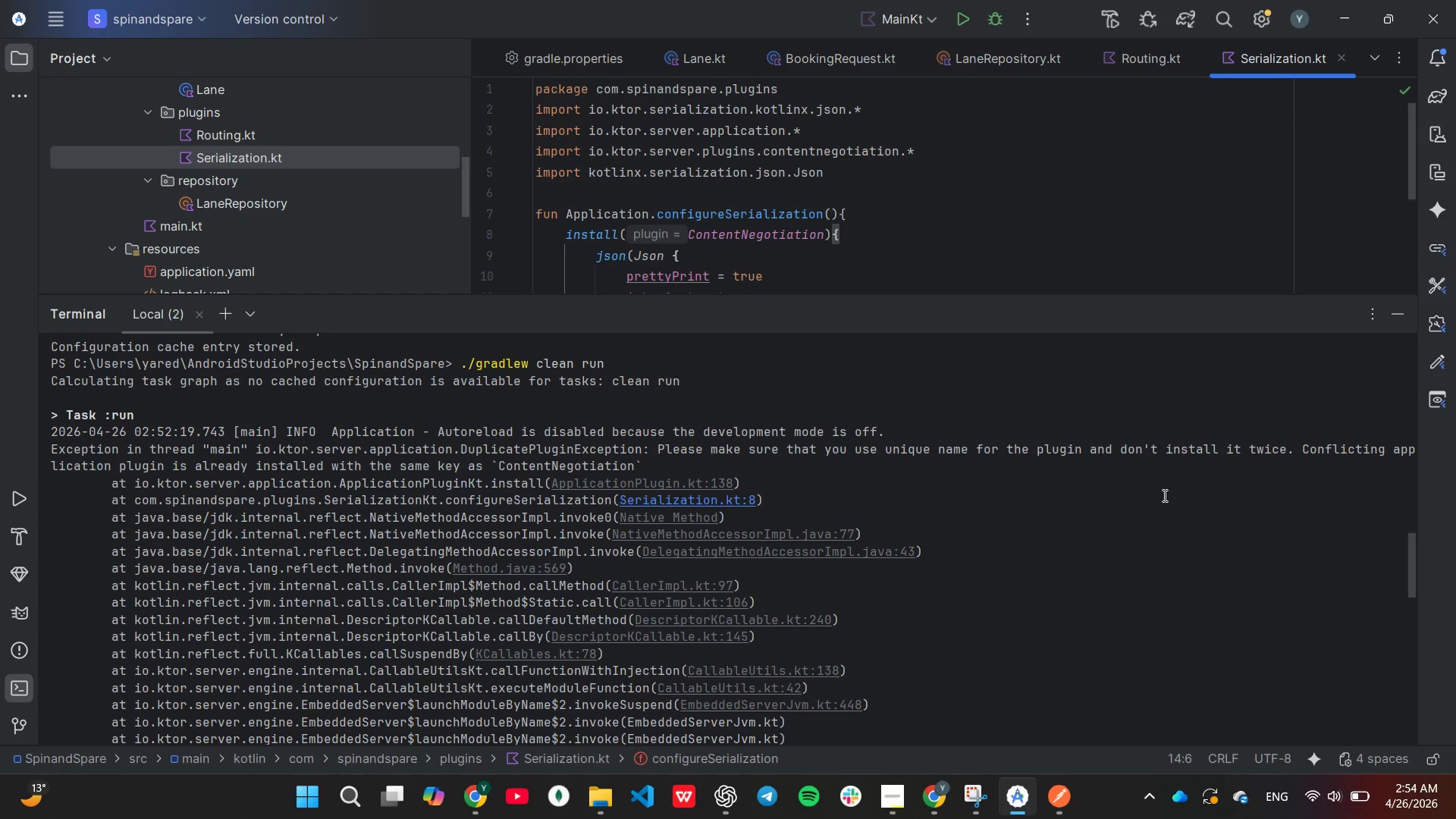 
wait(36.09)
 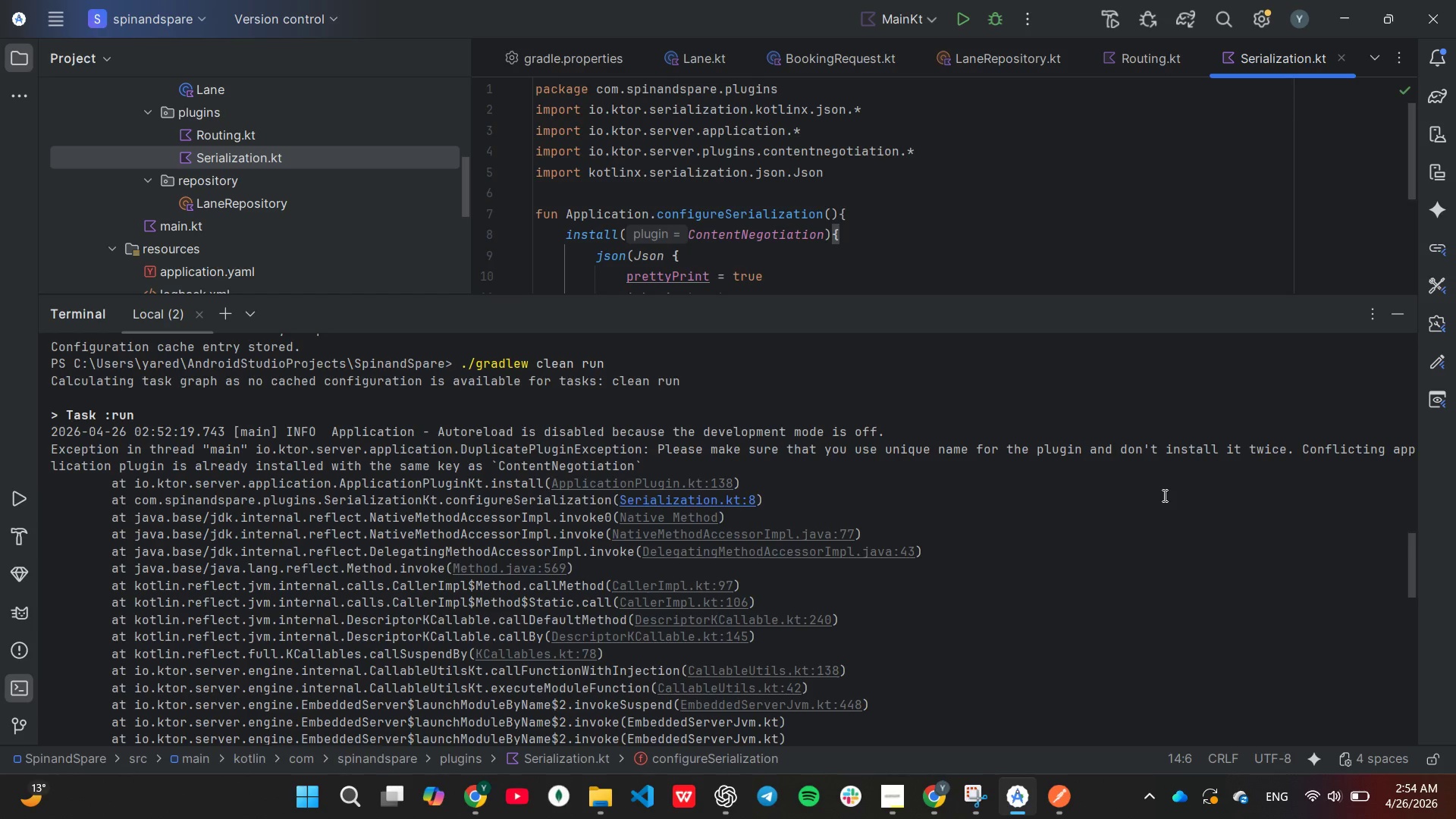 
scroll: coordinate [608, 217], scroll_direction: up, amount: 1.0
 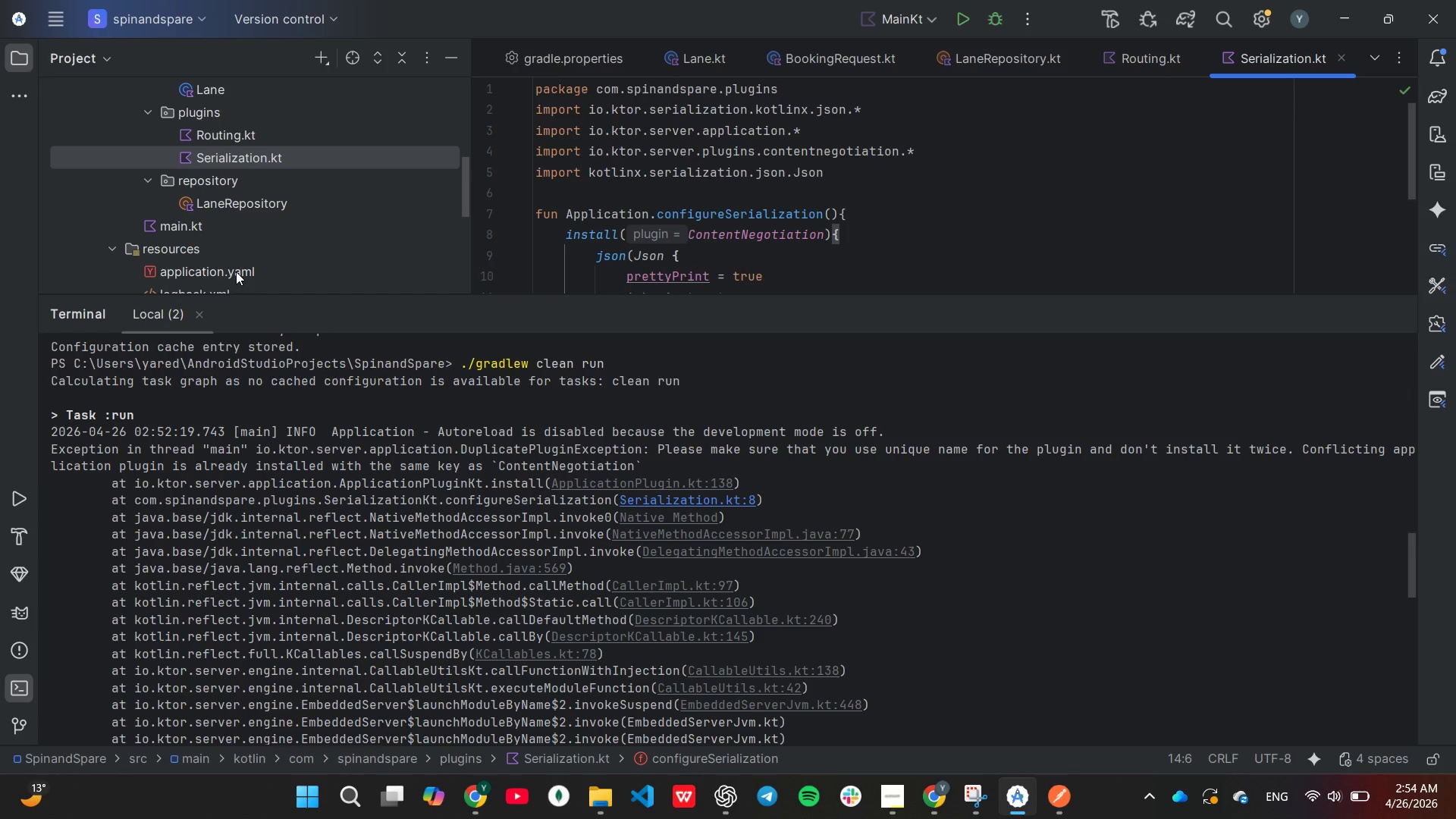 
double_click([236, 271])
 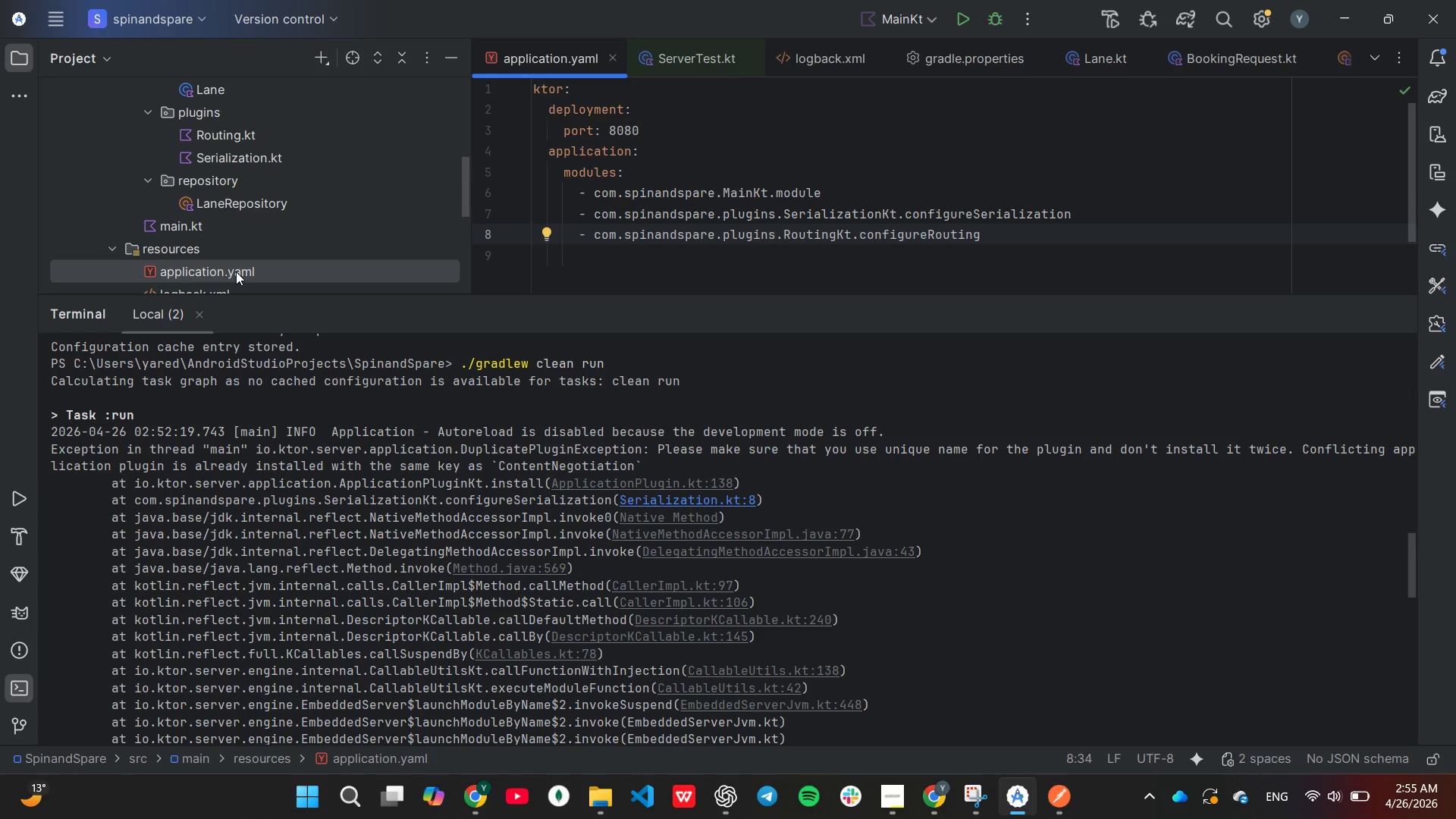 
wait(7.53)
 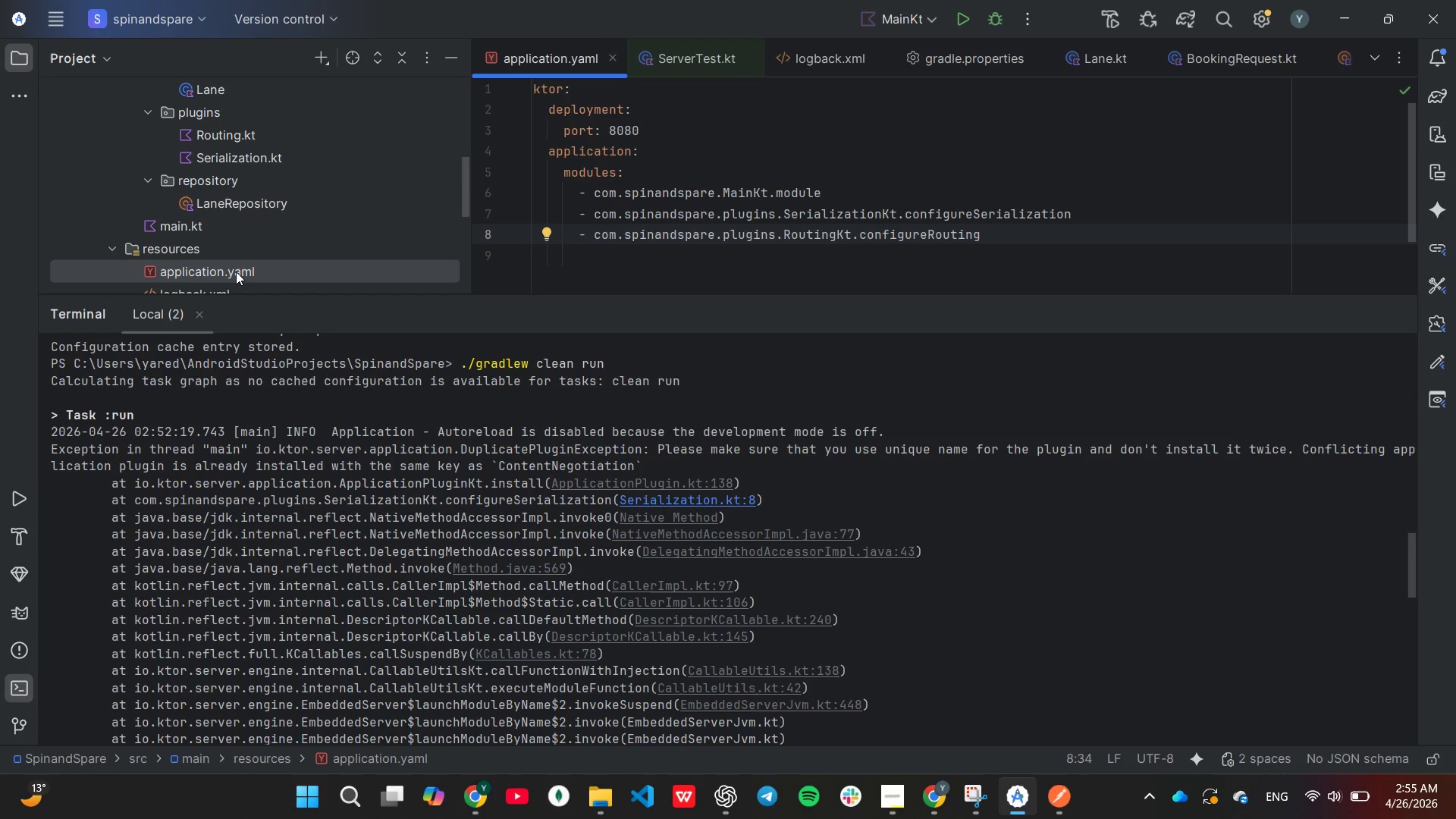 
scroll: coordinate [256, 225], scroll_direction: down, amount: 2.0
 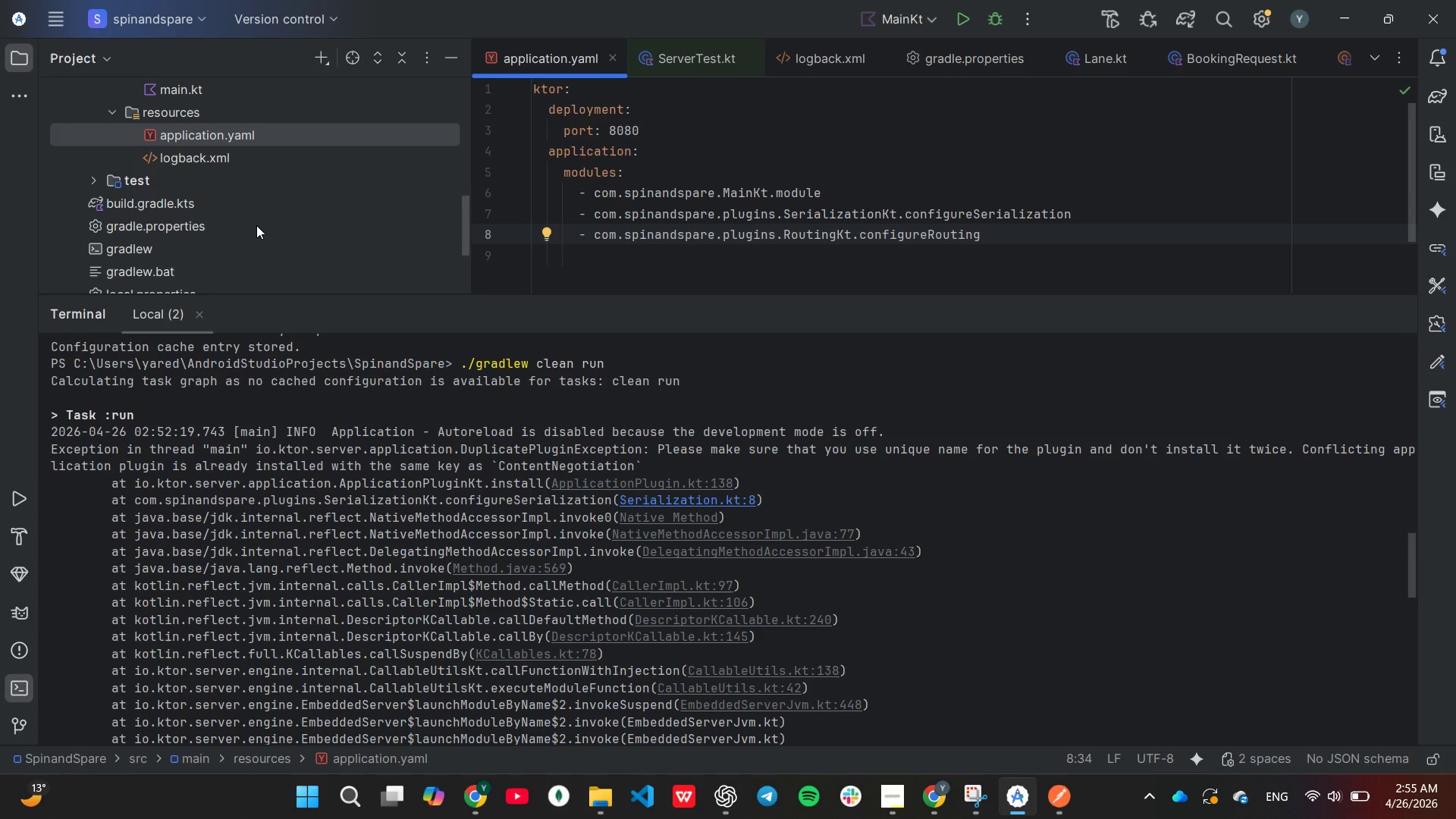 
scroll: coordinate [256, 225], scroll_direction: up, amount: 1.0
 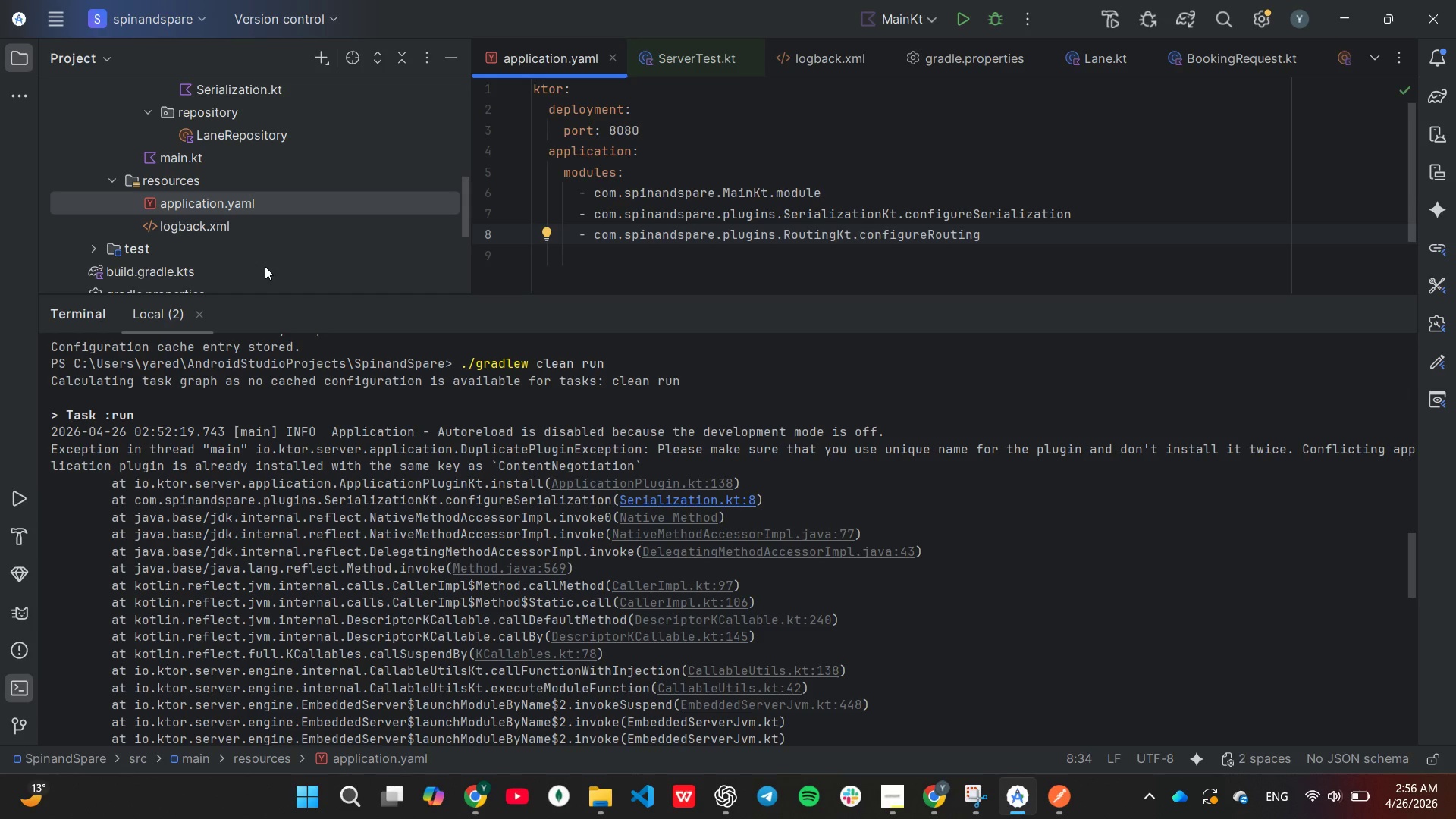 
wait(67.09)
 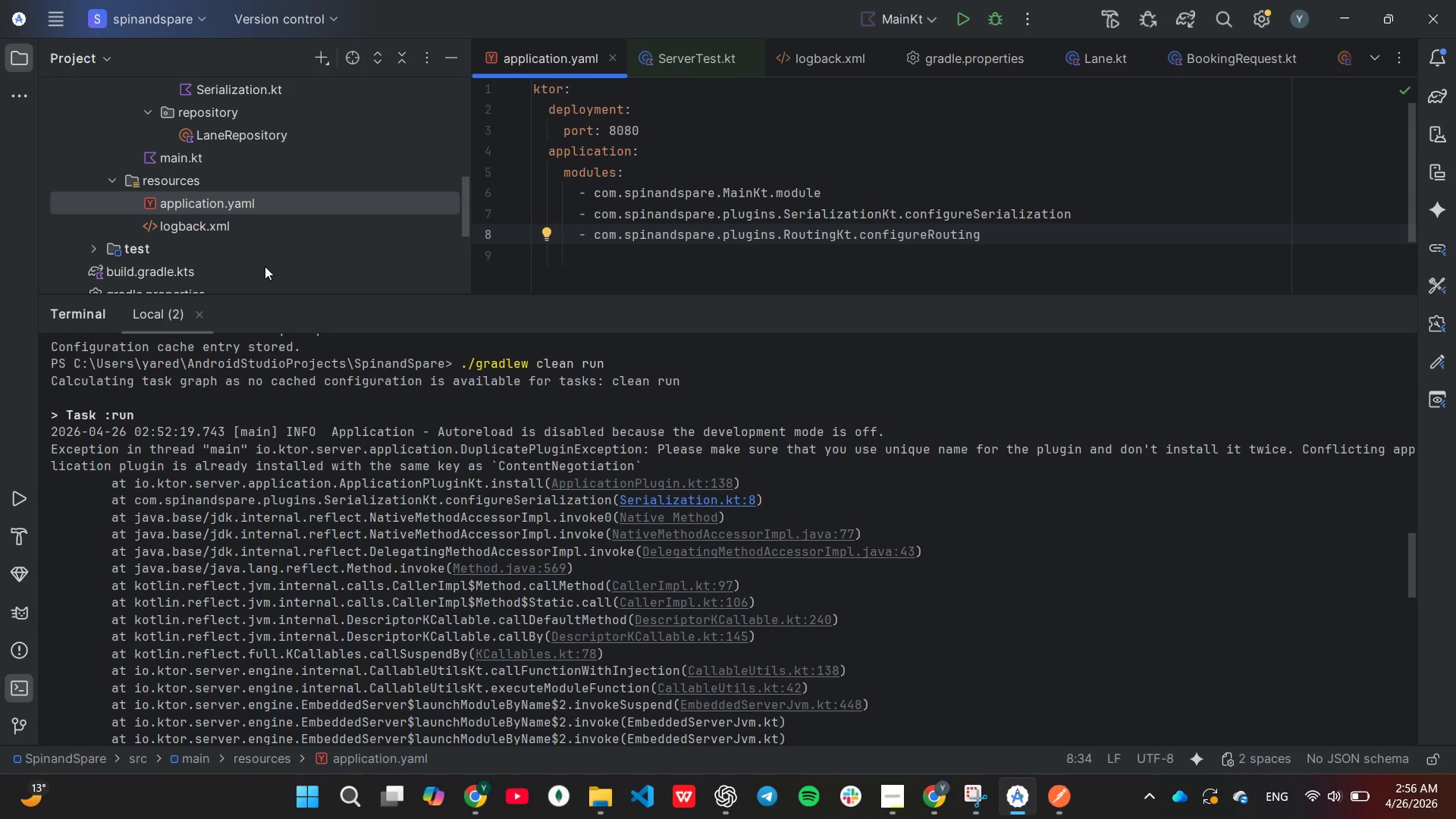 
left_click_drag(start_coordinate=[836, 196], to_coordinate=[841, 315])
 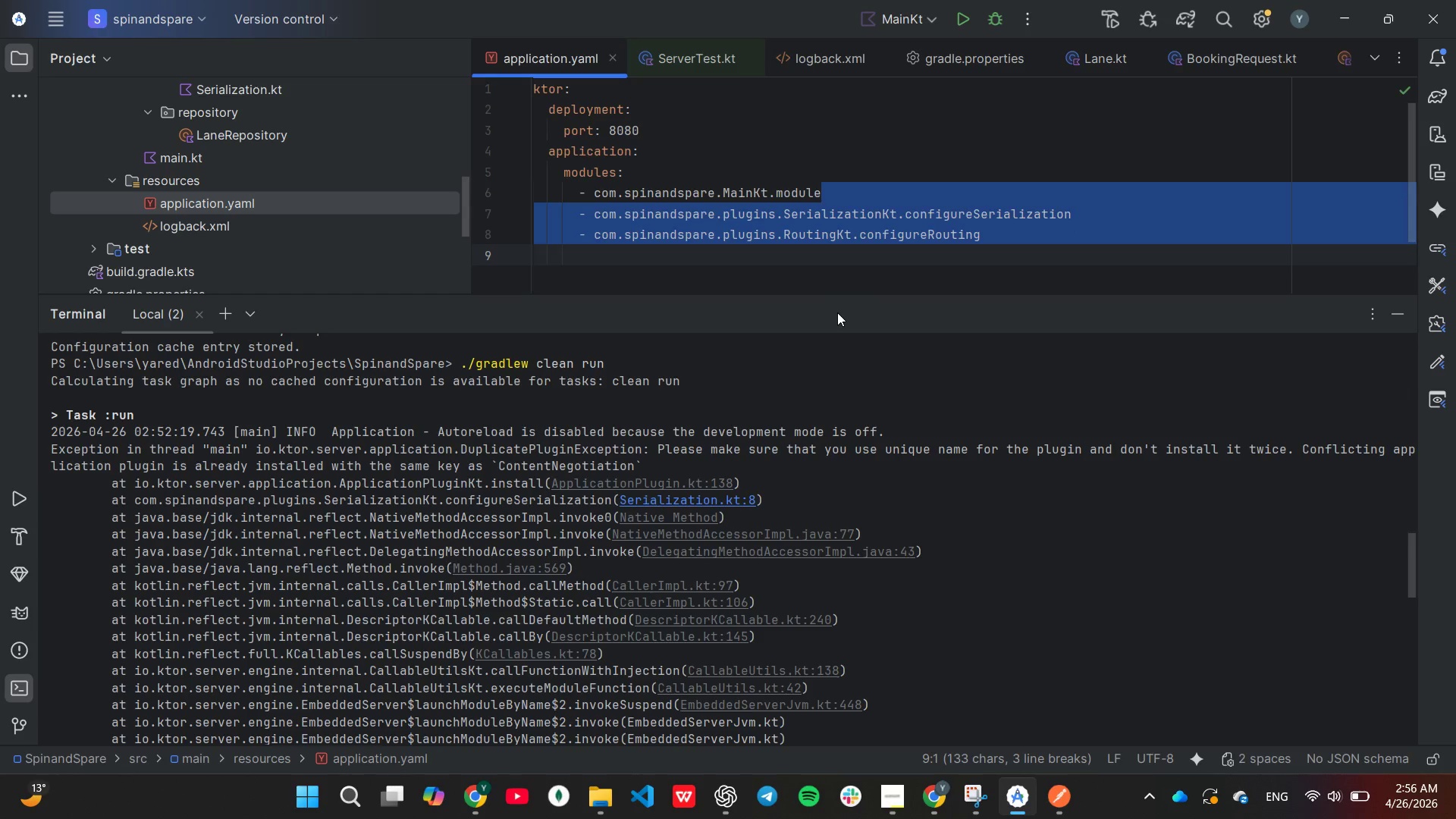 
key(Backspace)
 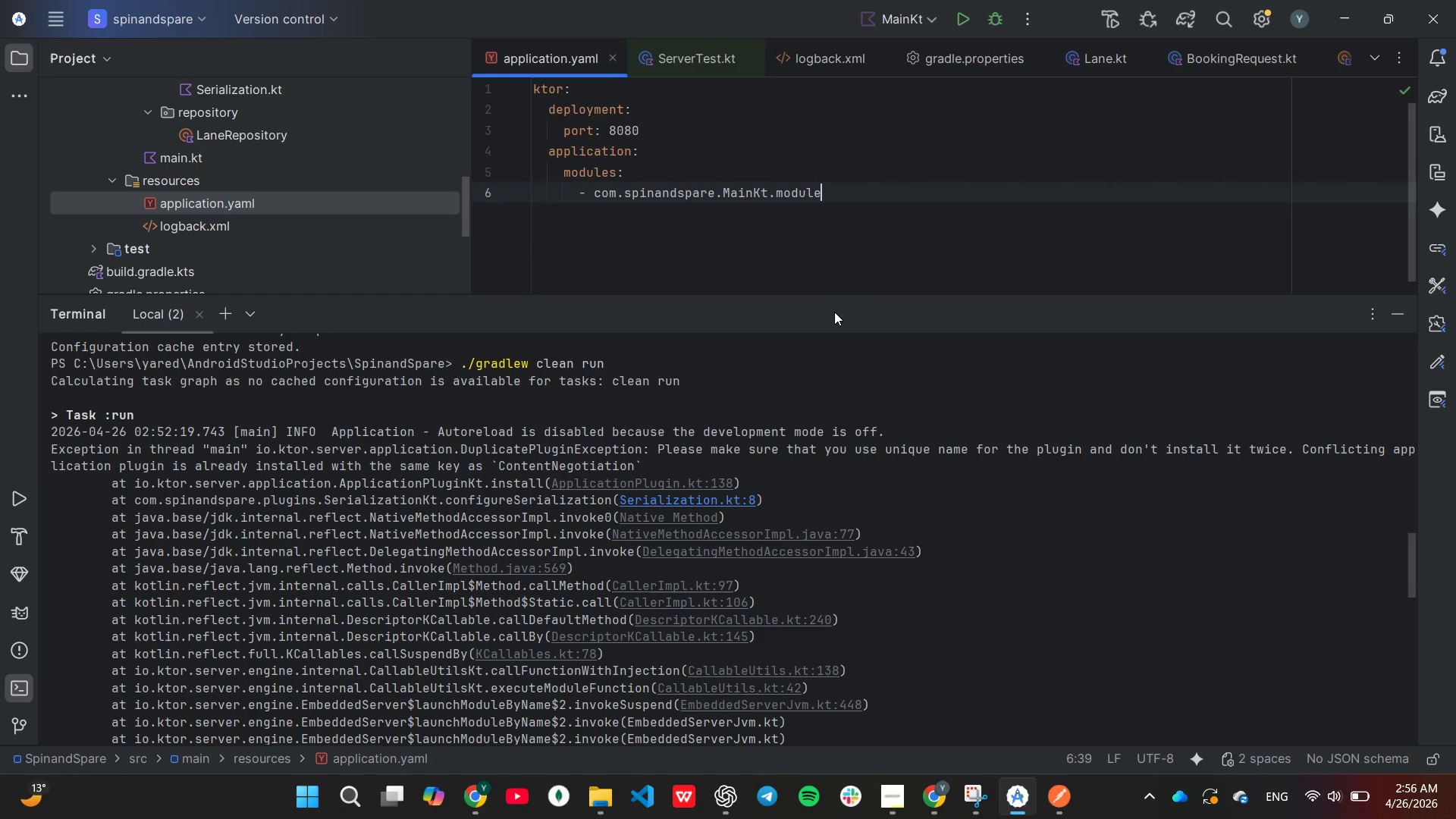 
wait(8.26)
 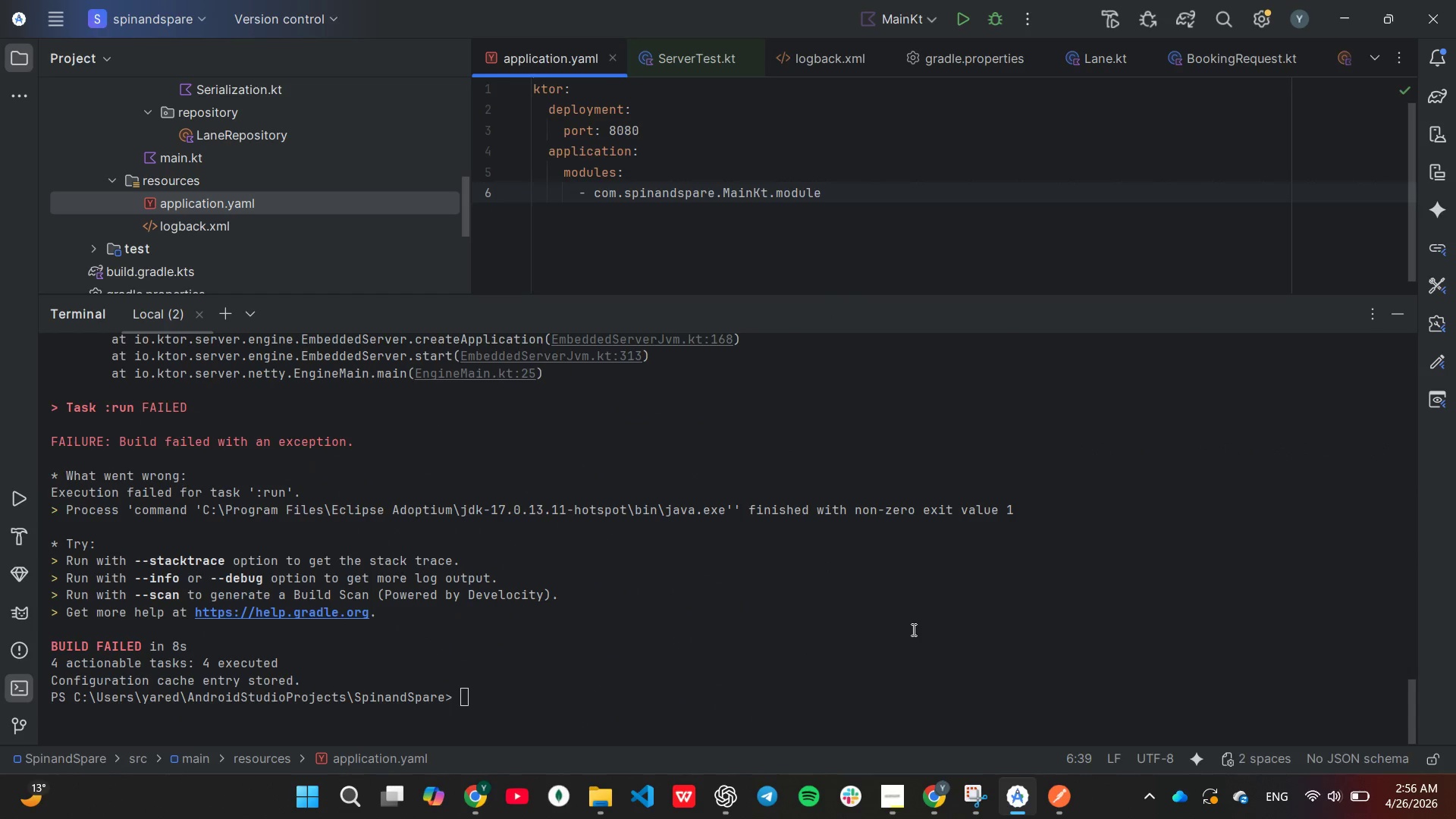 
left_click([913, 629])
 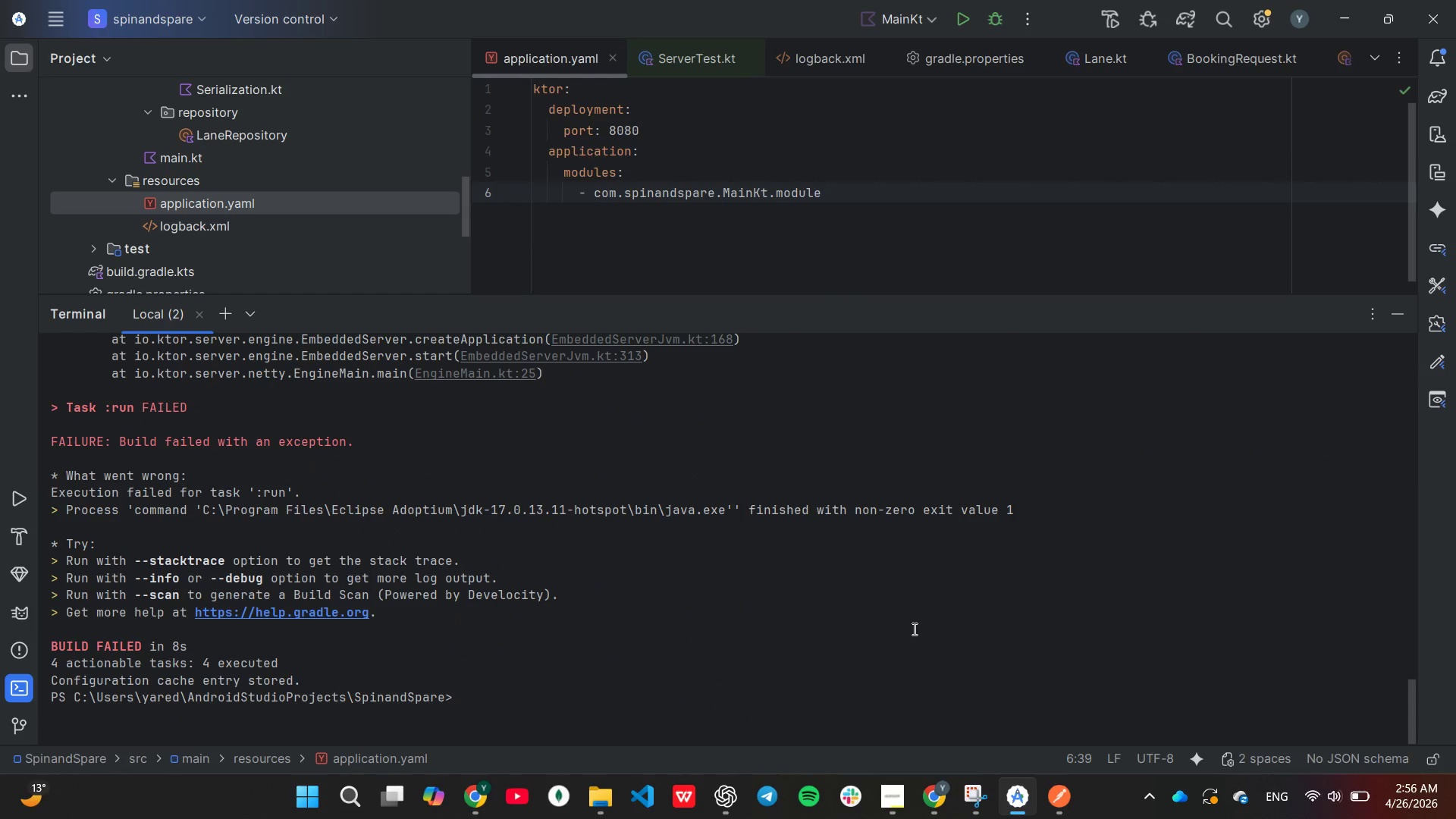 
scroll: coordinate [912, 629], scroll_direction: down, amount: 23.0
 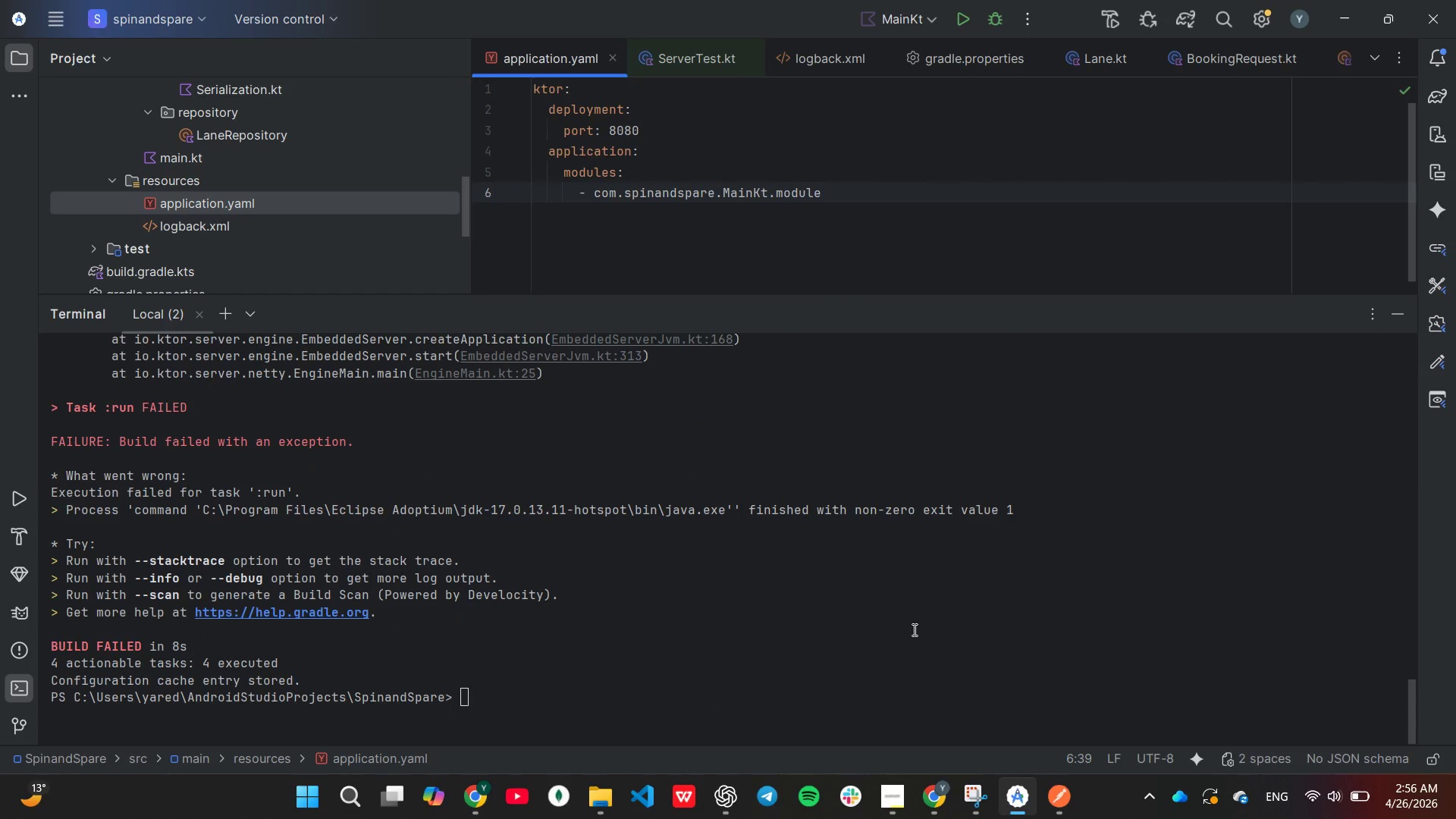 
key(ArrowUp)
 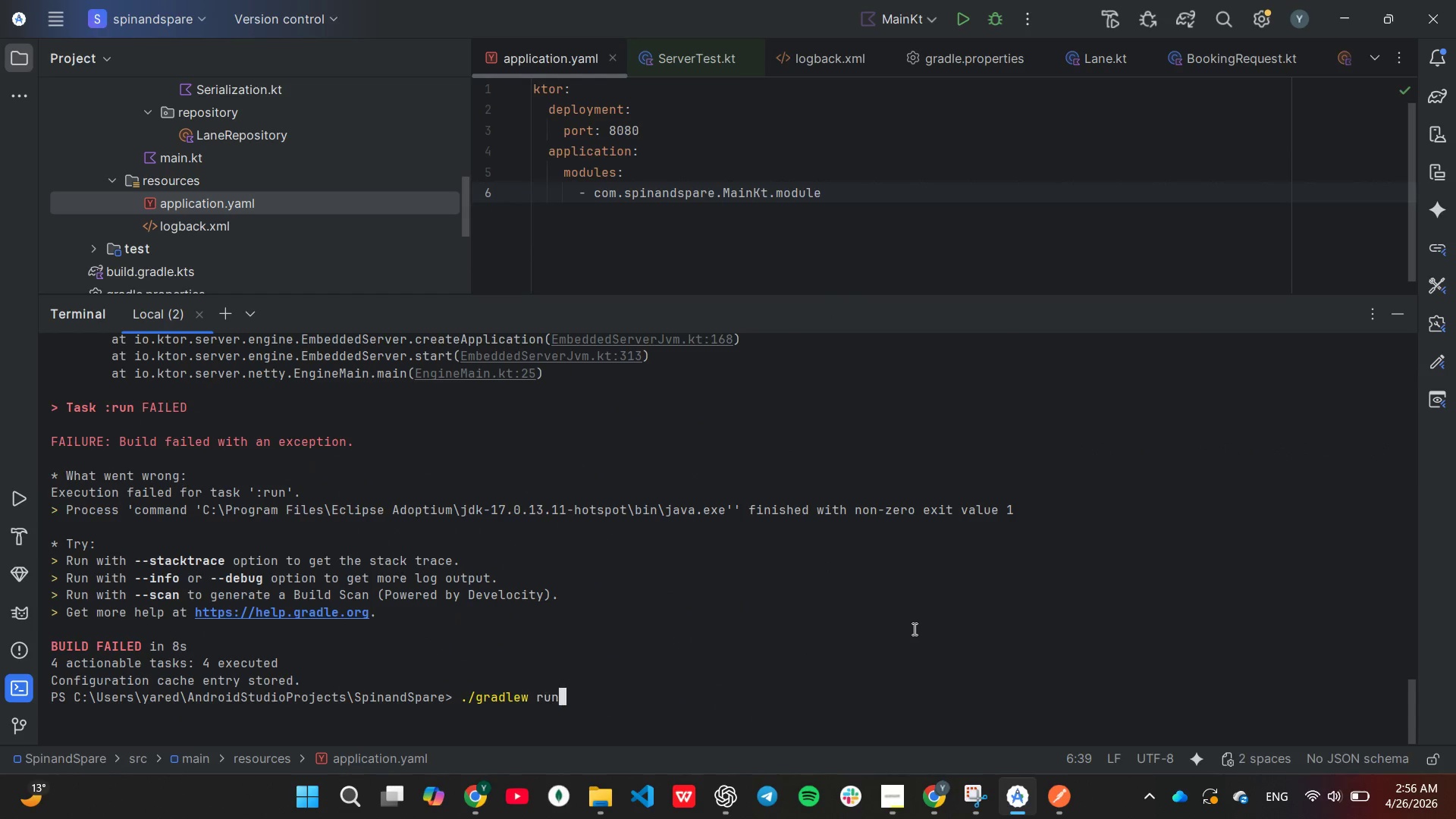 
key(ArrowUp)
 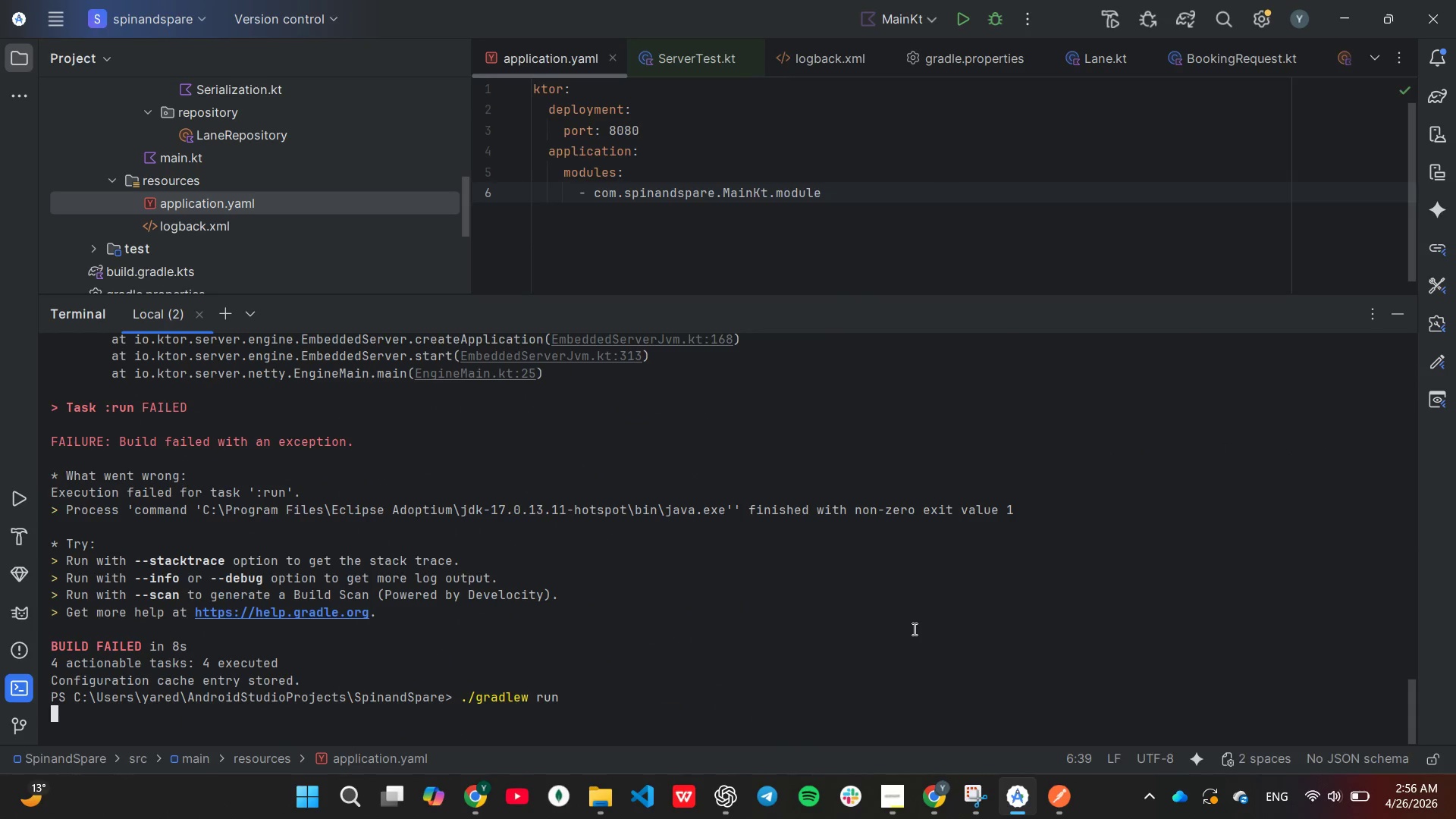 
key(Enter)
 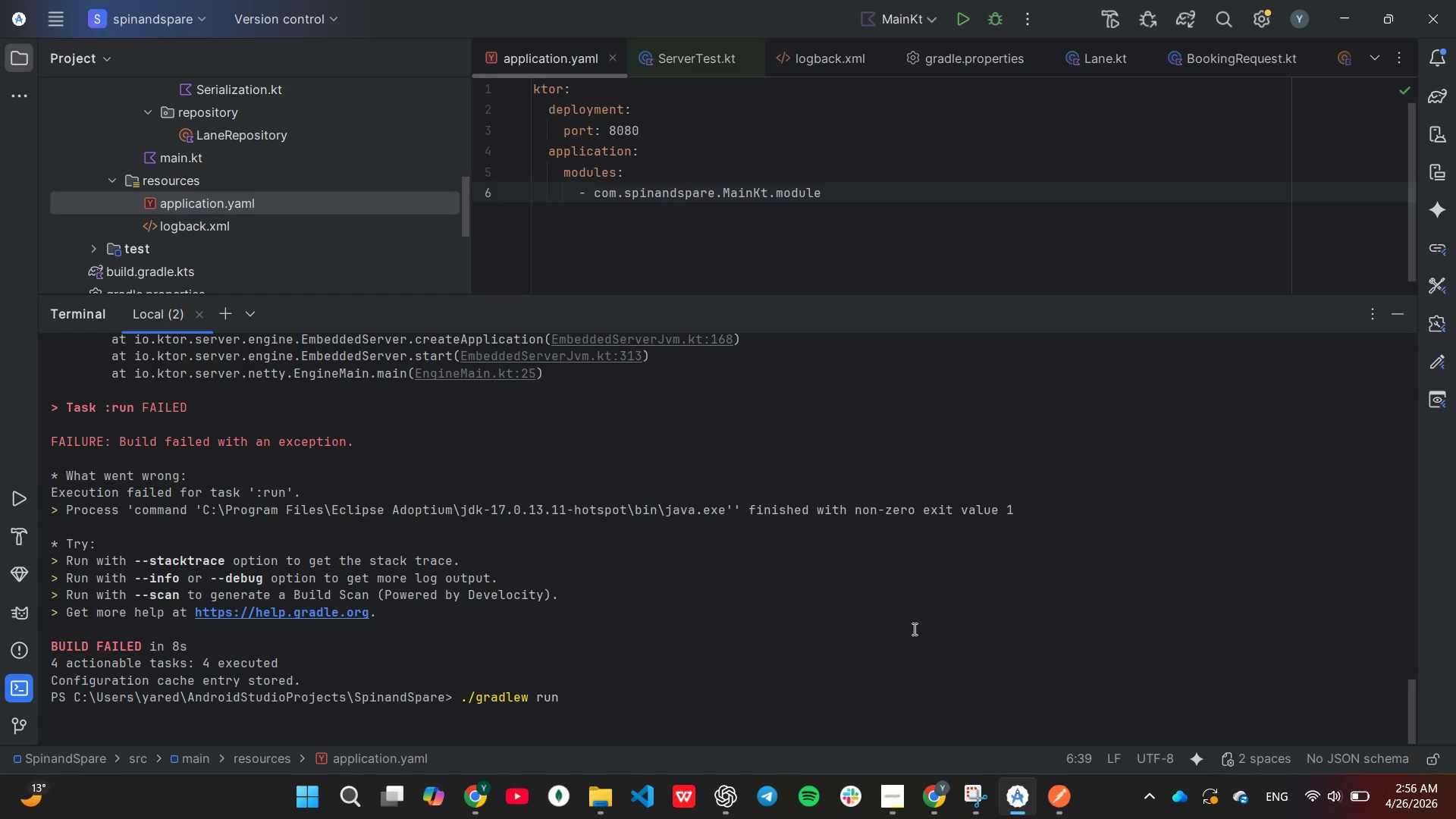 
key(ArrowUp)
 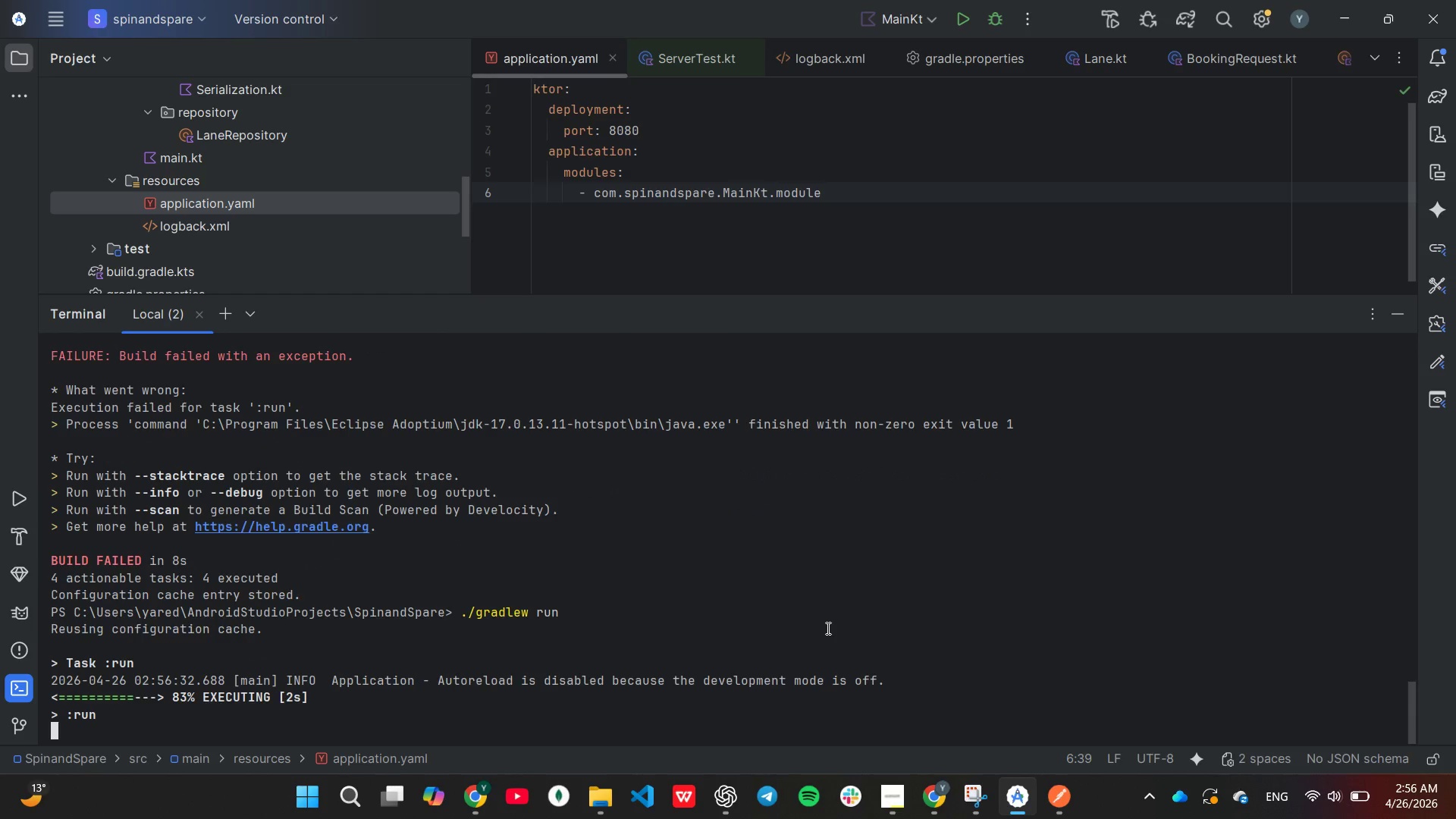 
wait(8.88)
 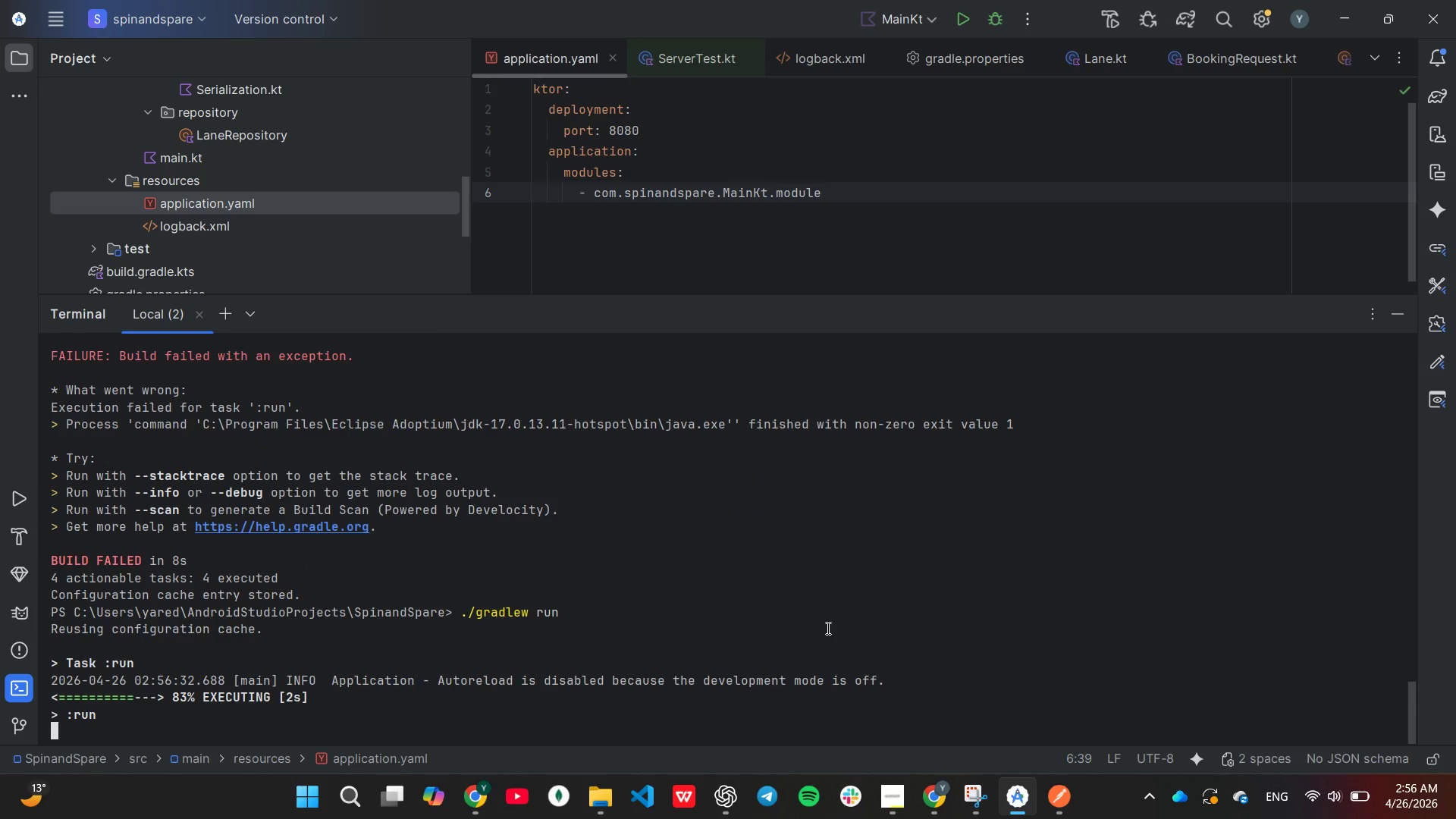 
key(Control+ControlLeft)
 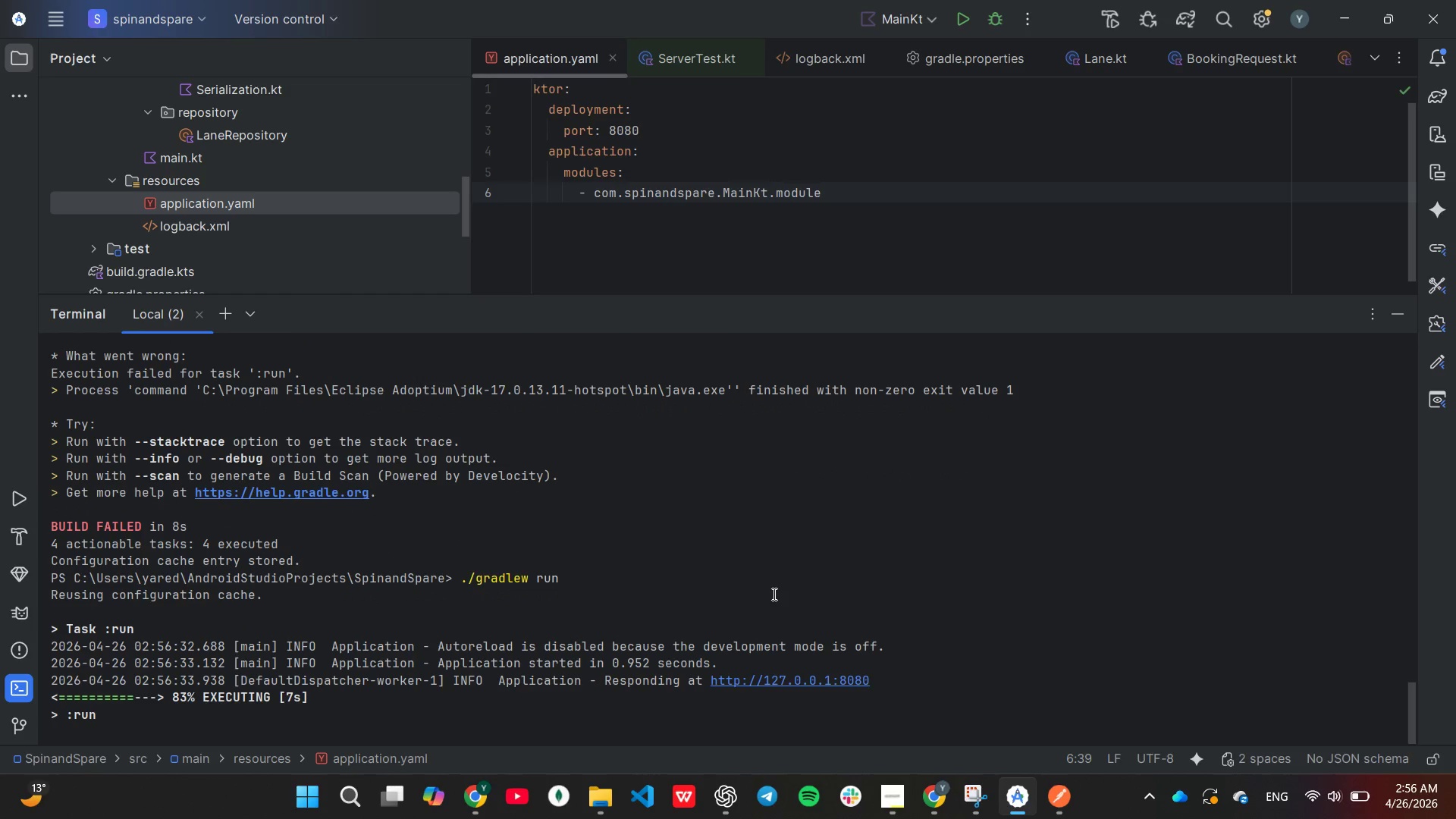 
key(Control+C)
 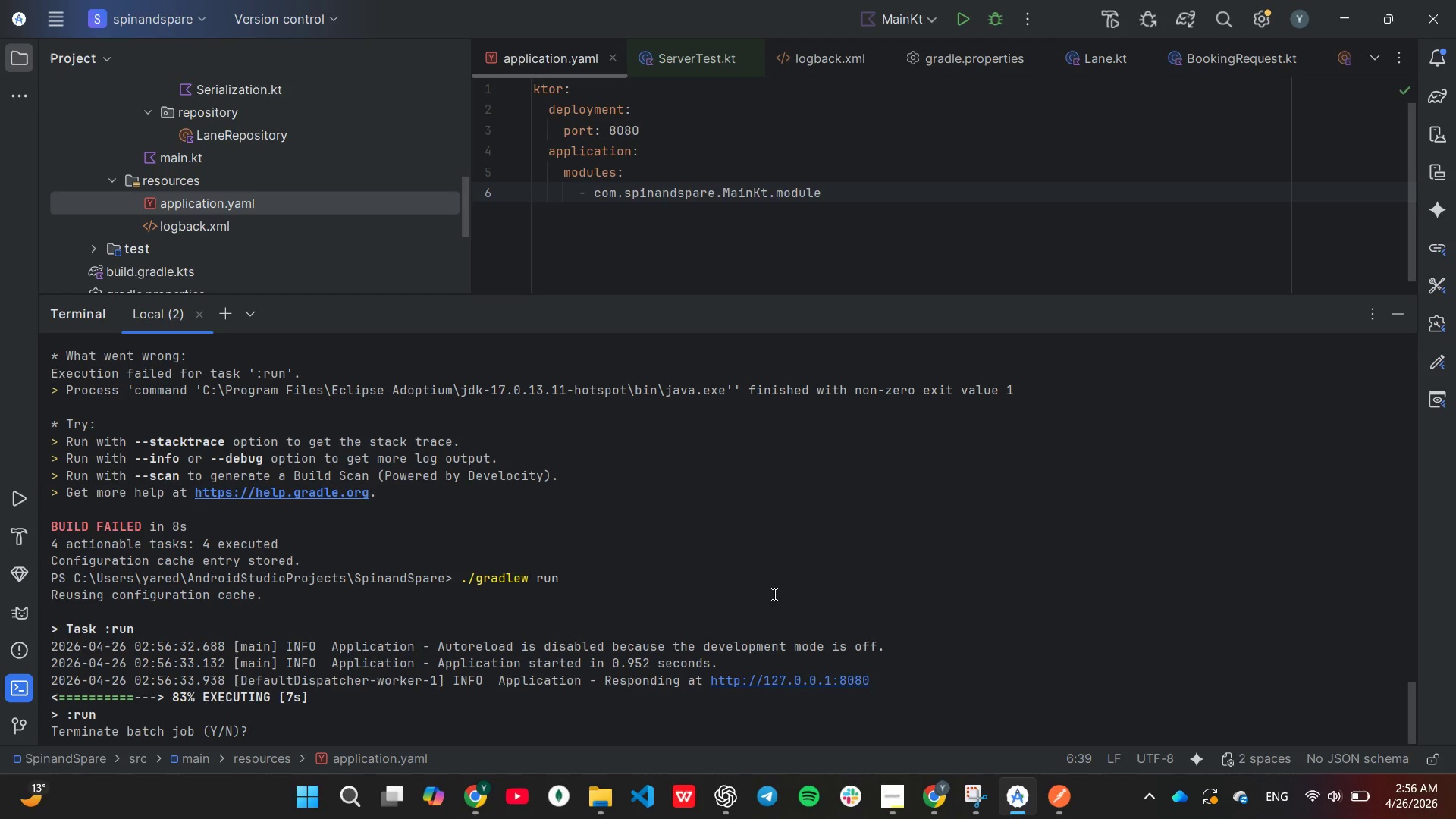 
key(Y)
 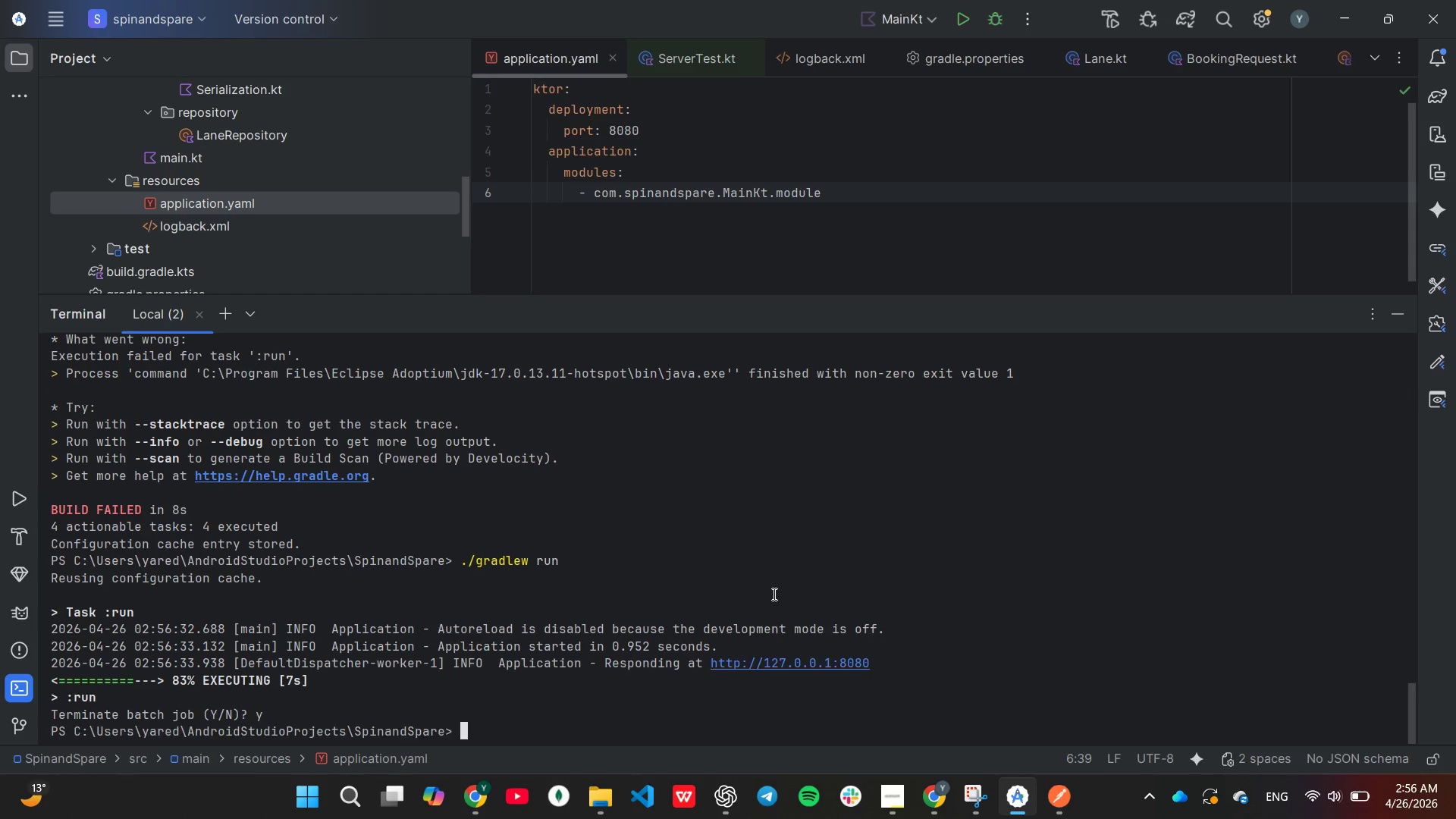 
key(Enter)
 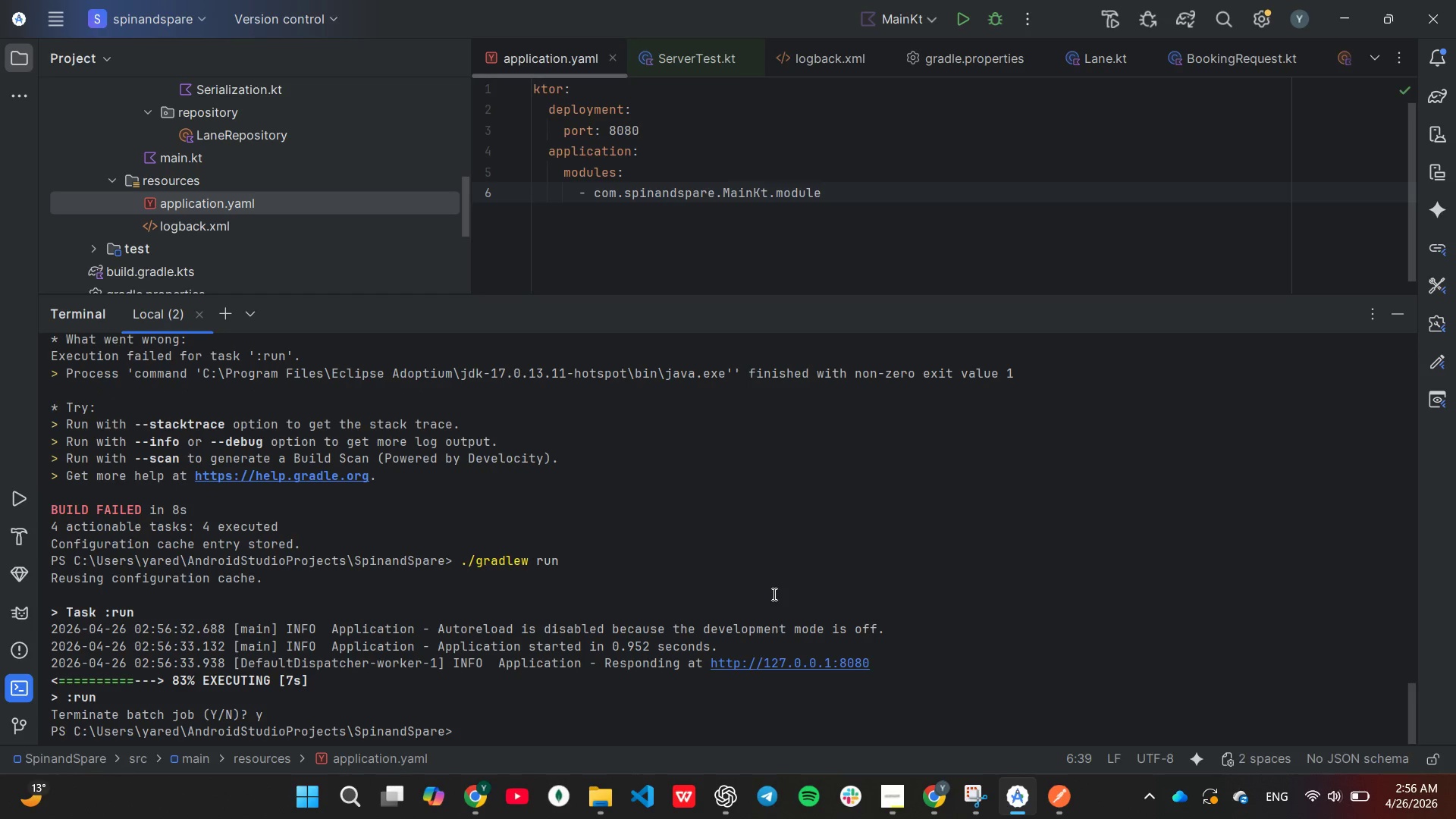 
key(ArrowDown)
 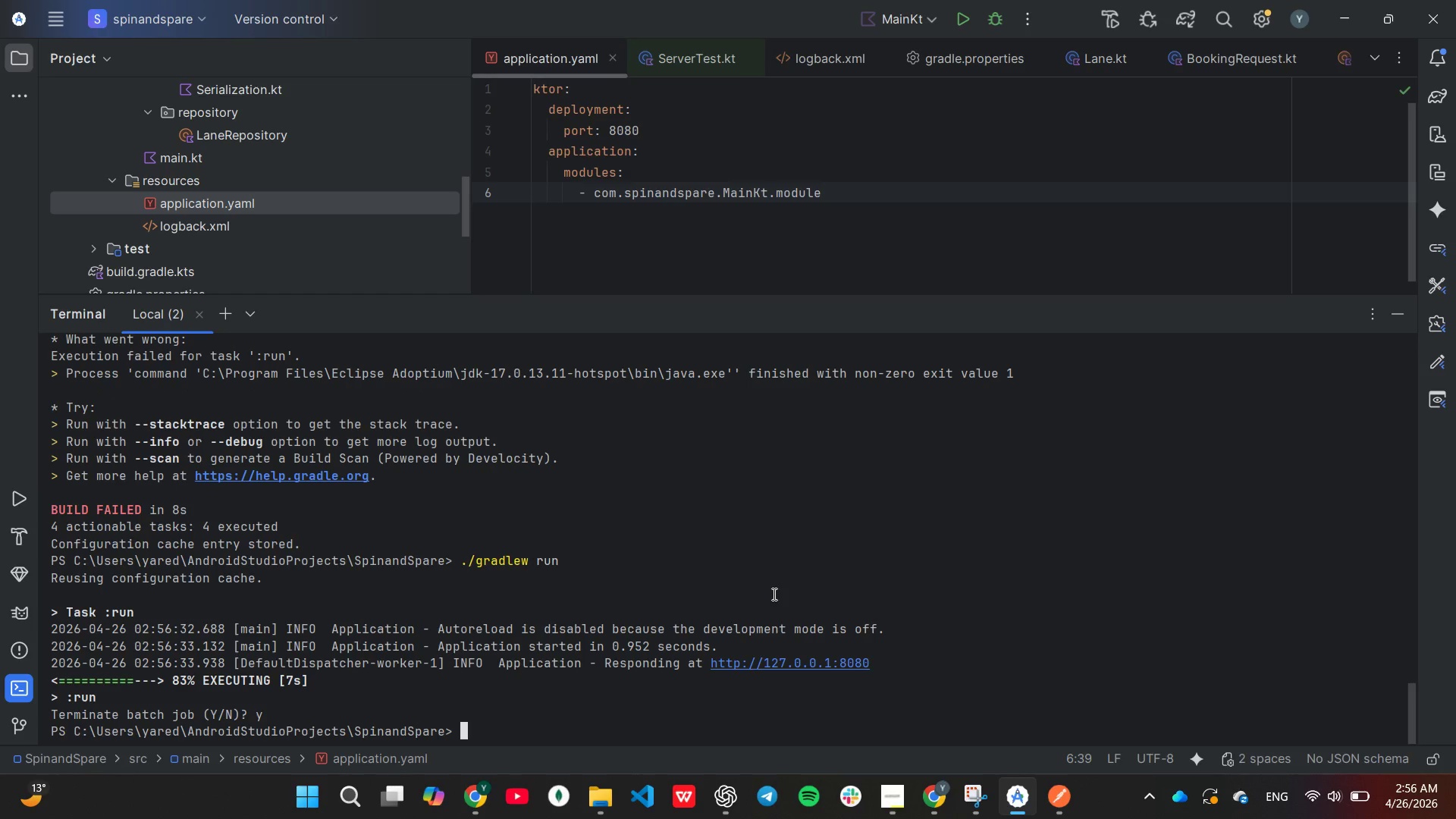 
key(ArrowDown)
 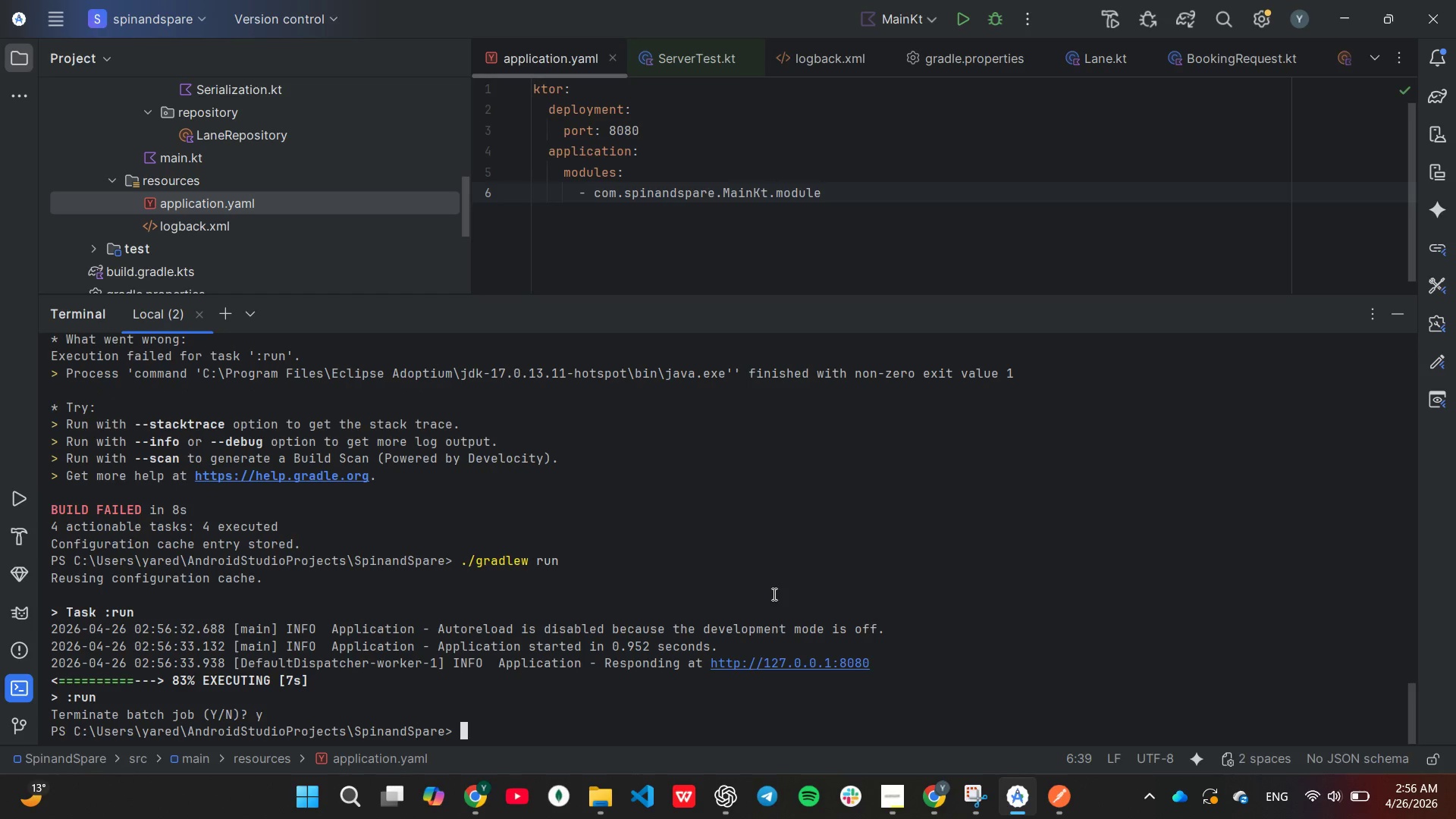 
key(ArrowUp)
 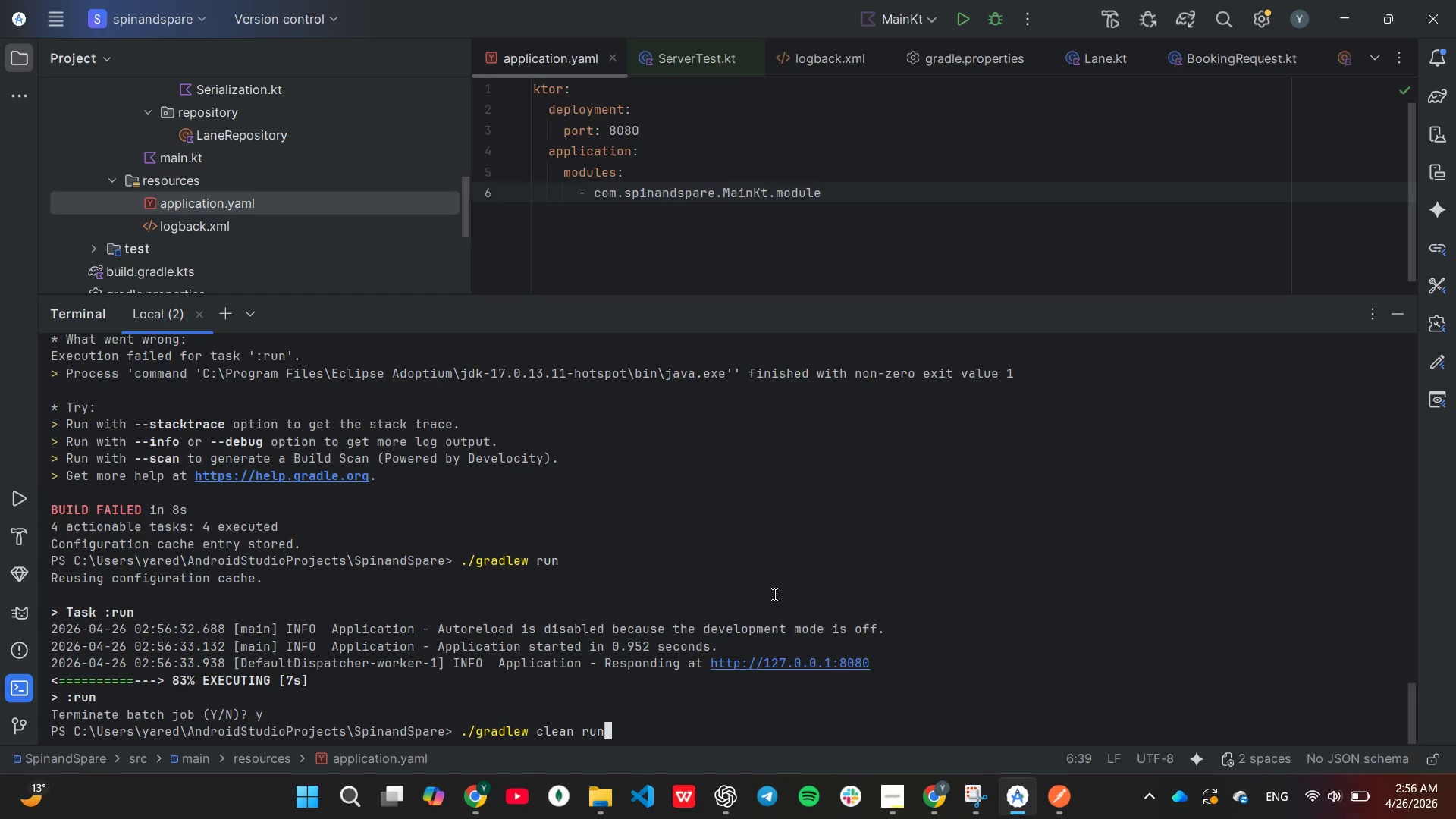 
key(ArrowUp)
 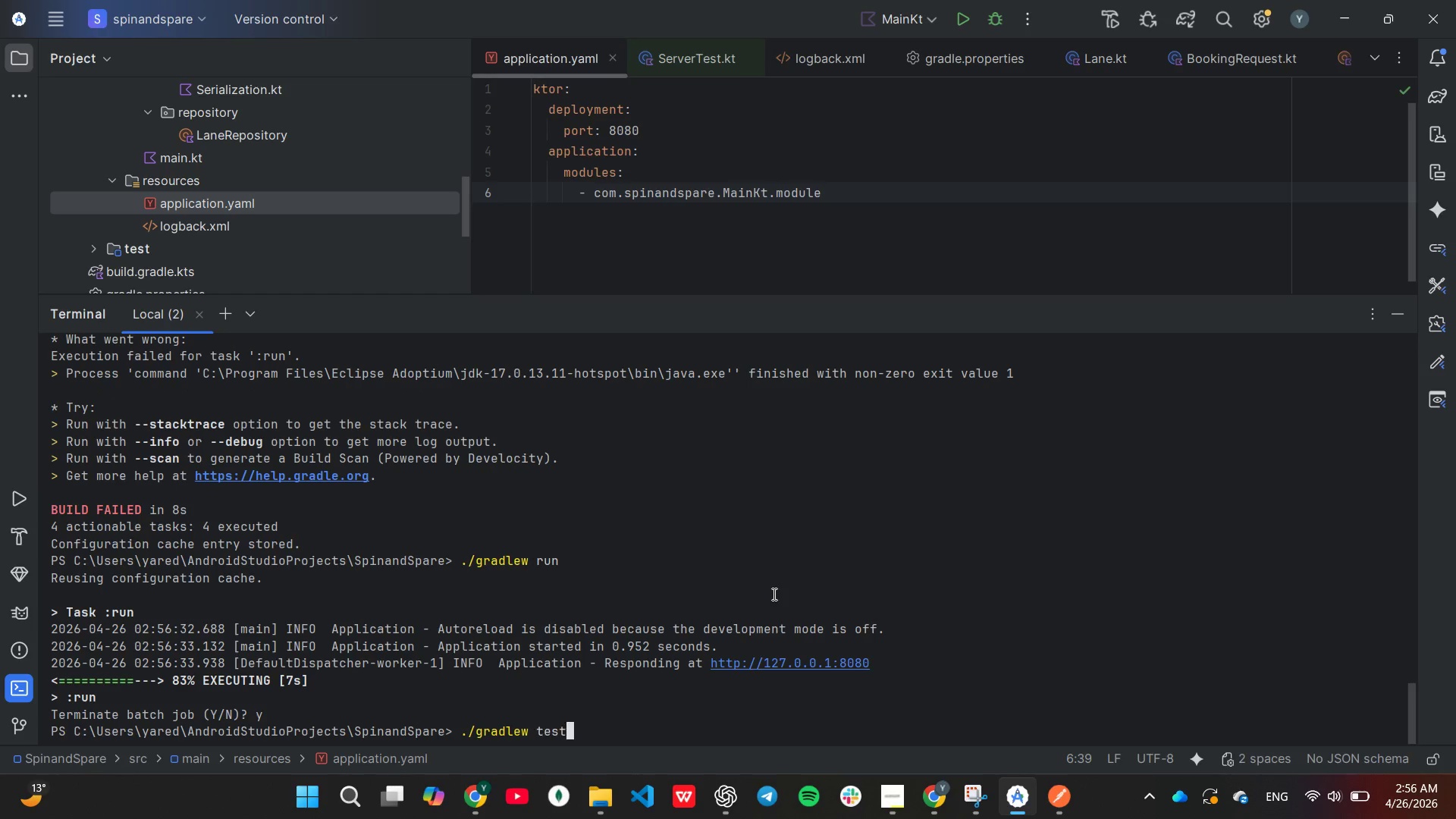 
key(ArrowUp)
 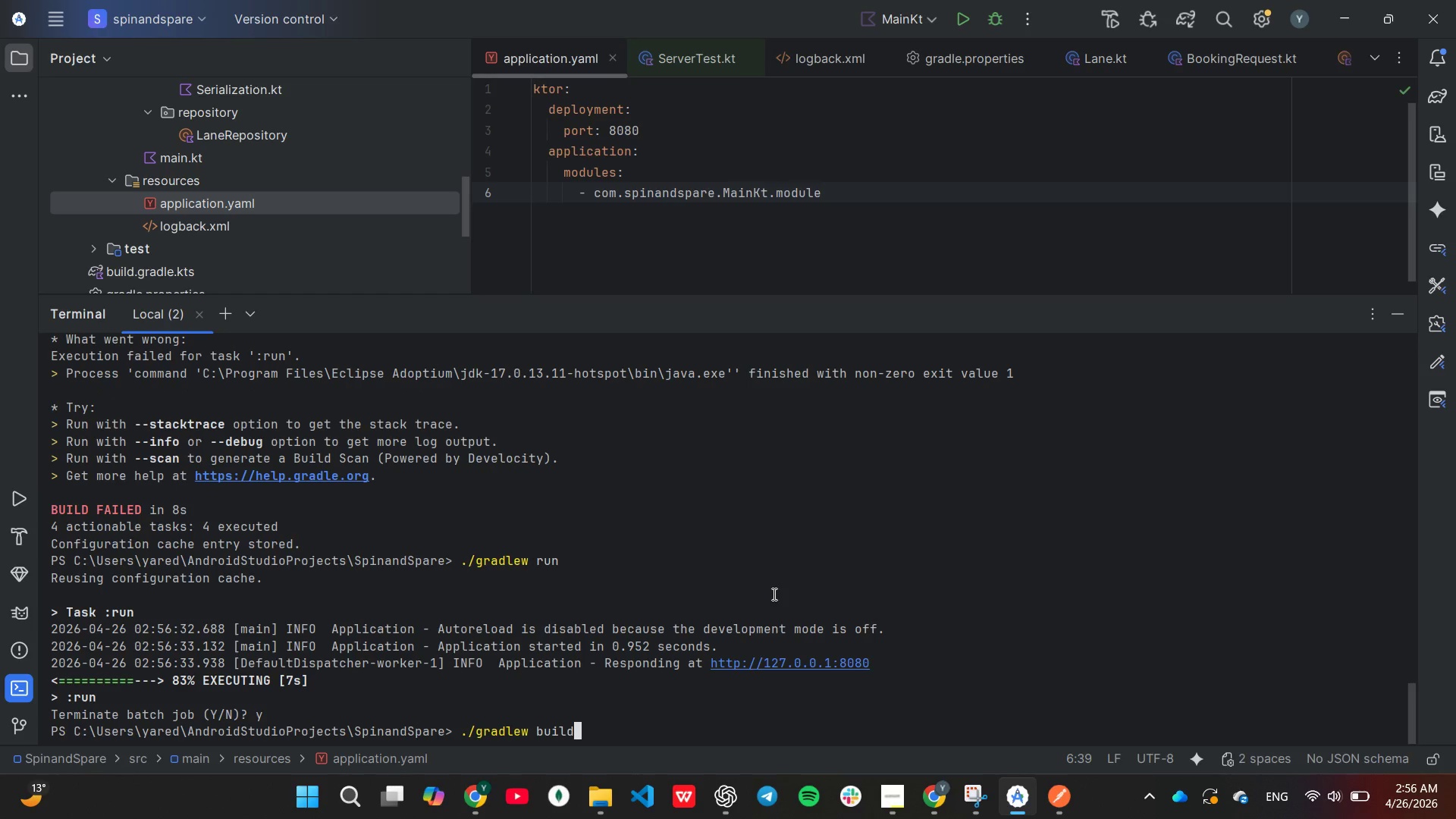 
key(ArrowUp)
 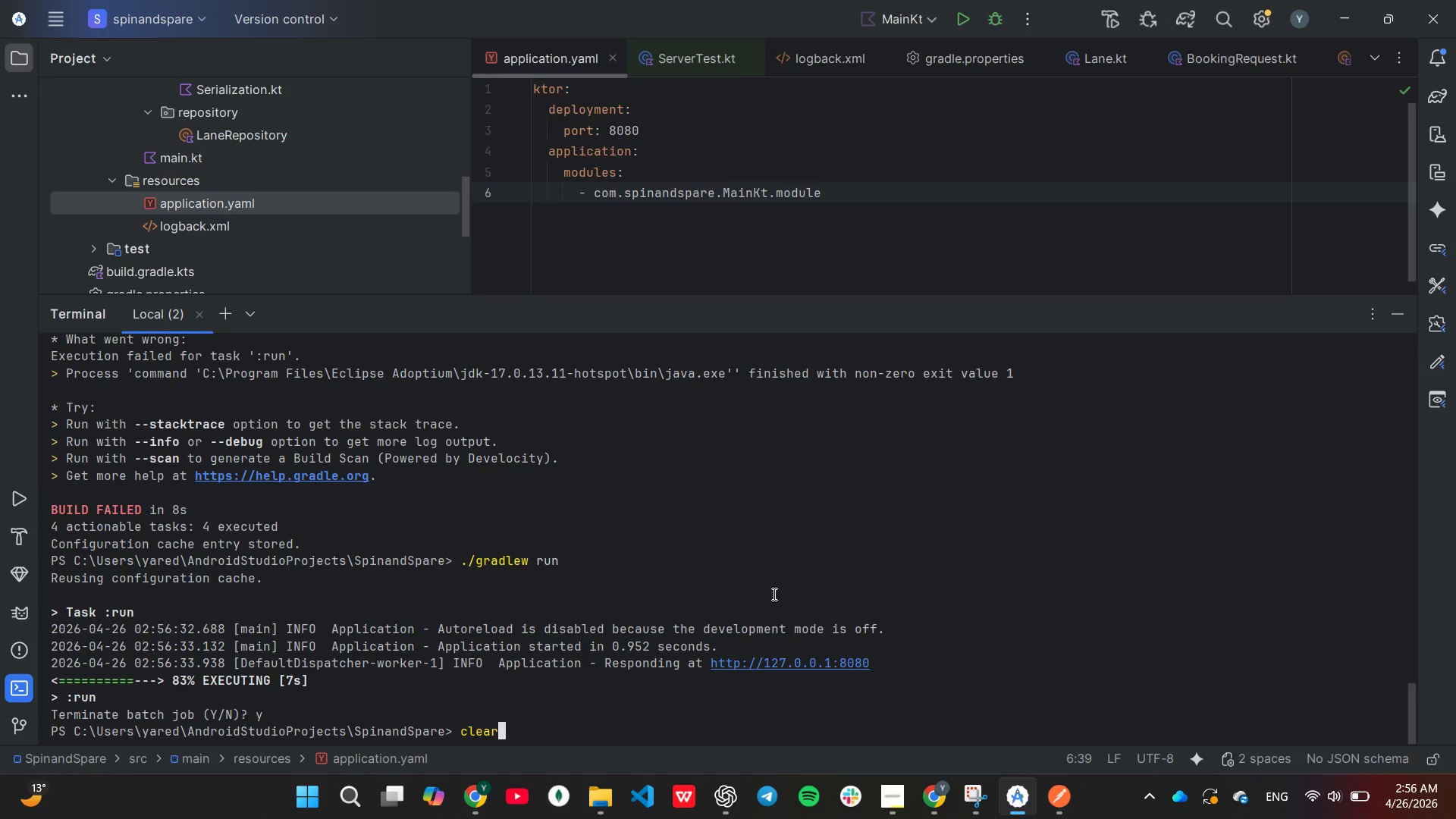 
key(ArrowUp)
 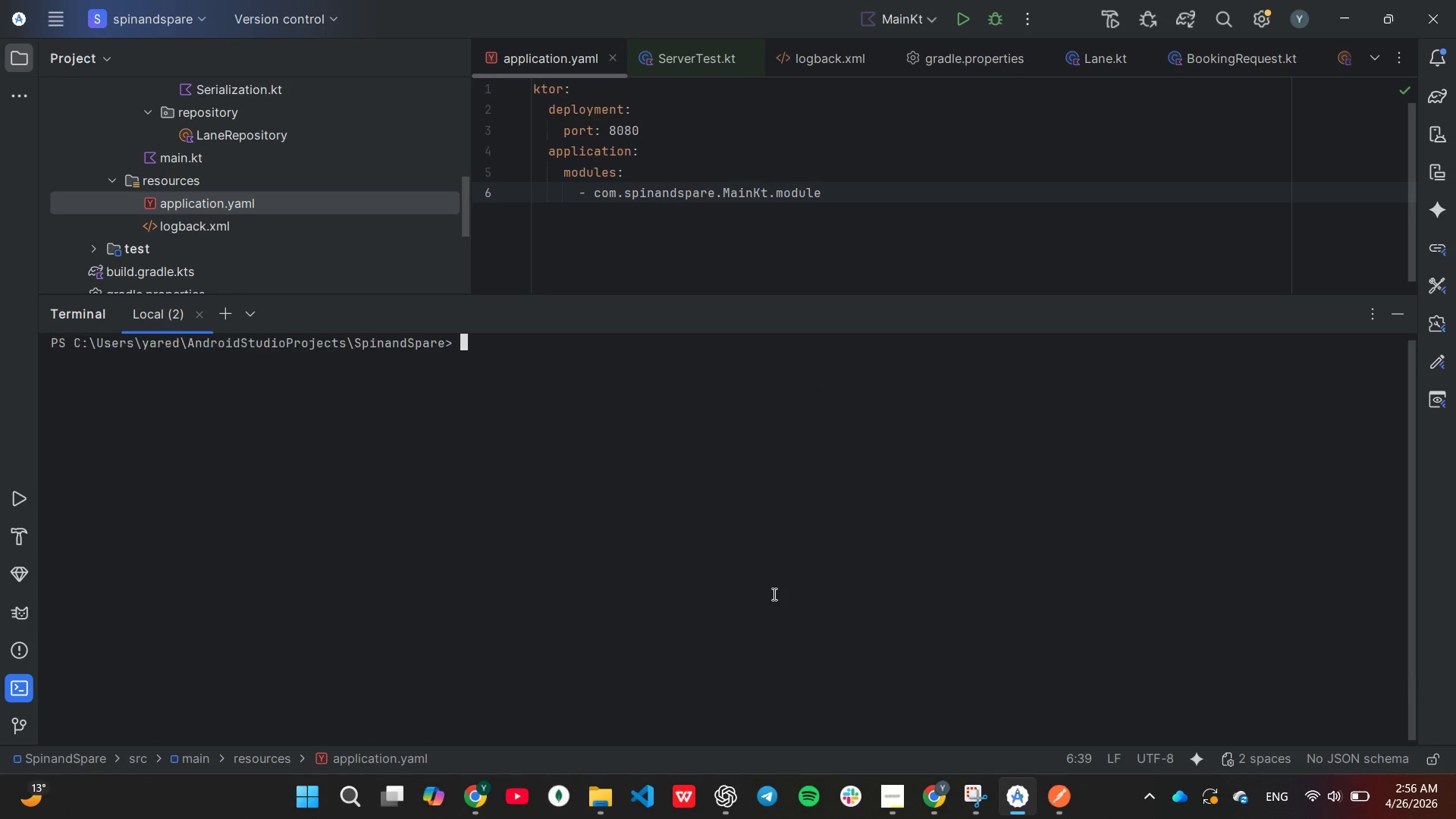 
key(Enter)
 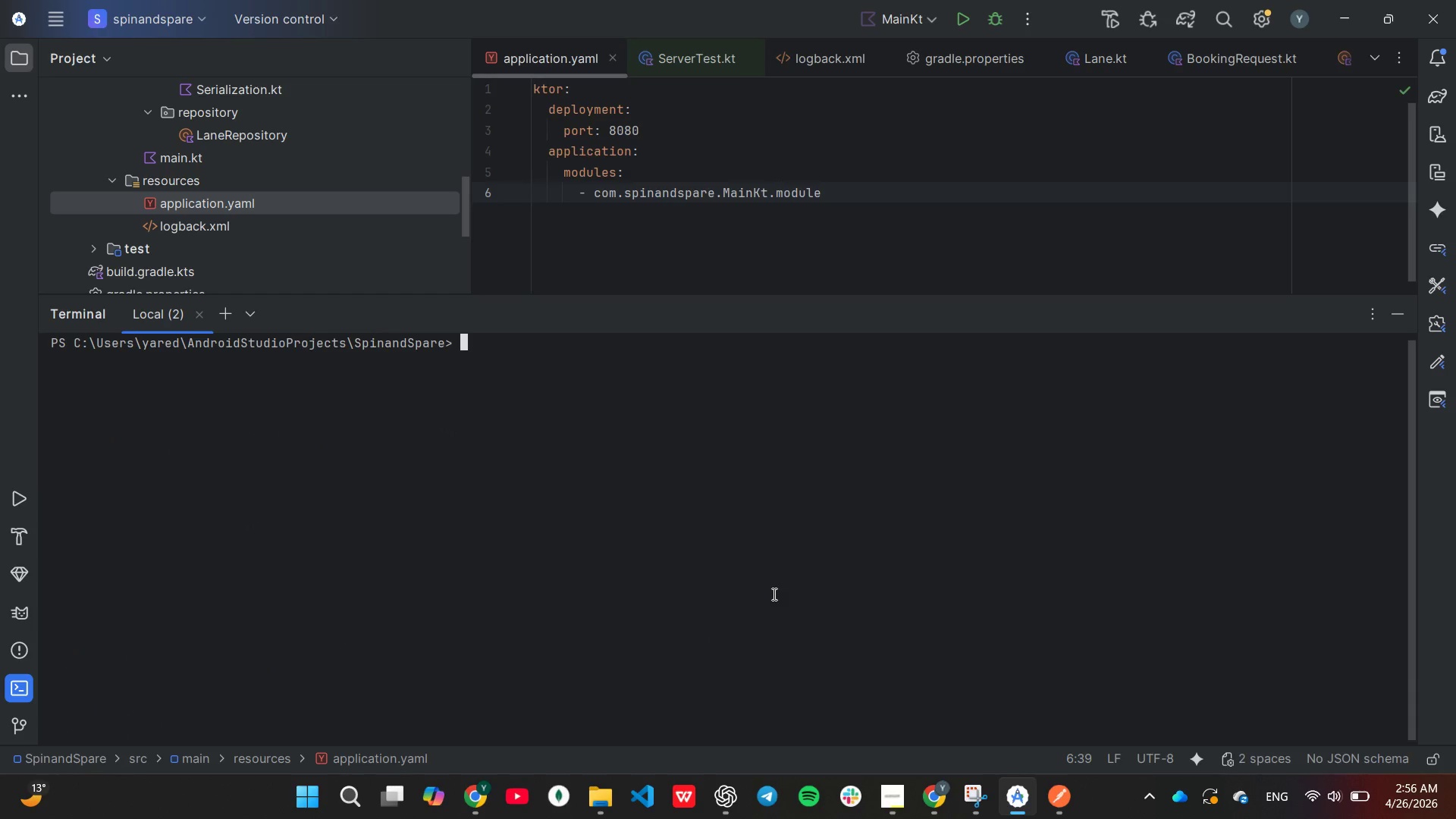 
key(ArrowUp)
 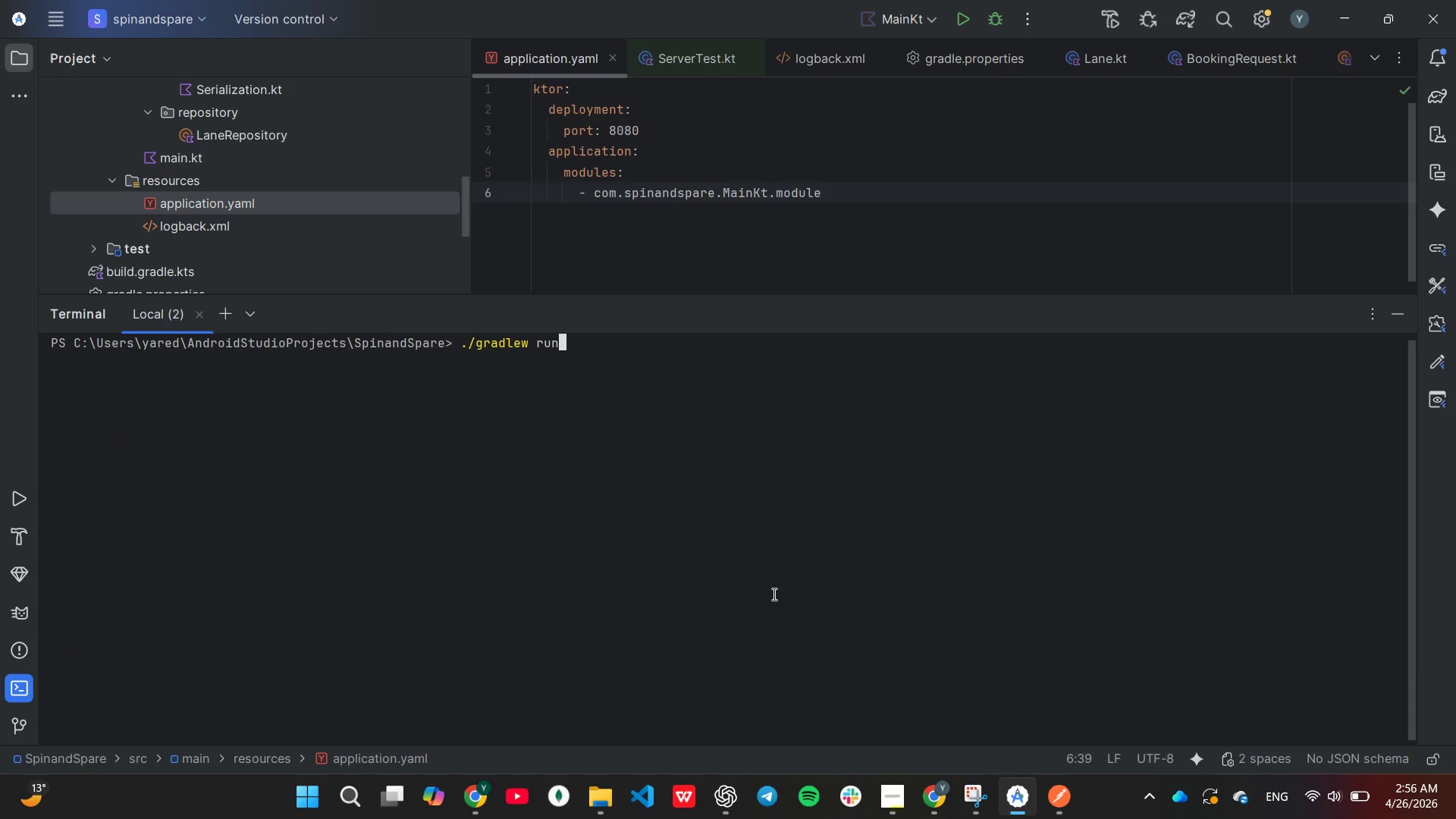 
key(ArrowUp)
 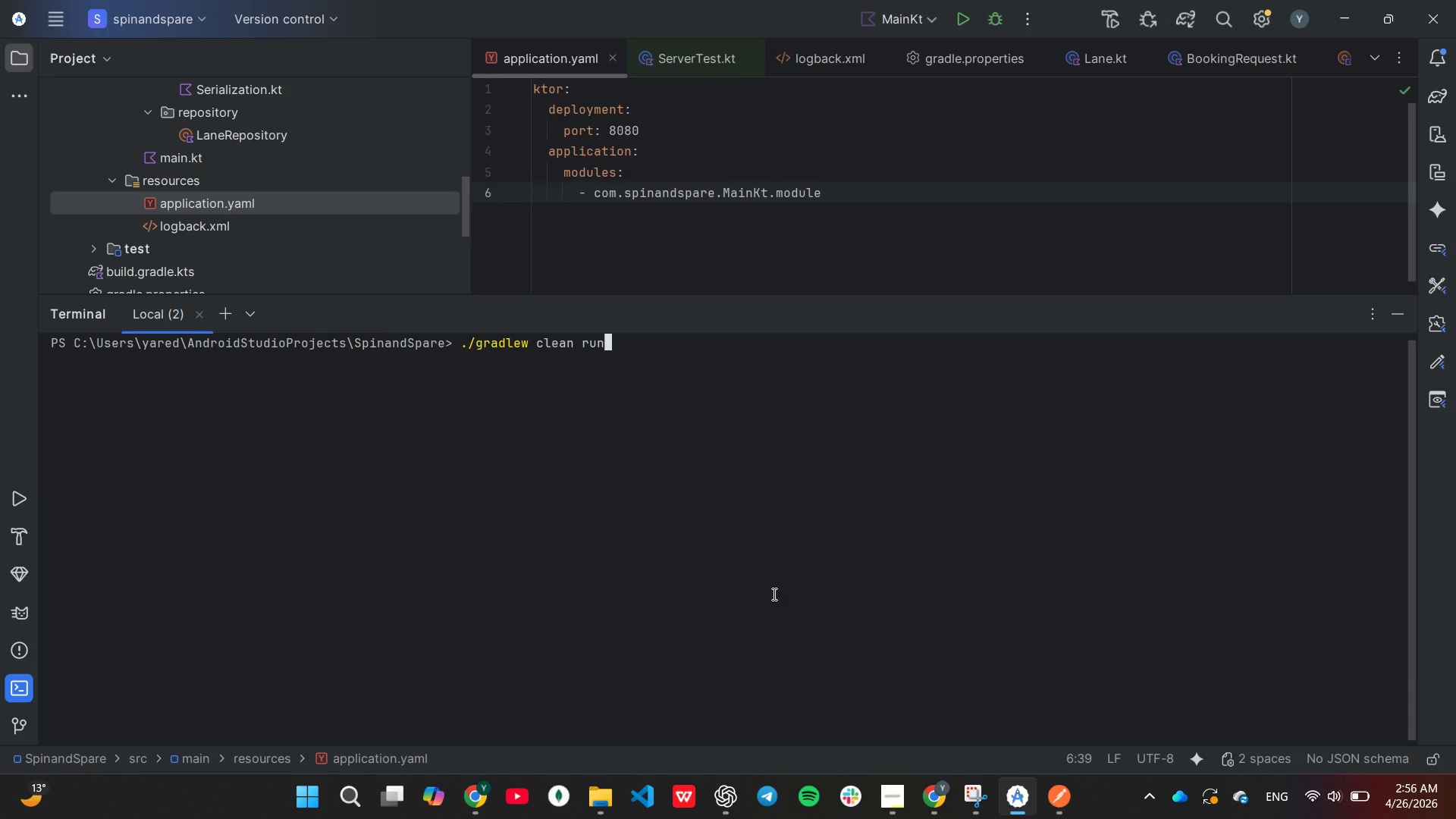 
key(ArrowUp)
 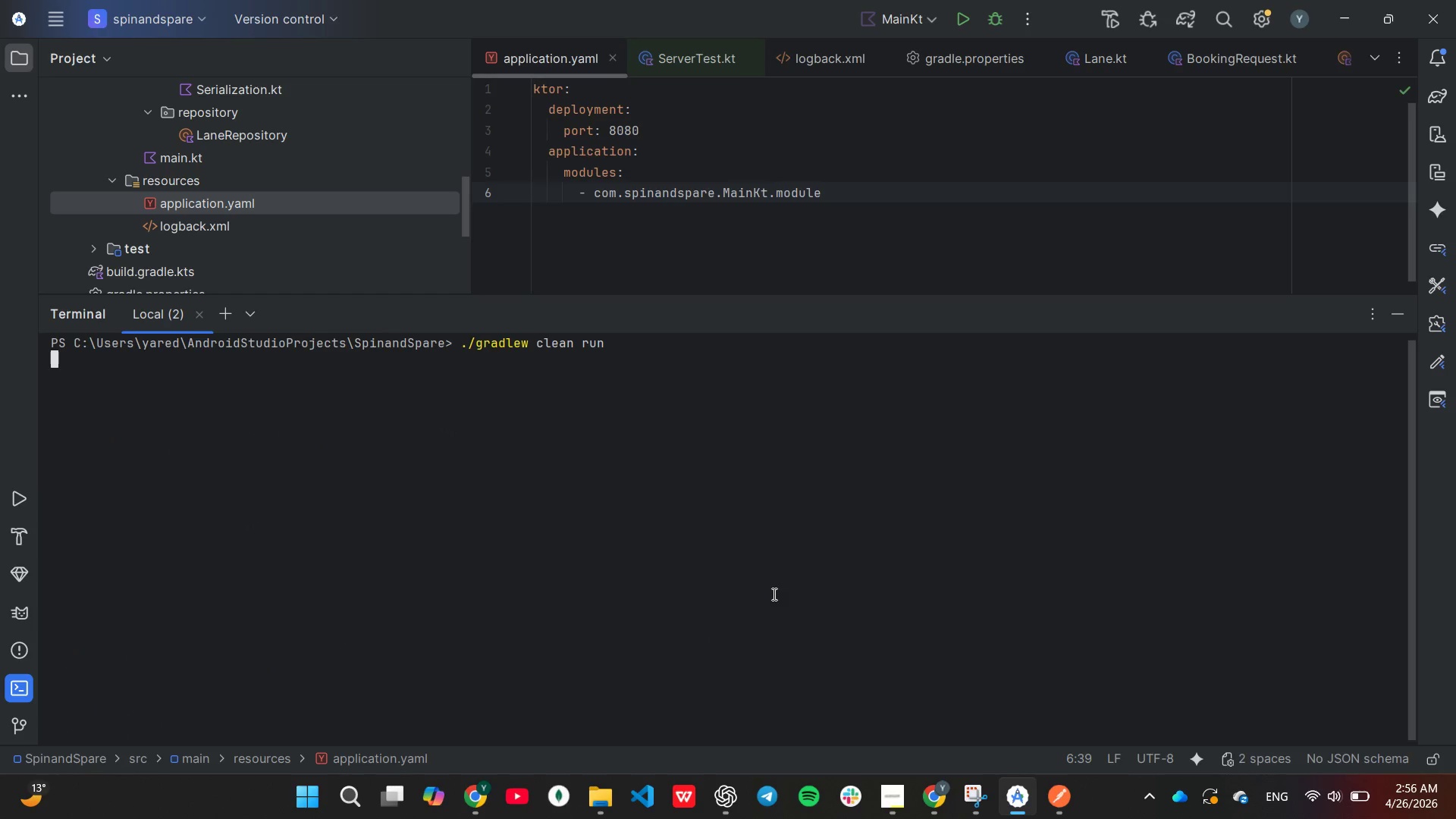 
key(Enter)
 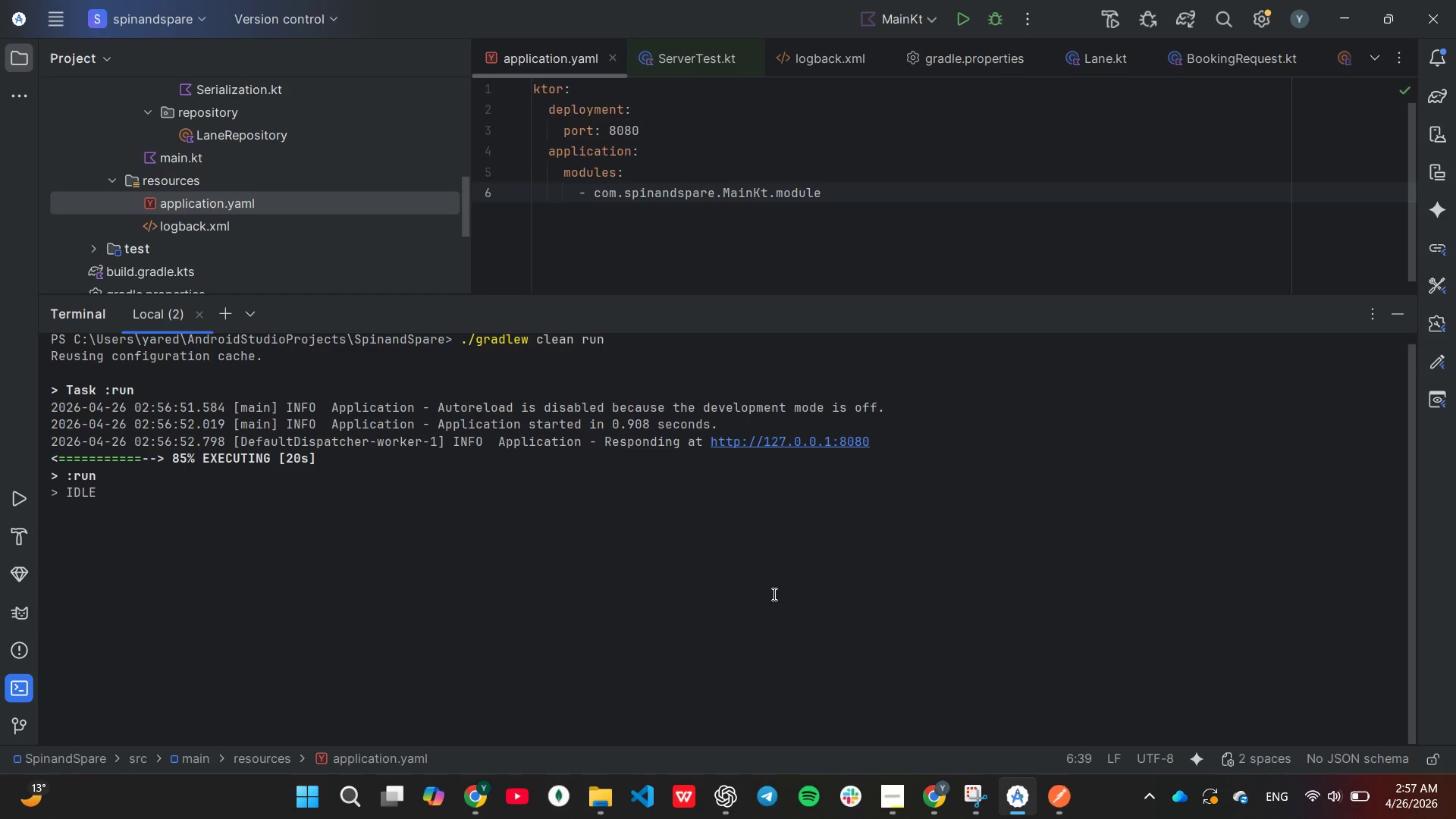 
wait(27.94)
 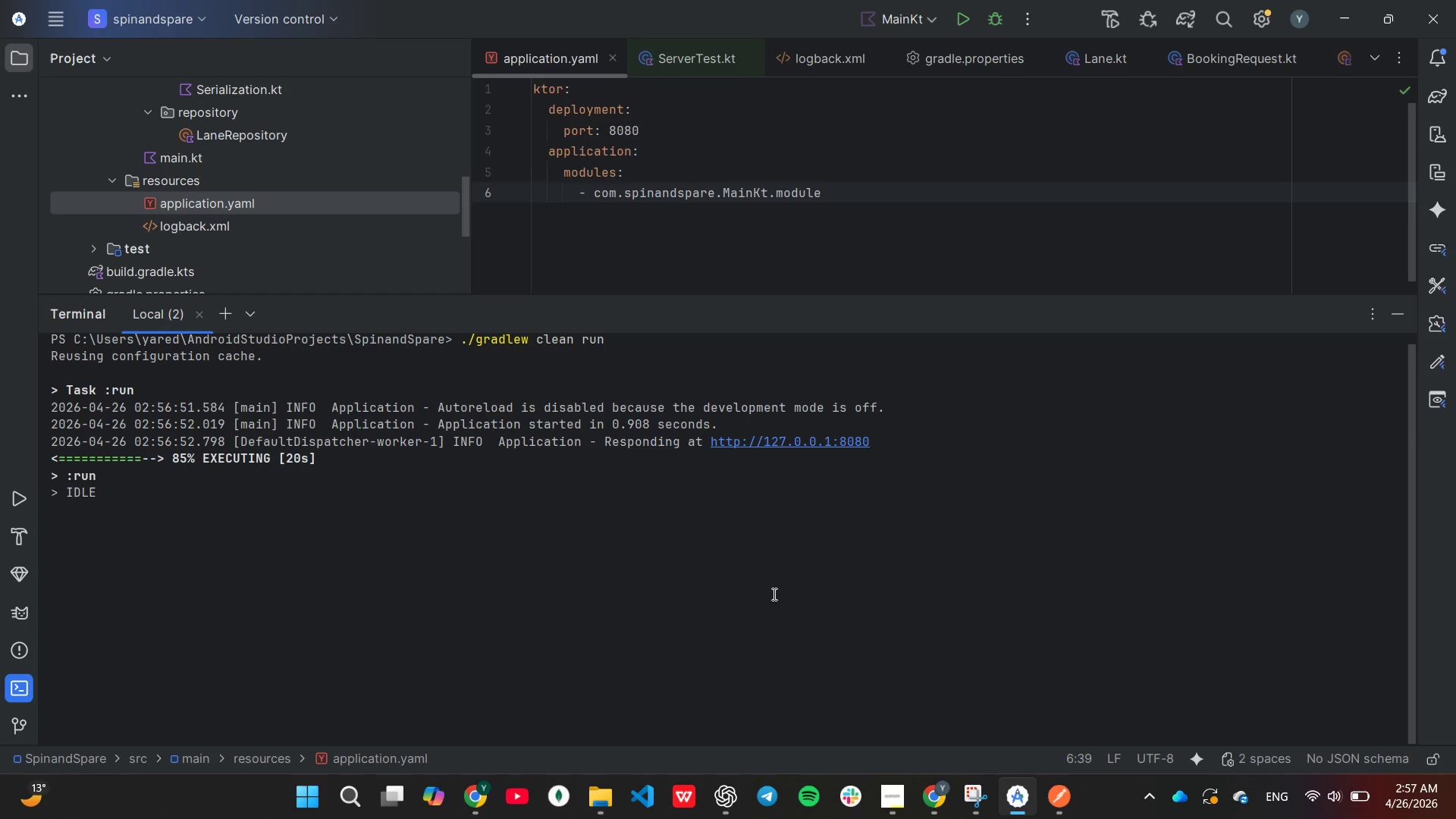 
left_click([1054, 783])
 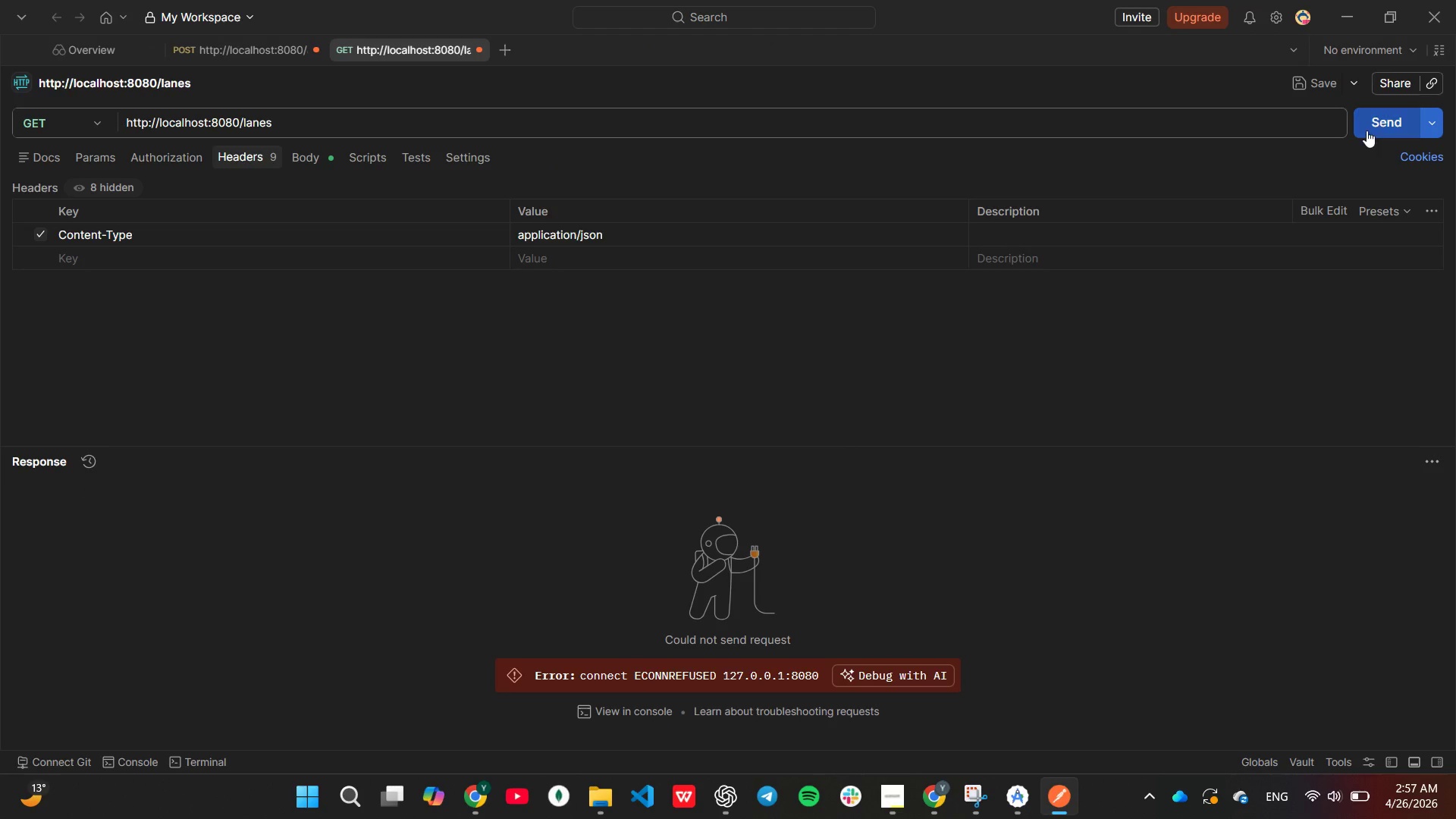 
left_click([1367, 130])
 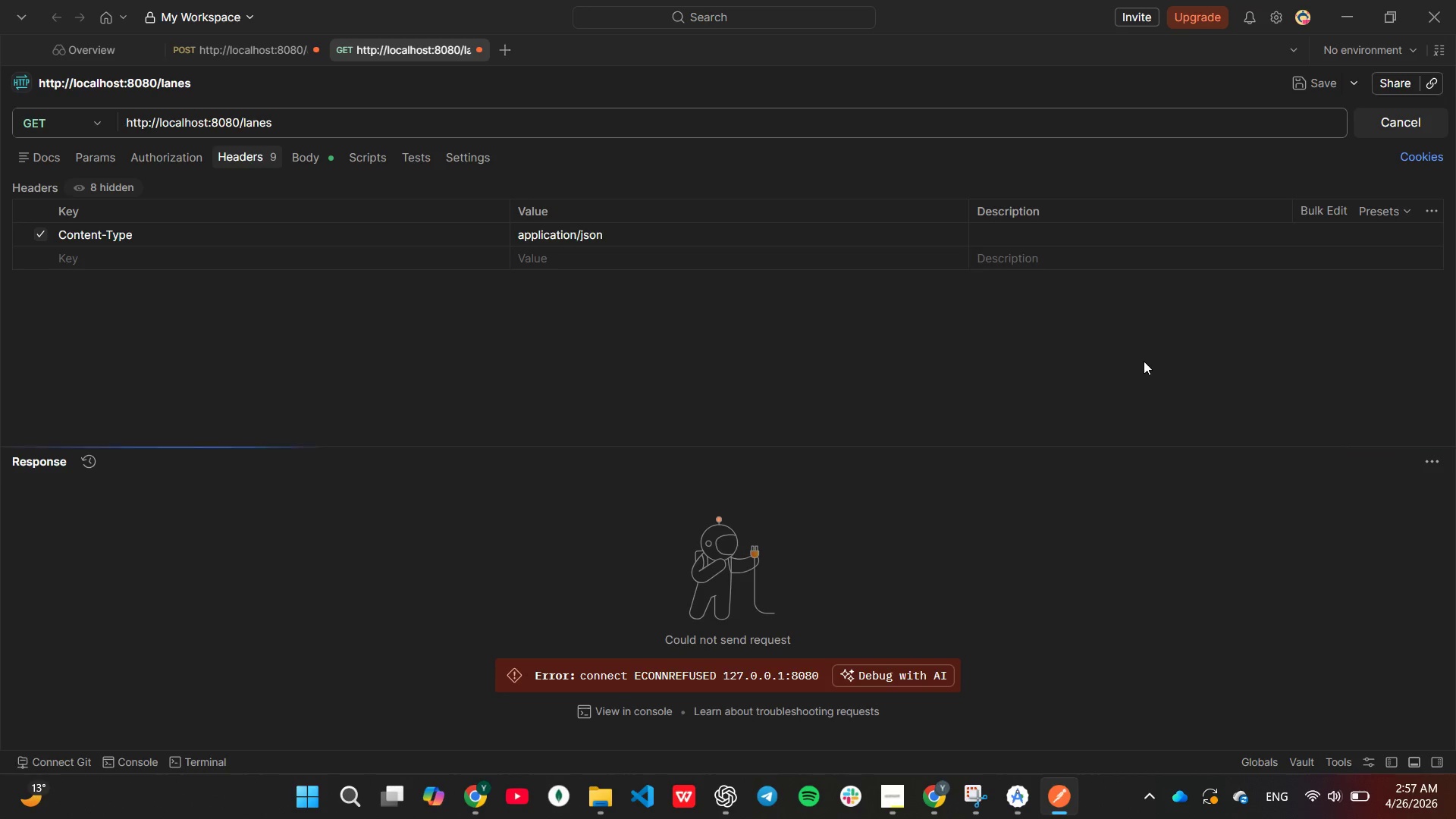 
wait(15.36)
 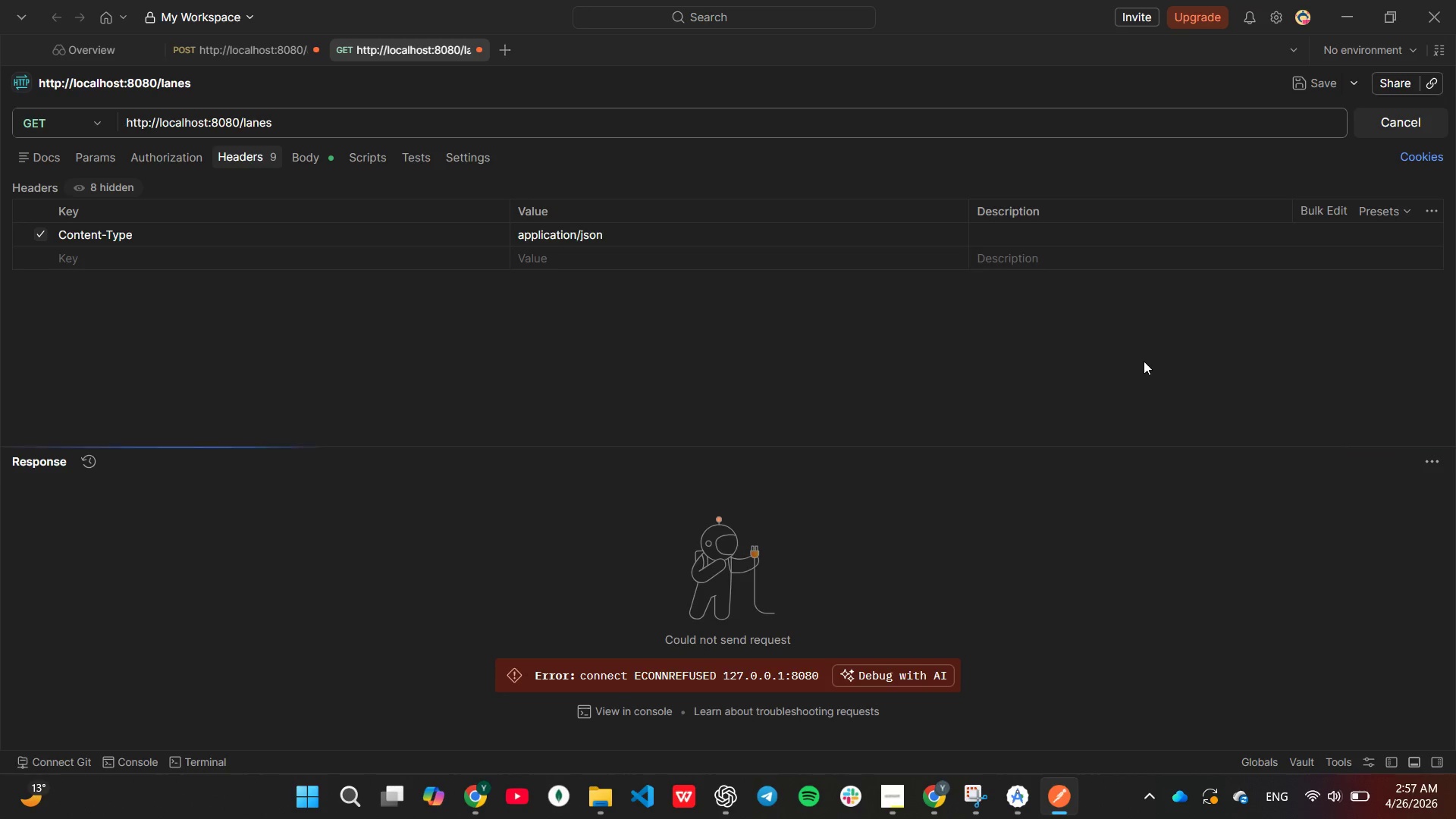 
scroll: coordinate [852, 625], scroll_direction: down, amount: 1.0
 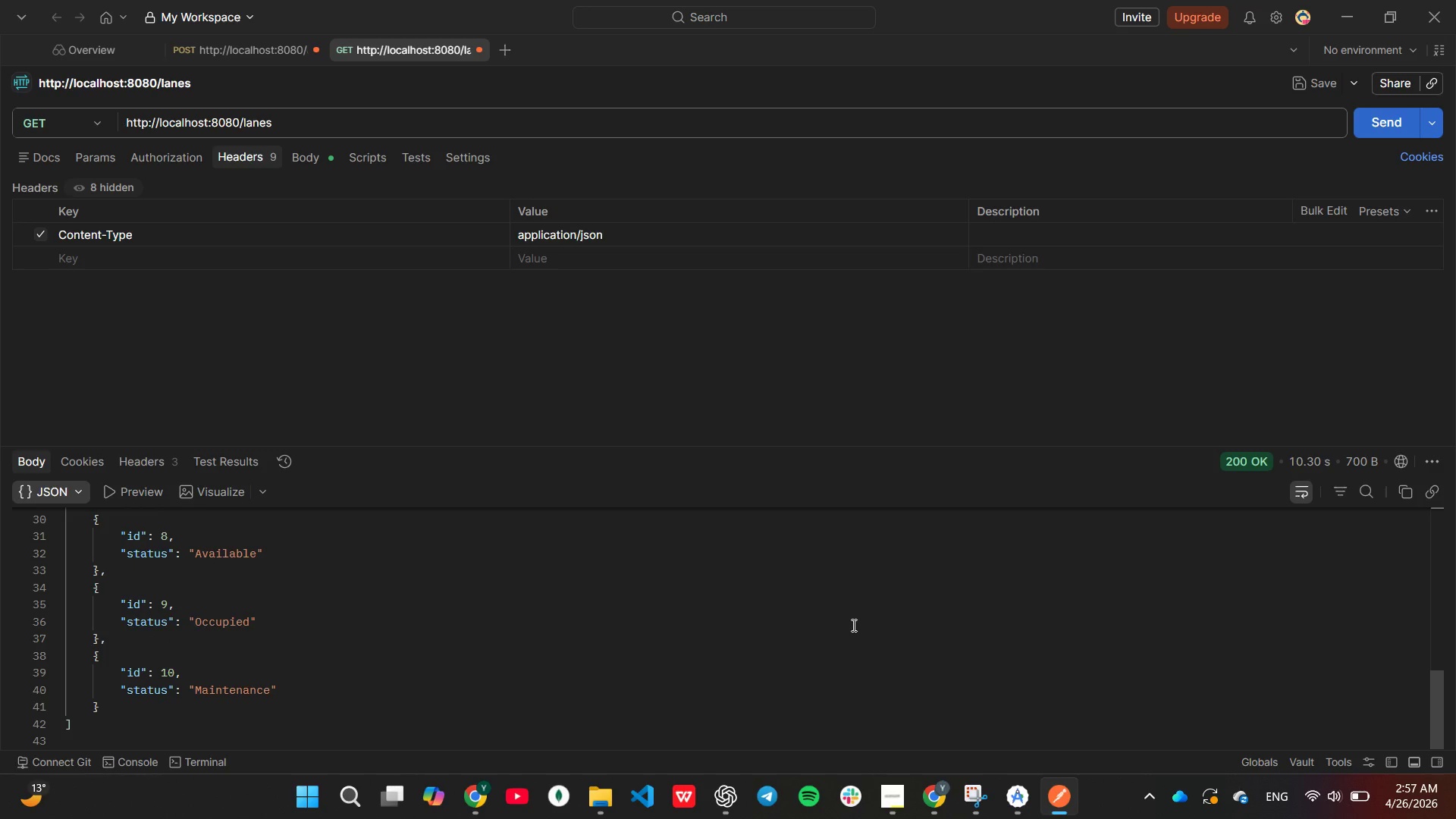 
scroll: coordinate [852, 625], scroll_direction: up, amount: 4.0
 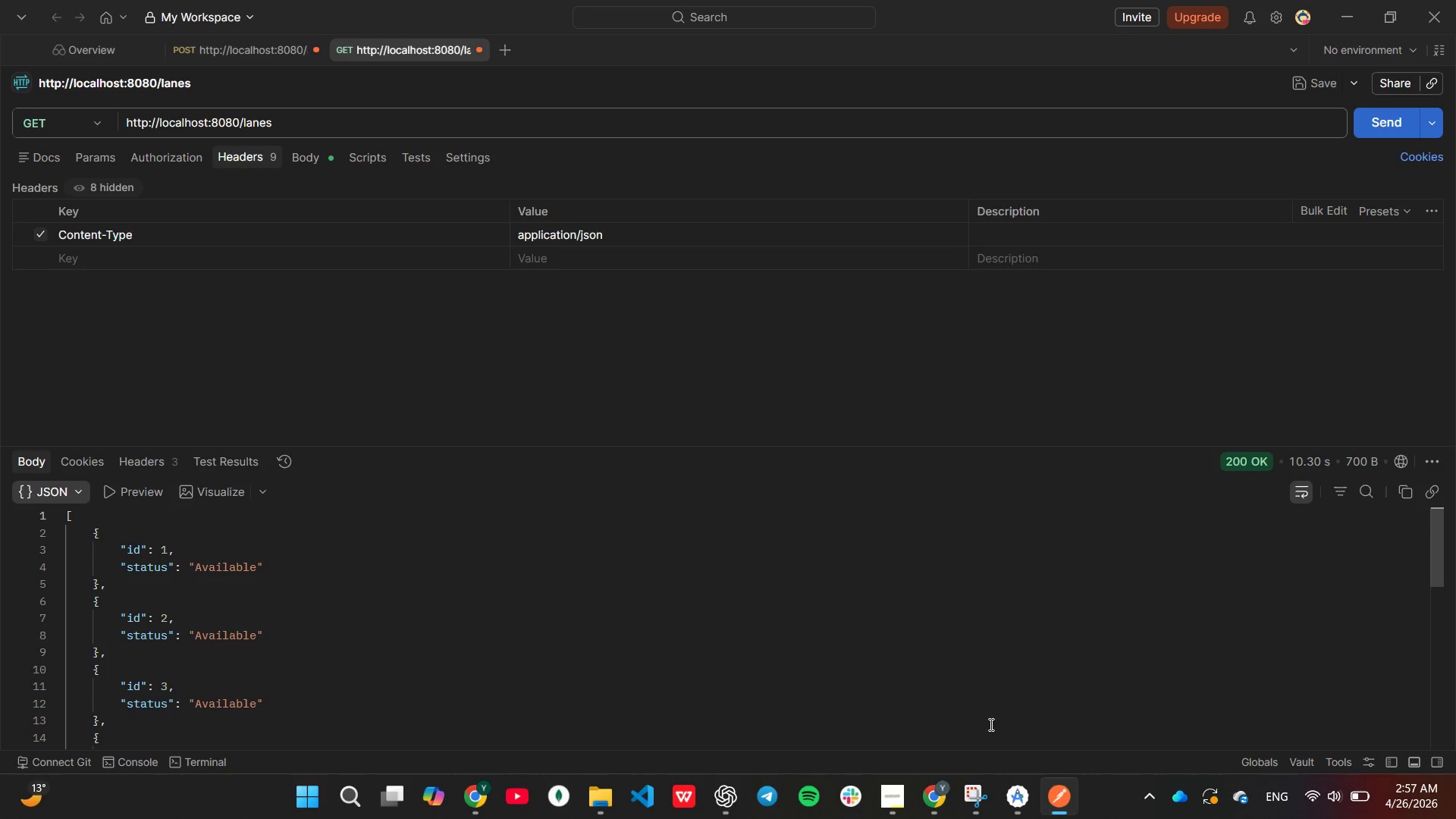 
left_click([1012, 777])
 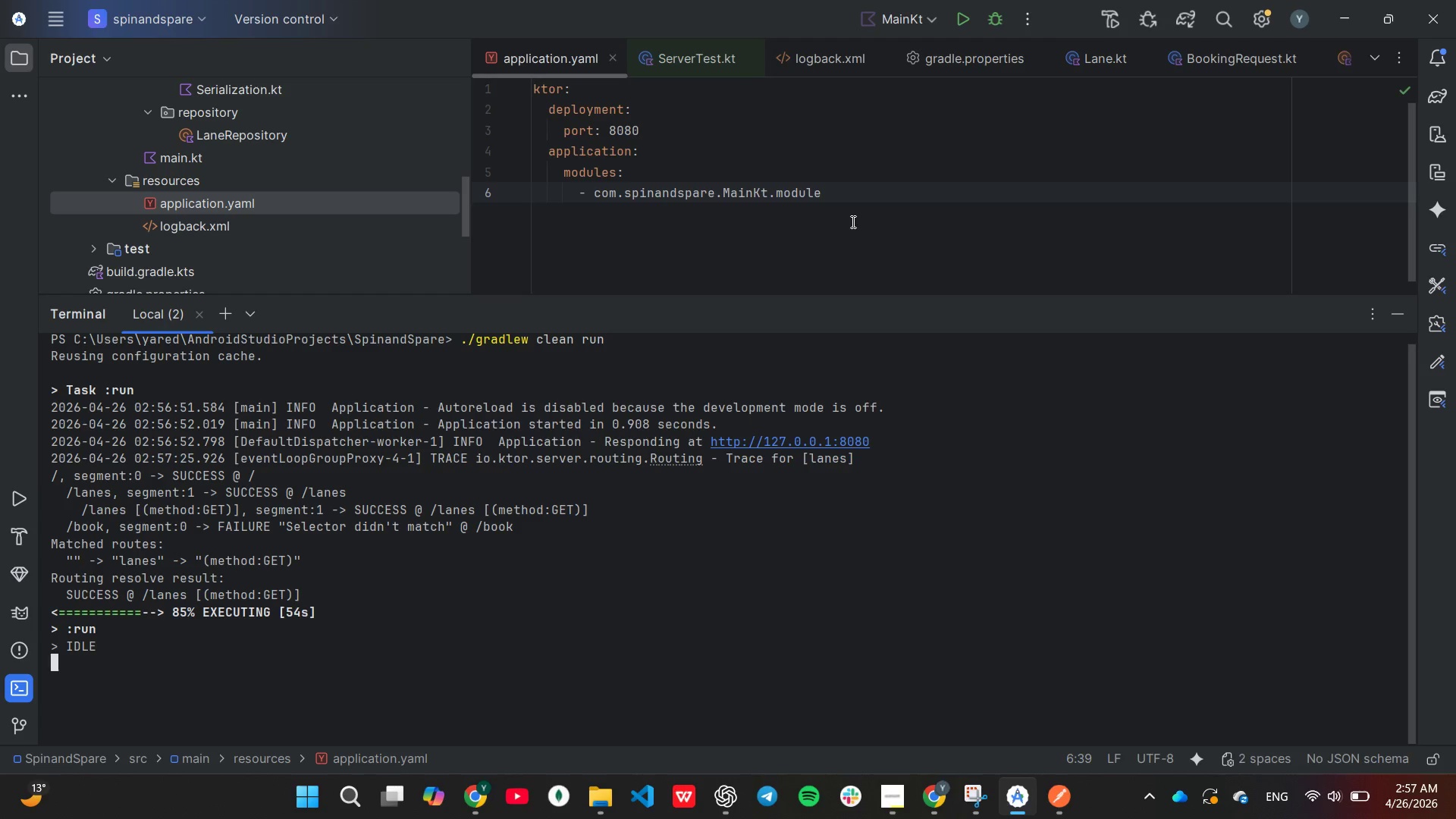 
scroll: coordinate [372, 230], scroll_direction: up, amount: 5.0
 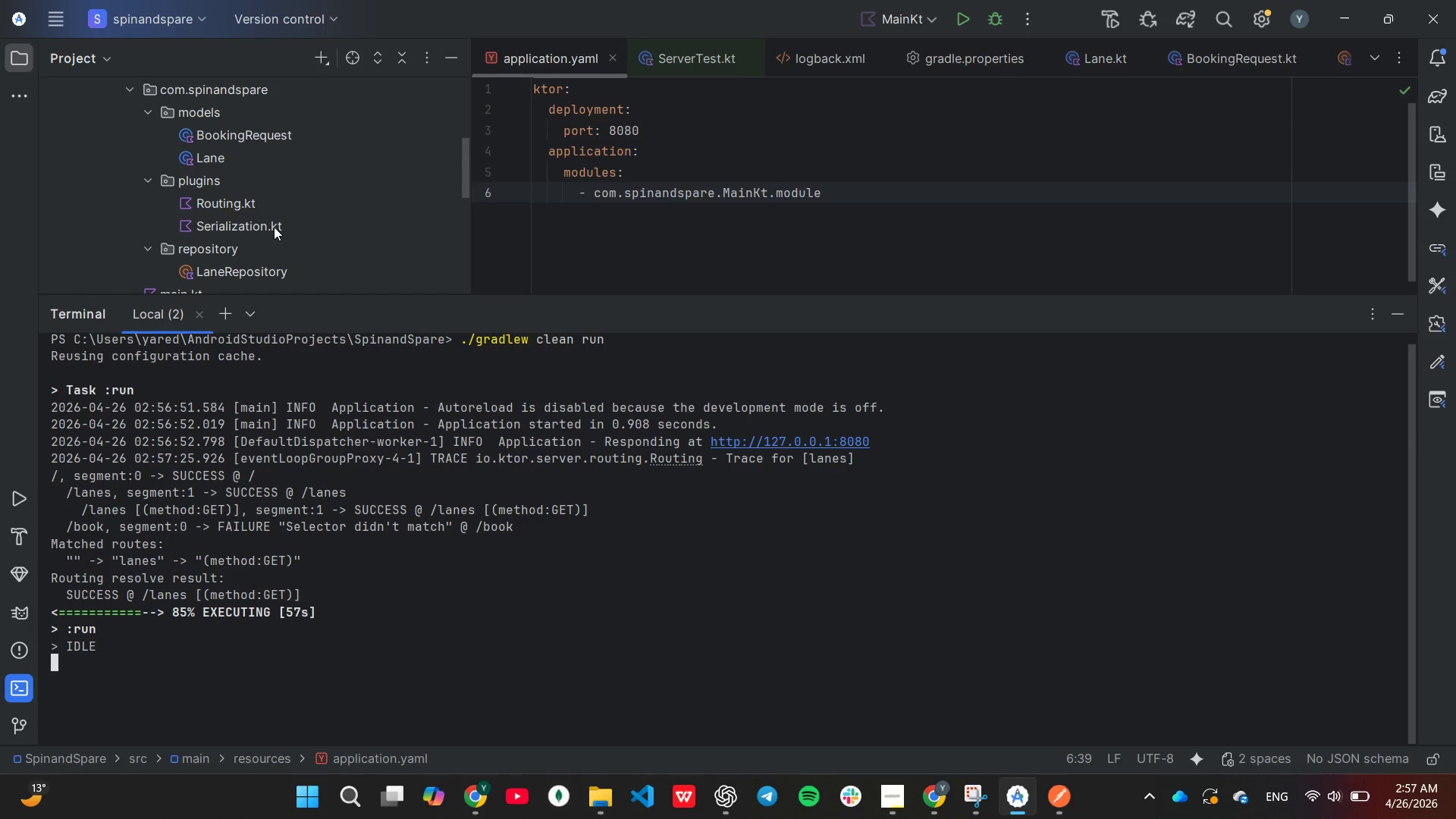 
scroll: coordinate [274, 227], scroll_direction: down, amount: 1.0
 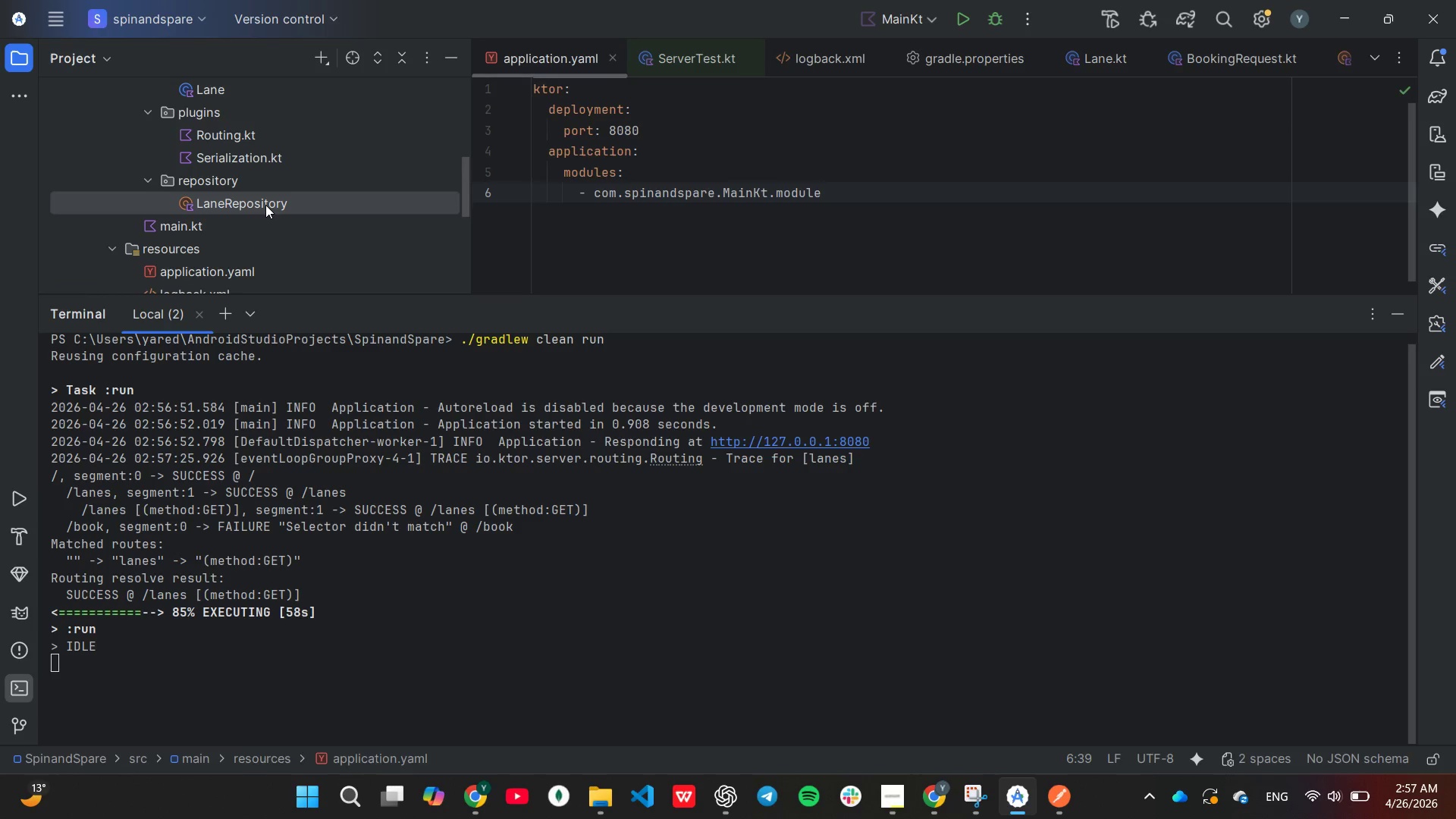 
double_click([265, 205])
 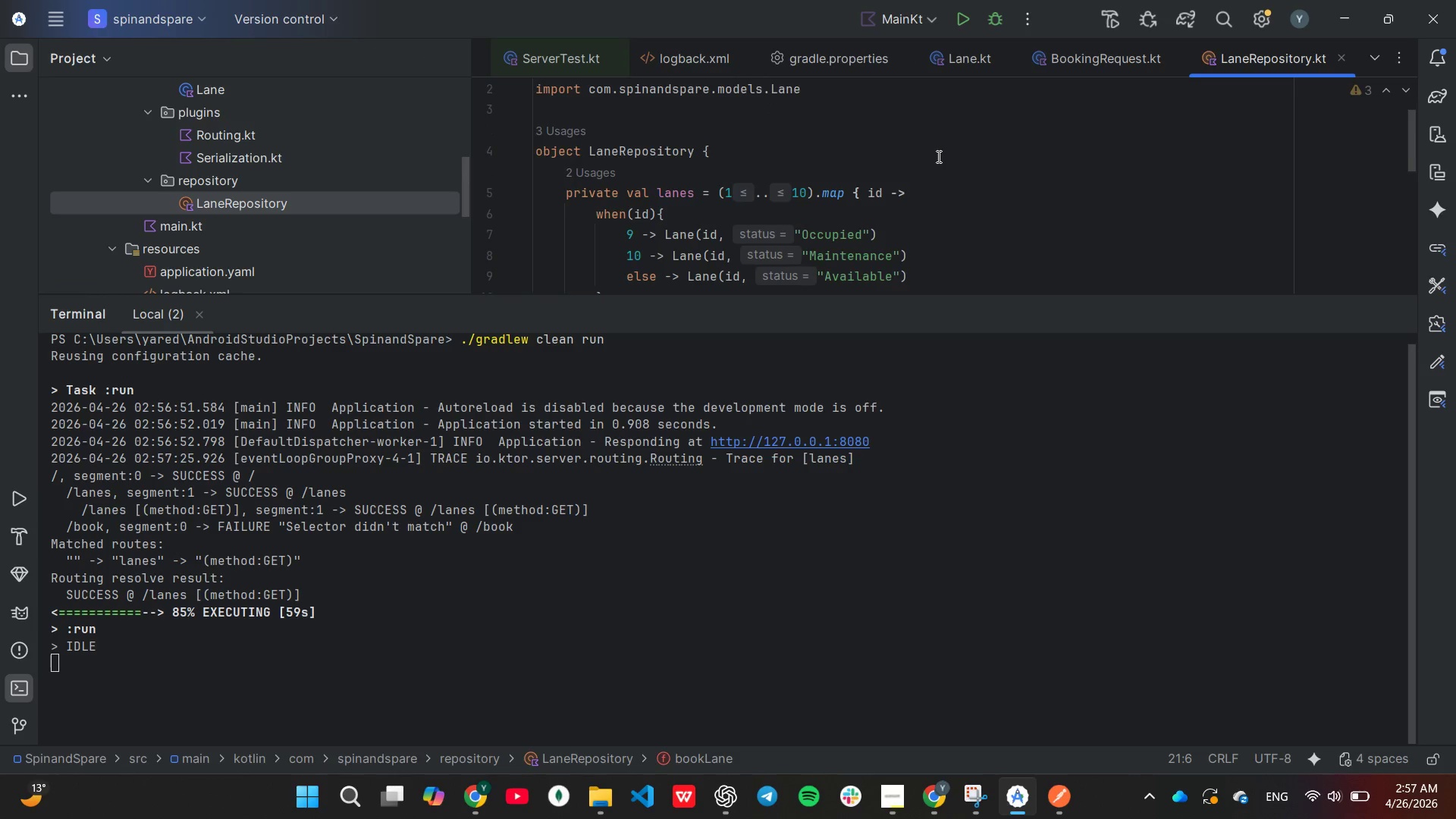 
scroll: coordinate [937, 156], scroll_direction: down, amount: 1.0
 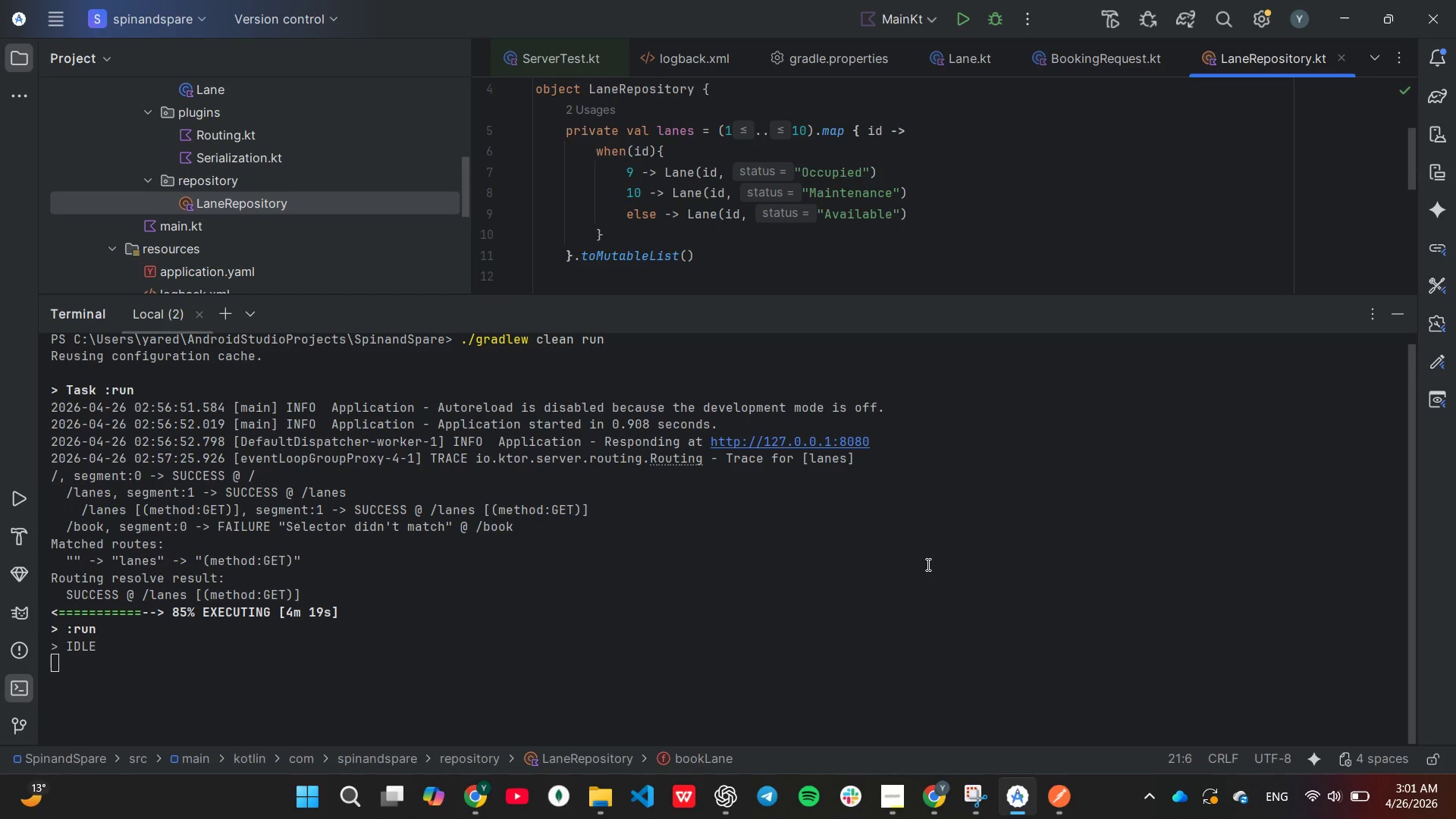 
wait(203.26)
 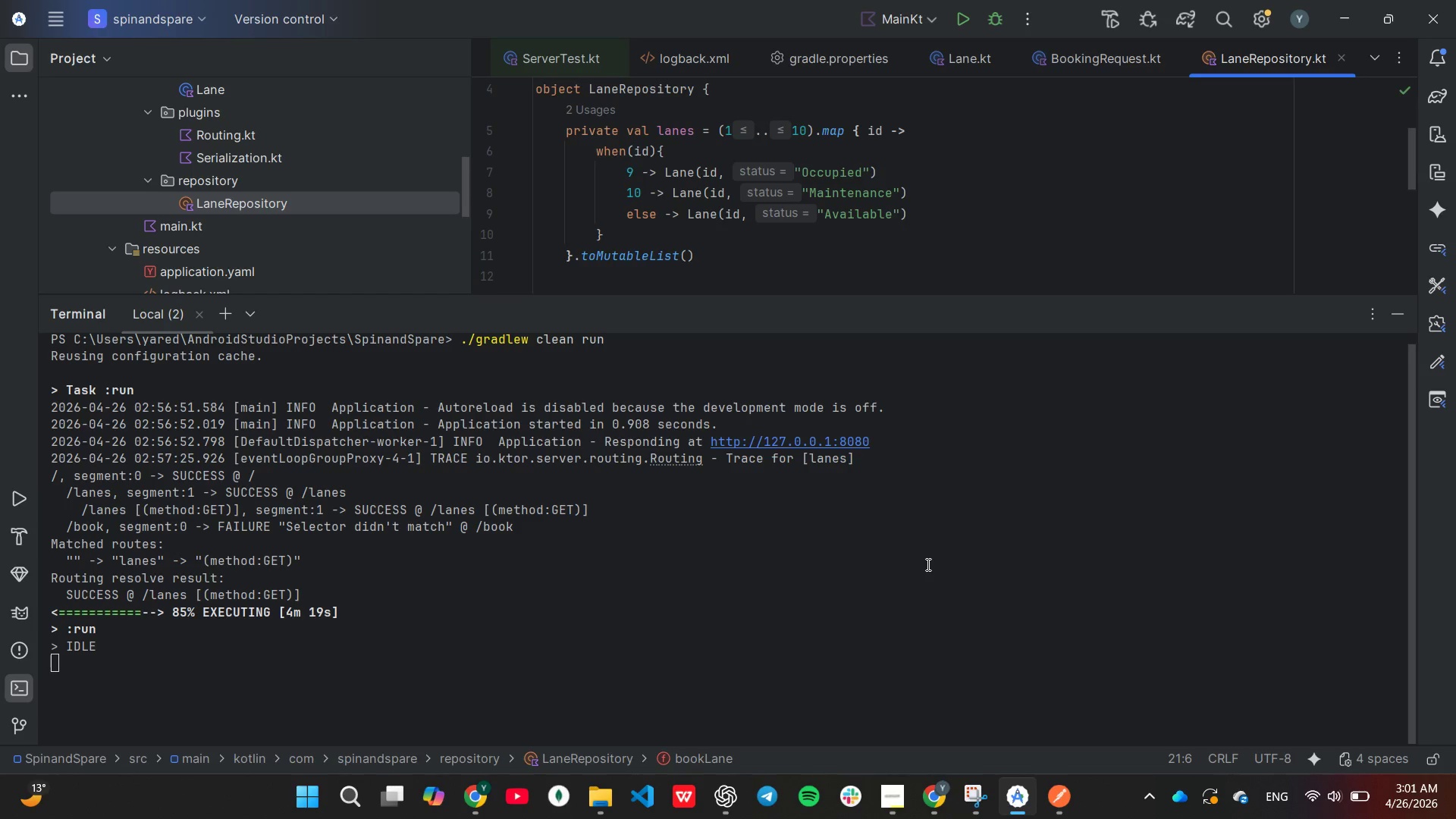 
left_click_drag(start_coordinate=[818, 300], to_coordinate=[820, 428])
 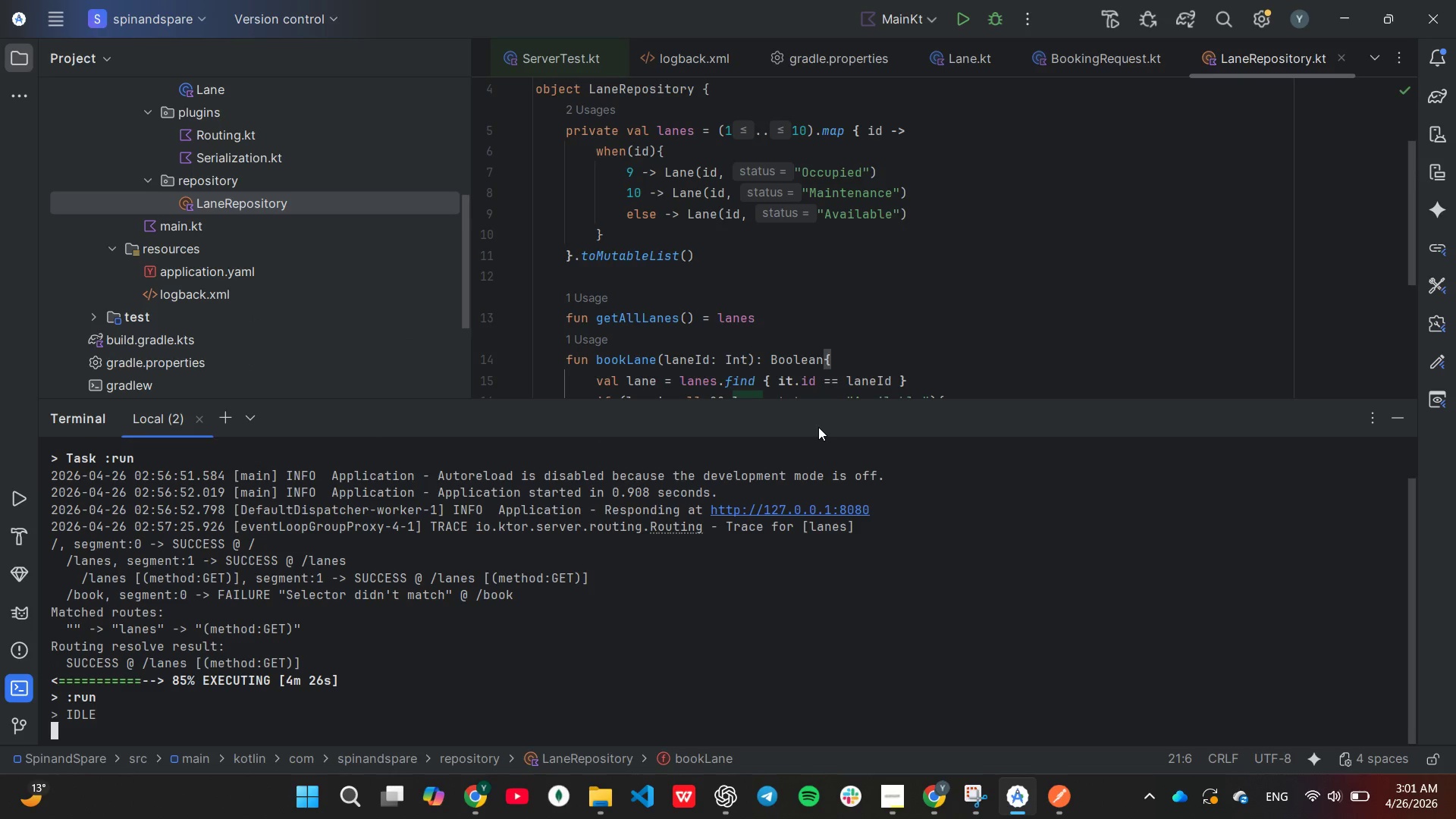 
key(Unknown)
 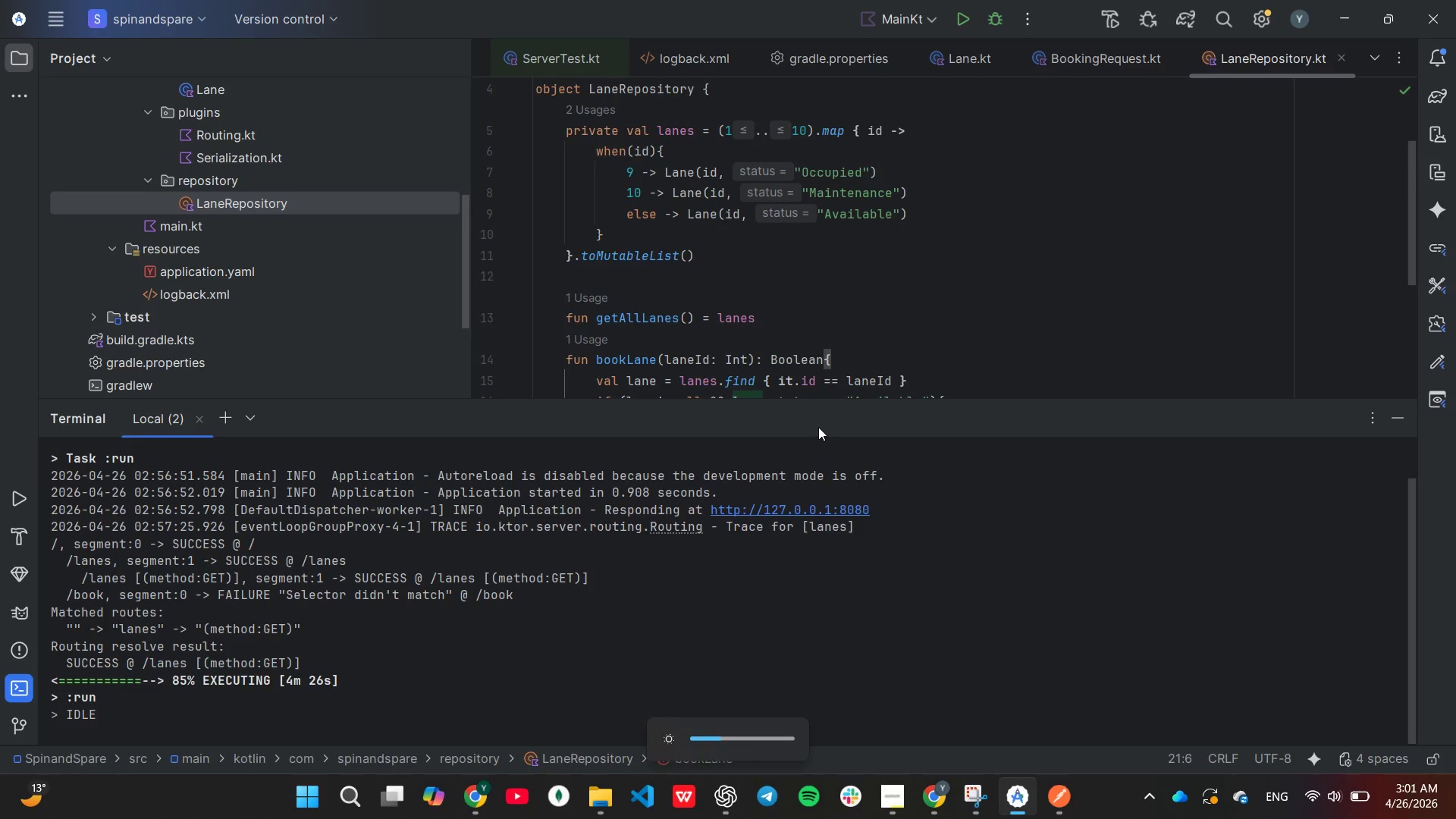 
key(Unknown)
 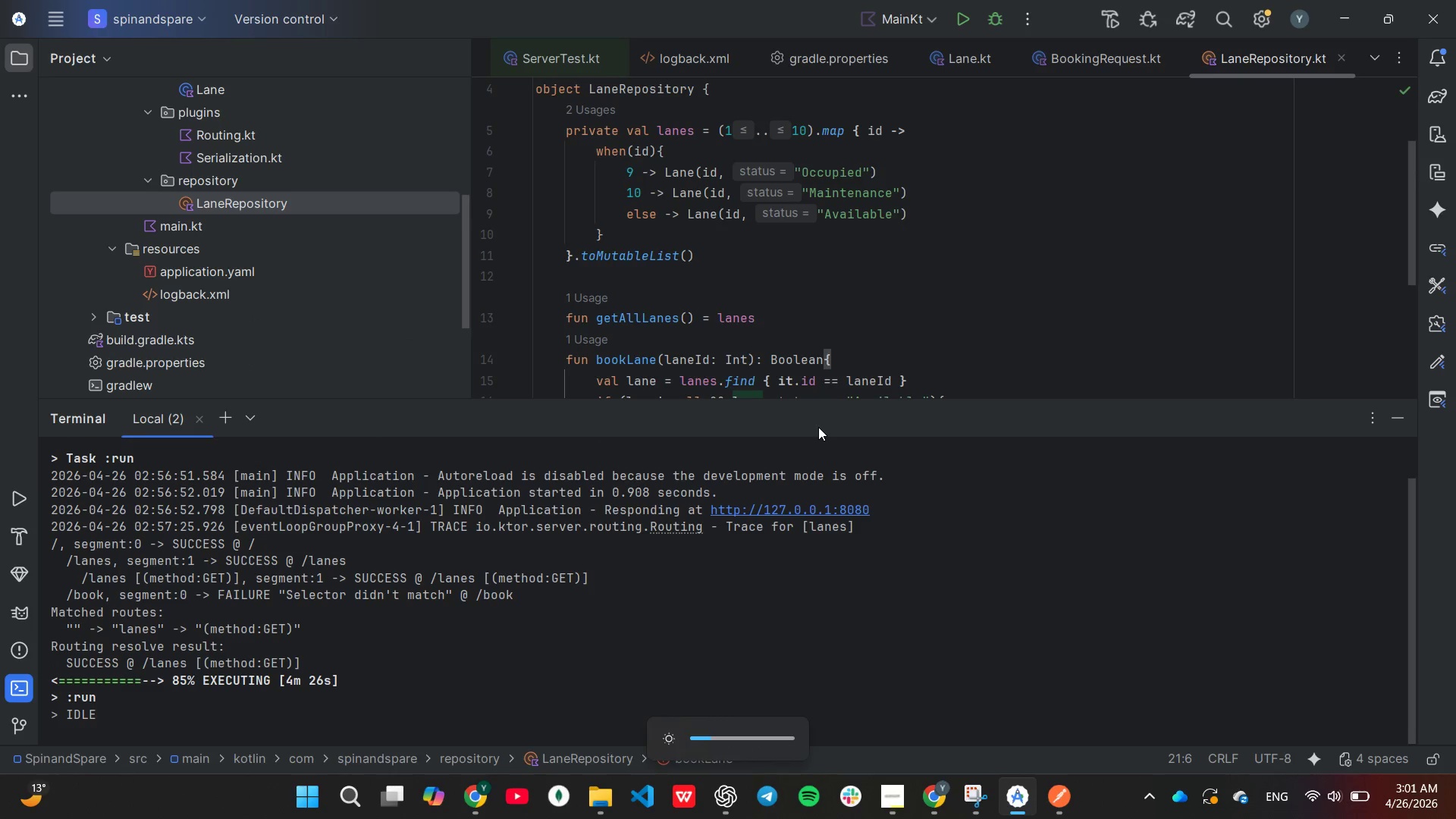 
key(Unknown)
 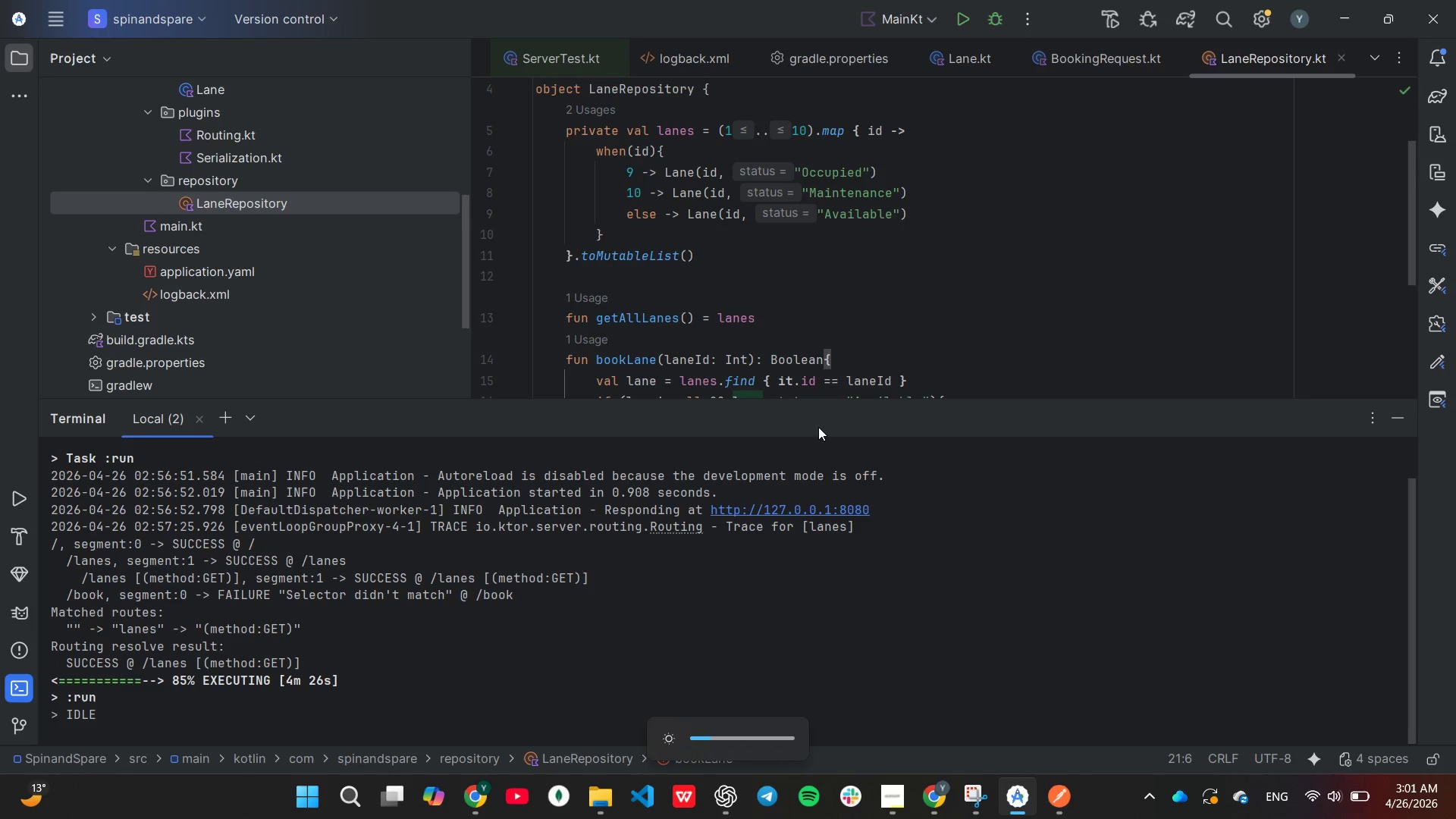 
key(Unknown)
 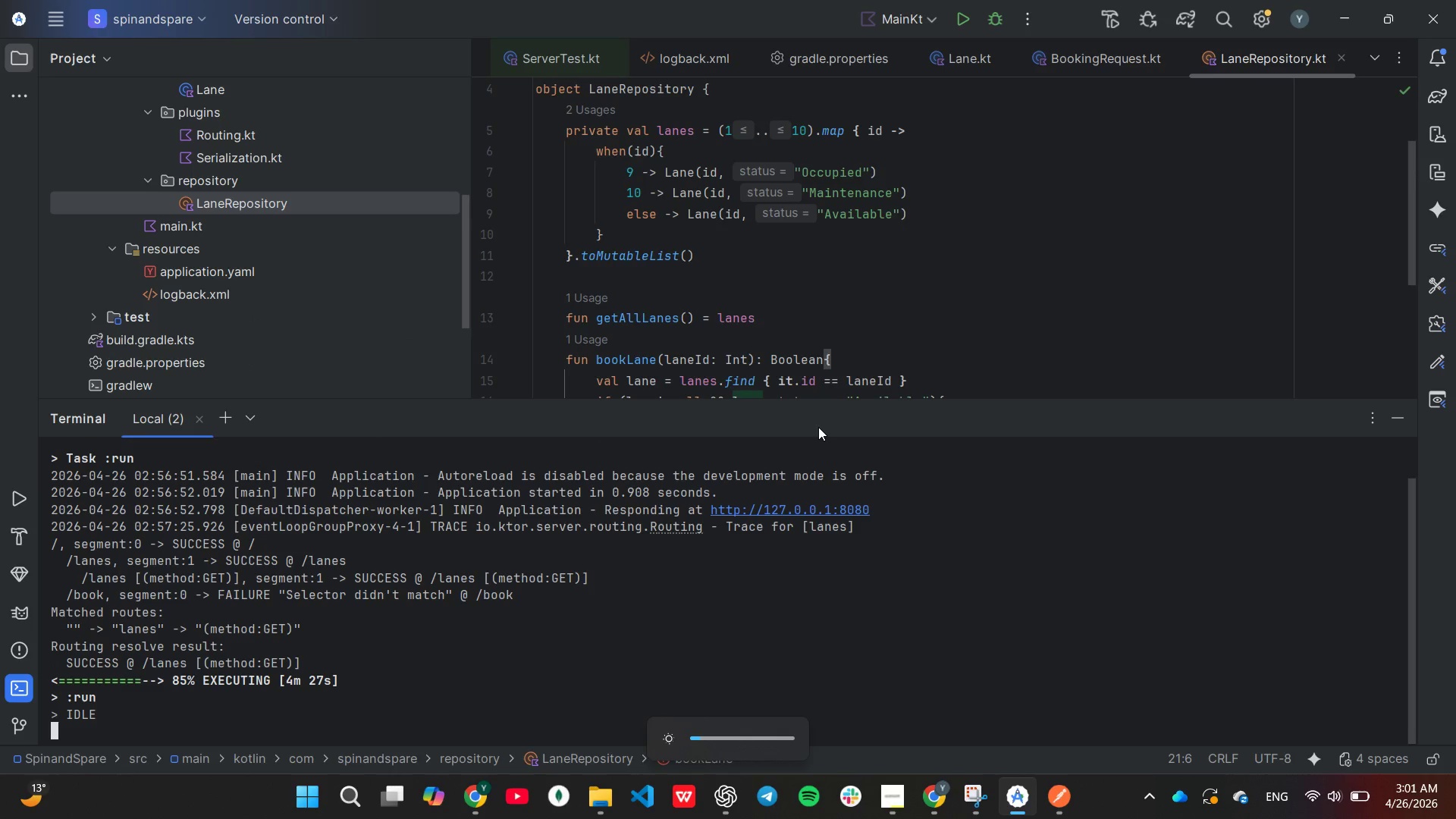 
key(Unknown)
 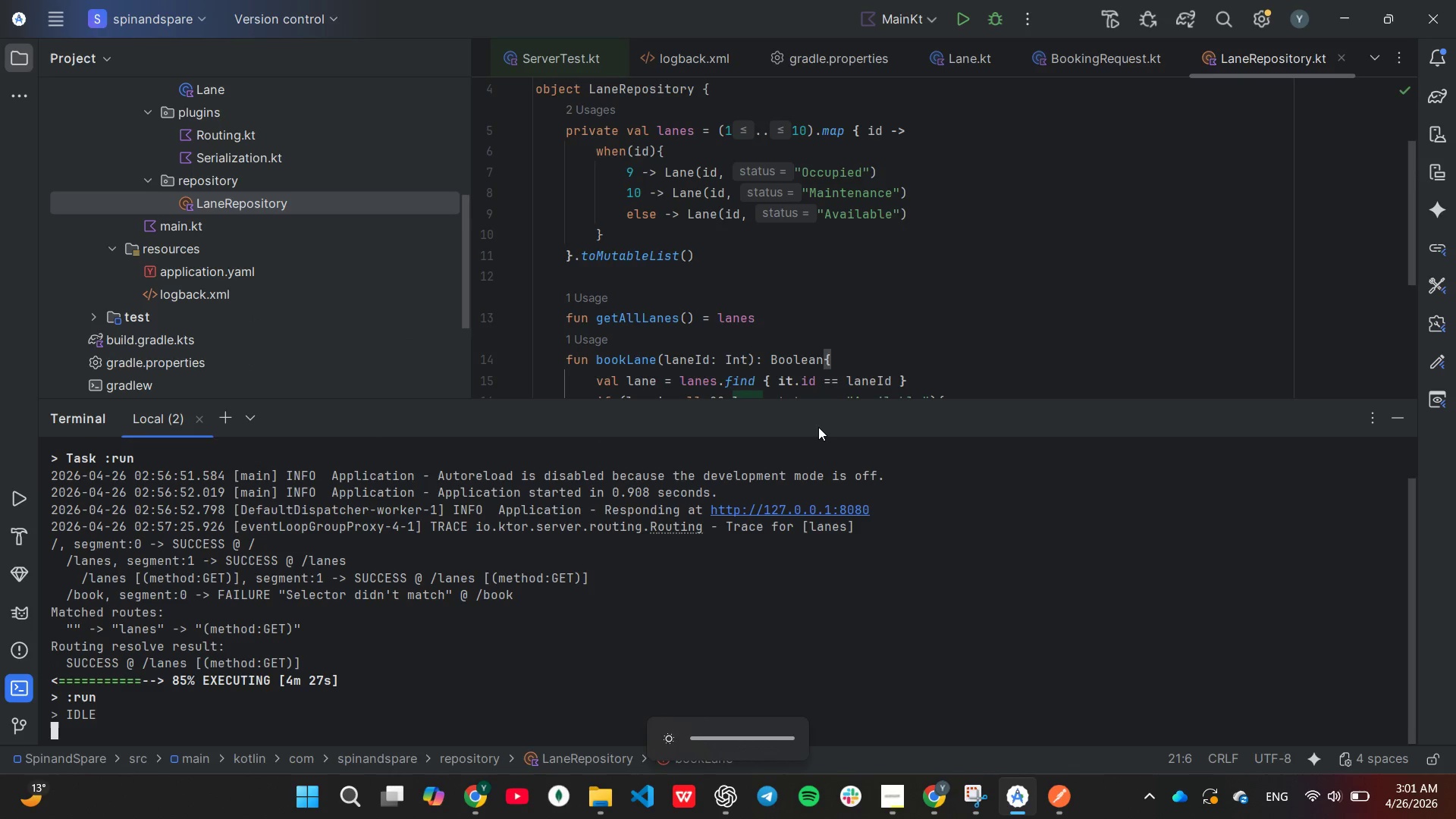 
key(Unknown)
 